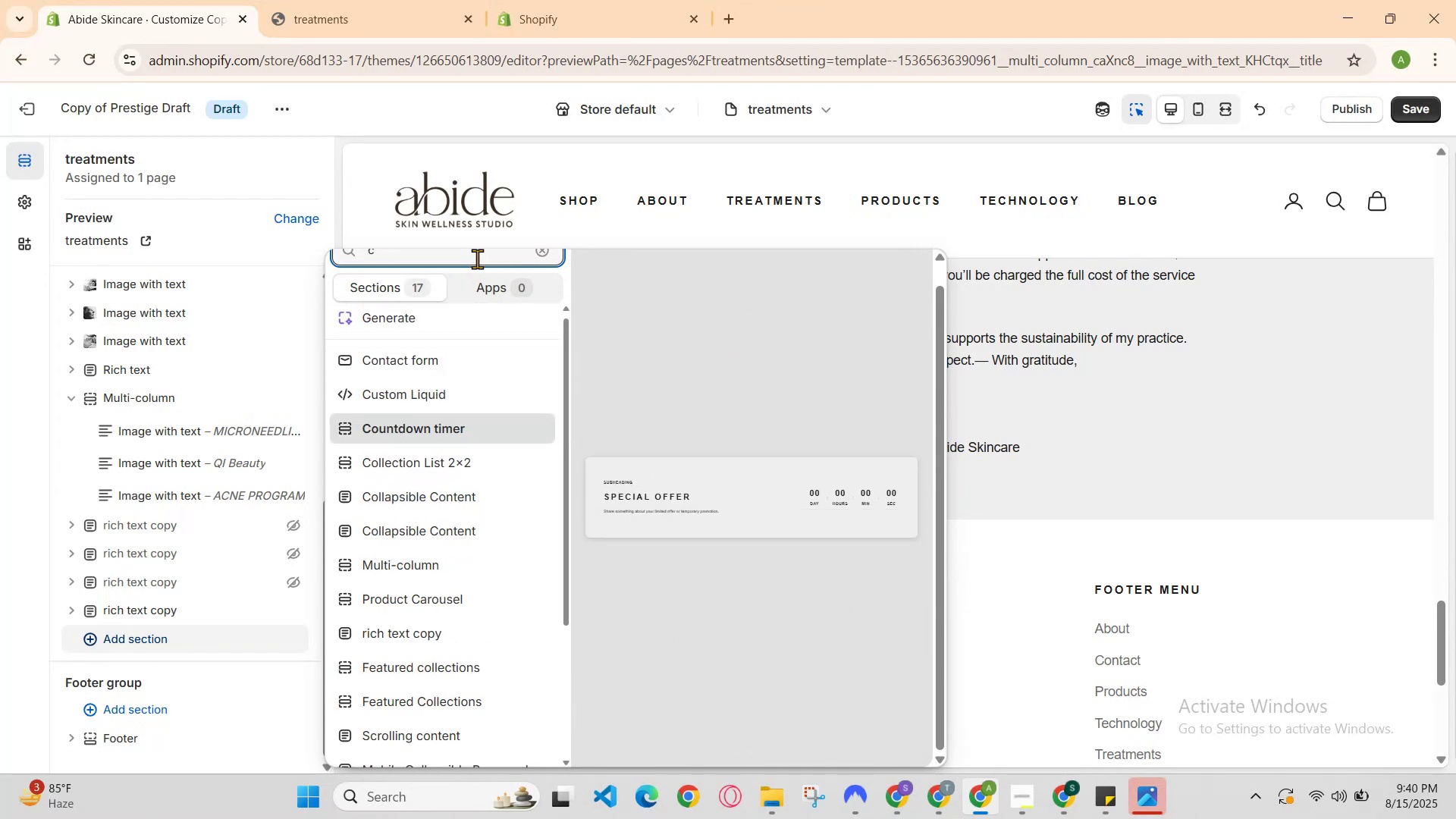 
key(ArrowDown)
 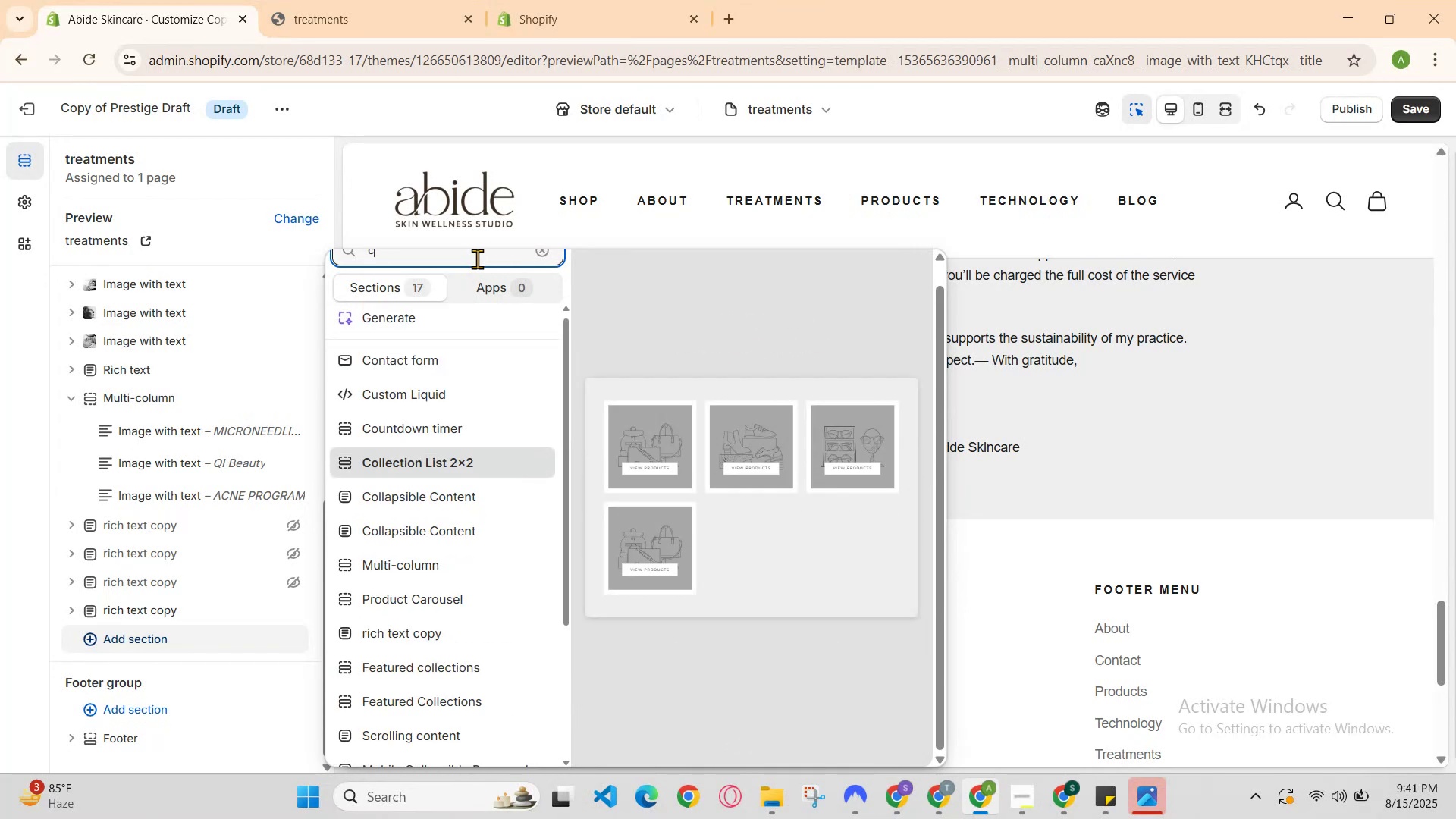 
key(ArrowDown)
 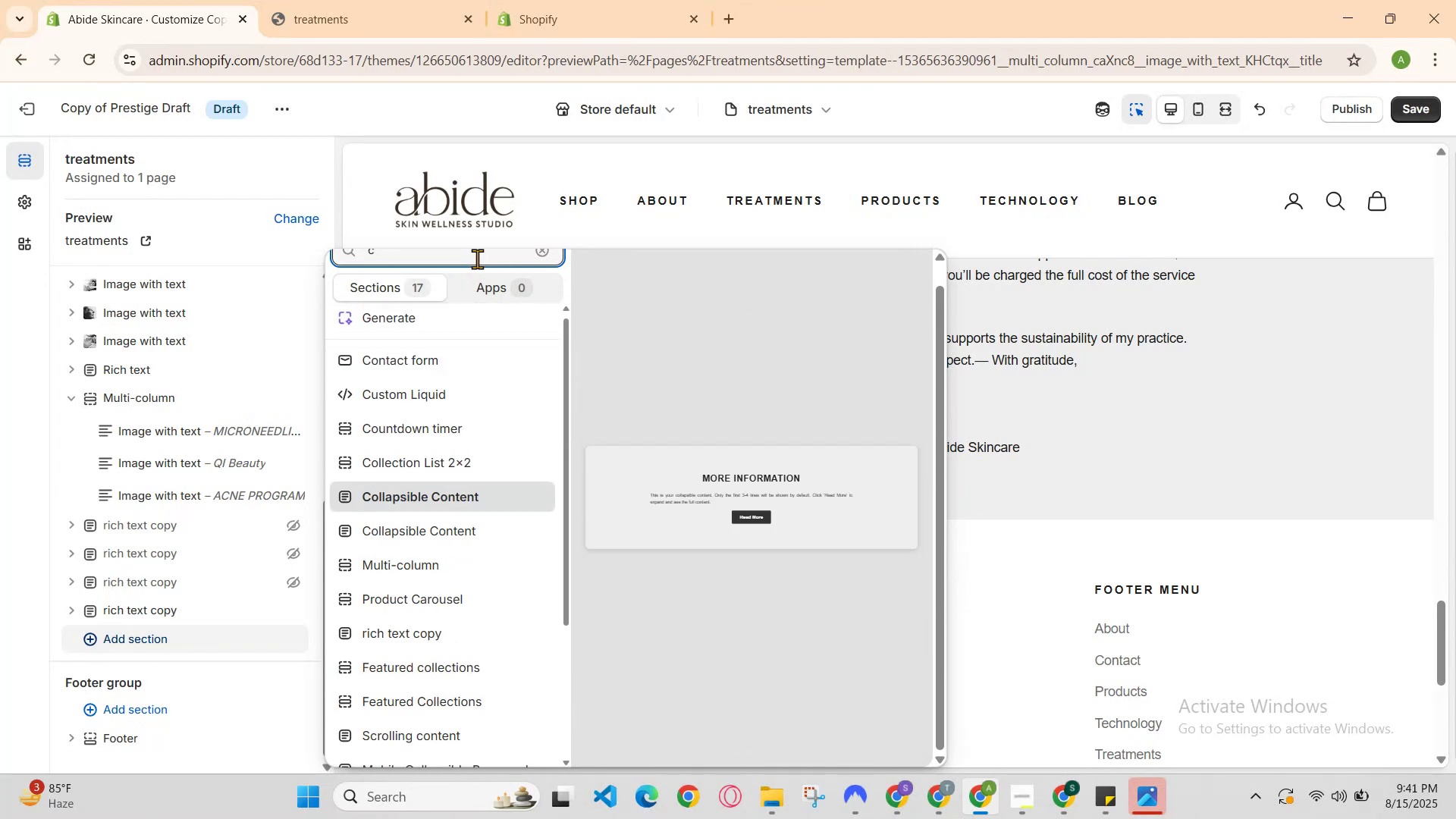 
key(ArrowDown)
 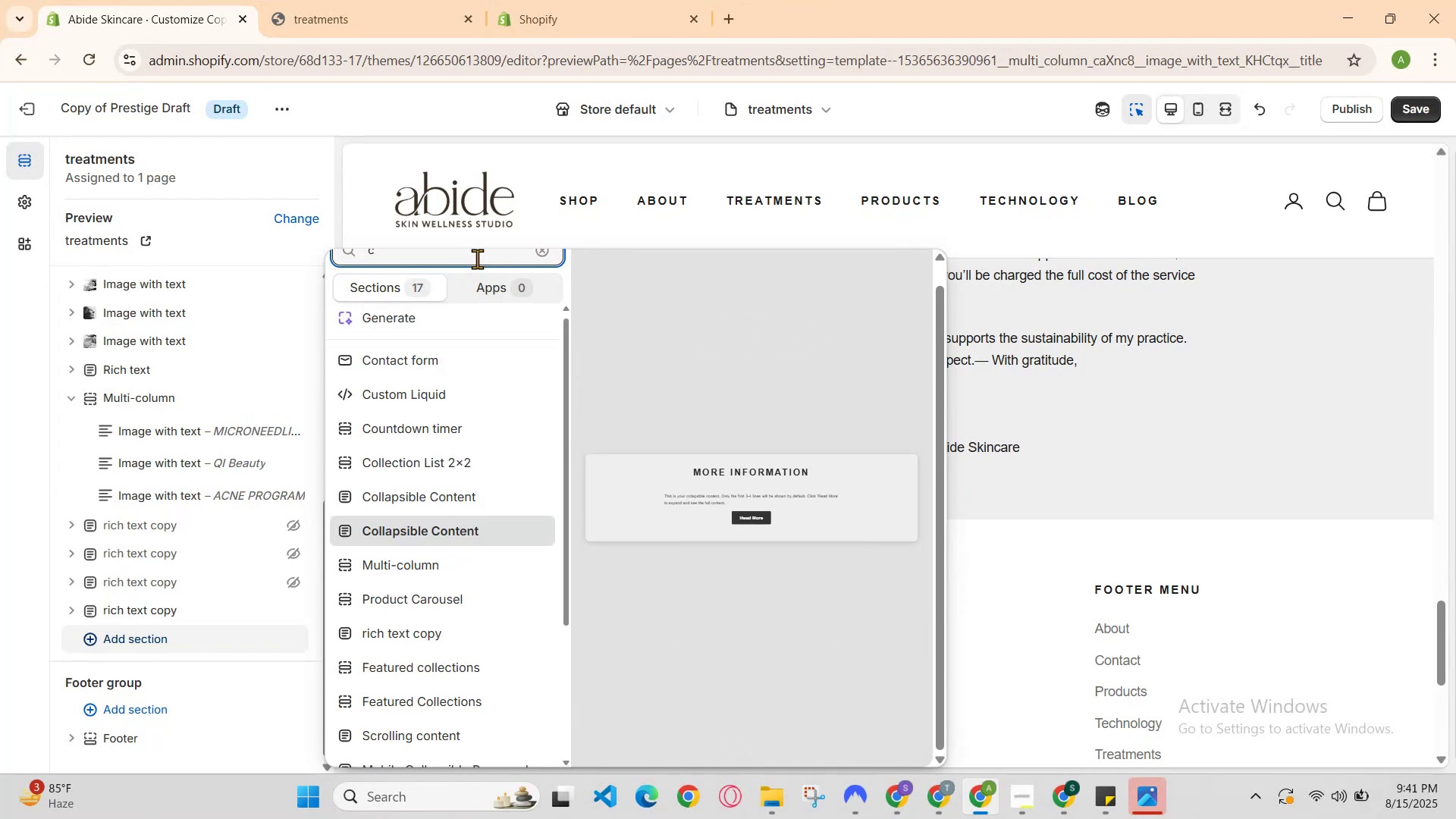 
key(ArrowDown)
 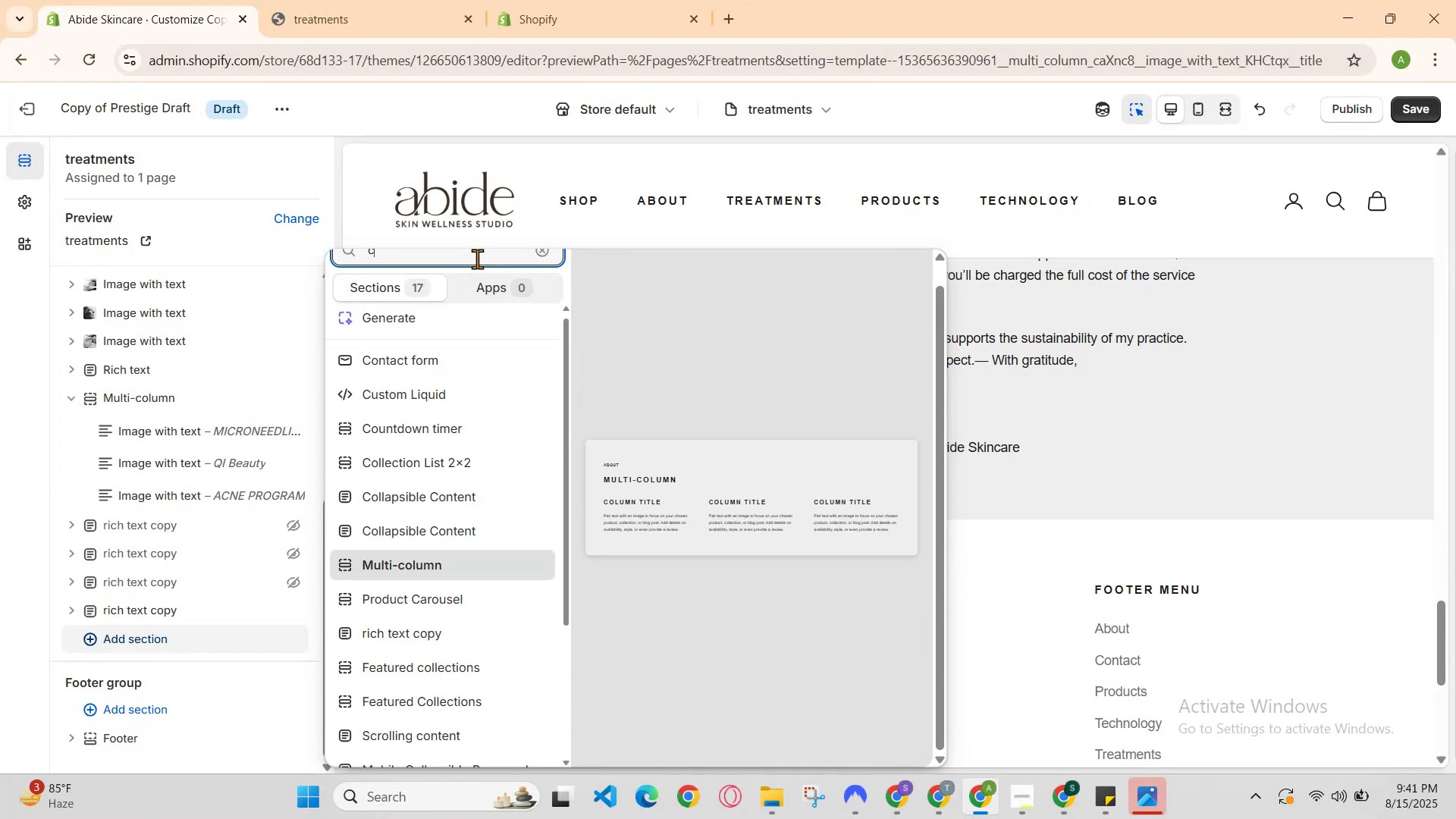 
key(ArrowDown)
 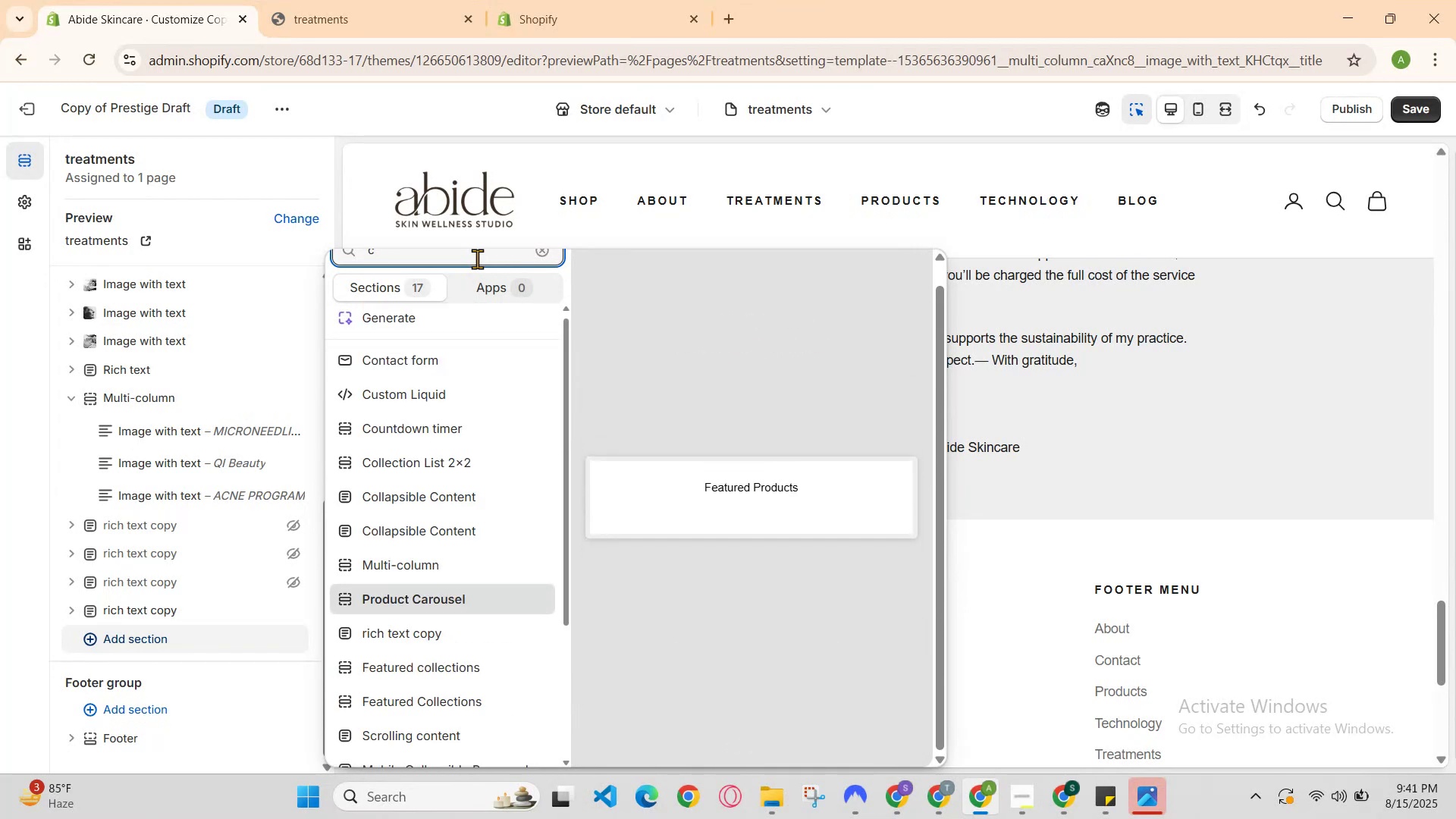 
key(ArrowUp)
 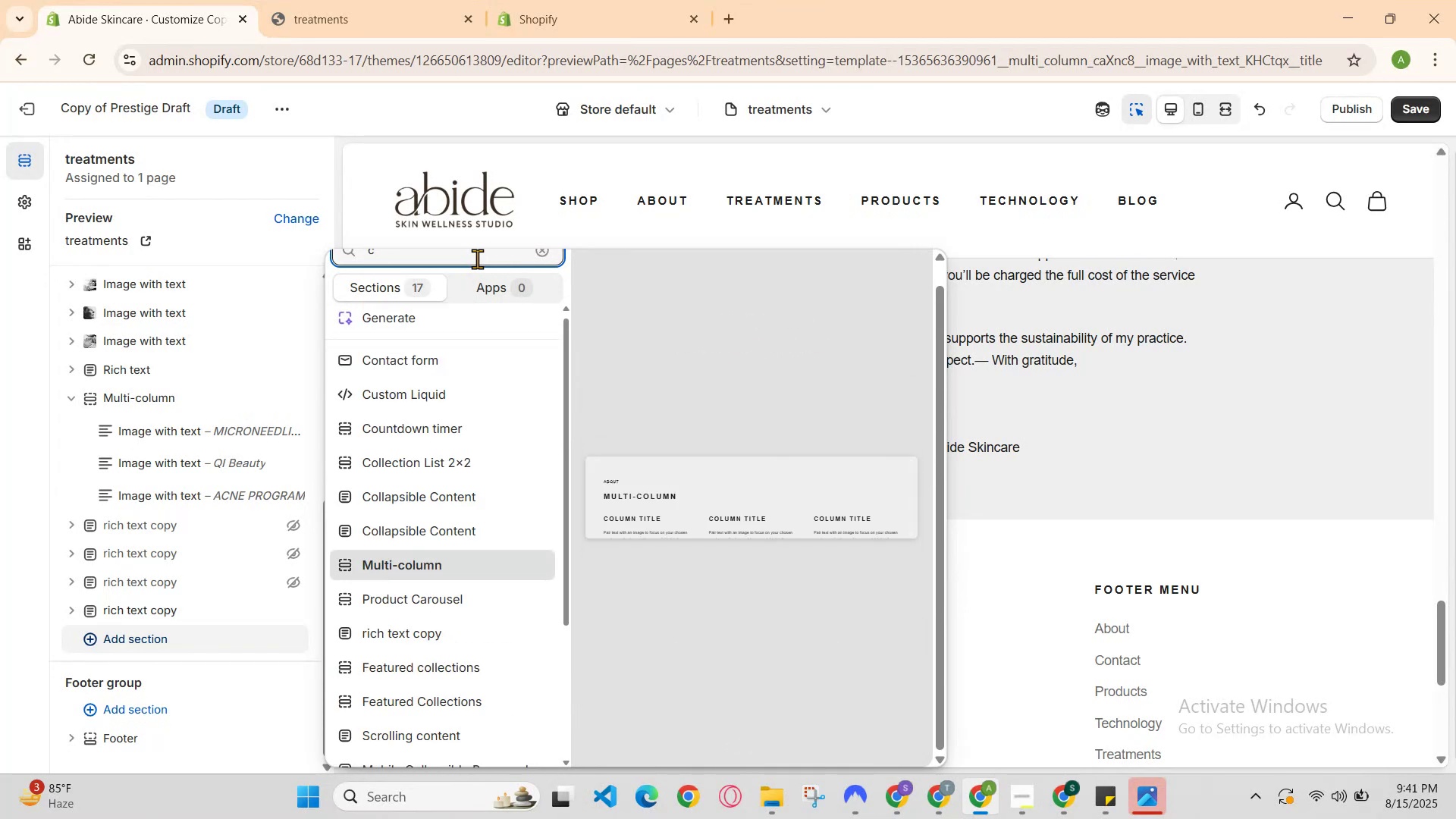 
key(ArrowUp)
 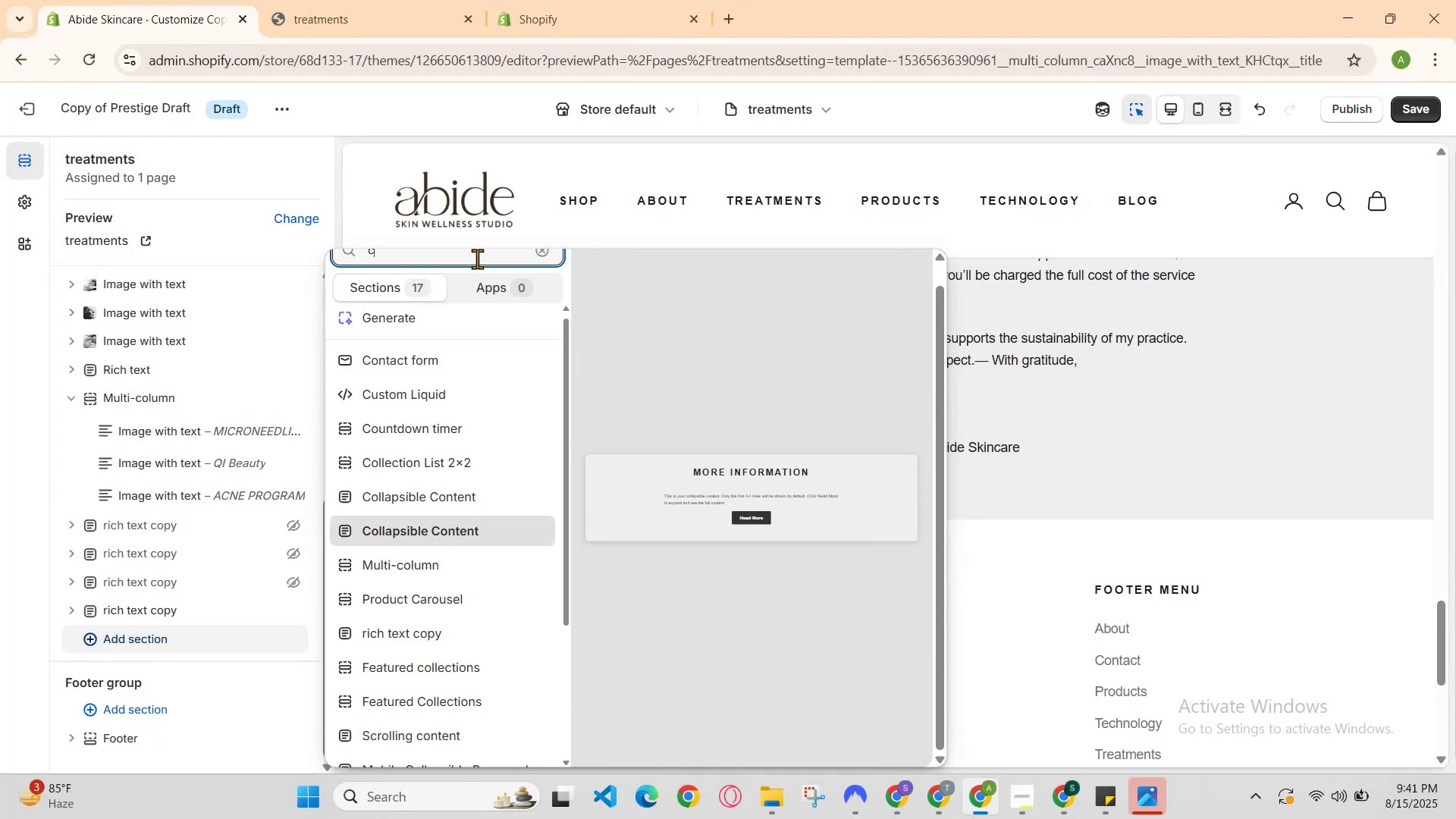 
key(ArrowUp)
 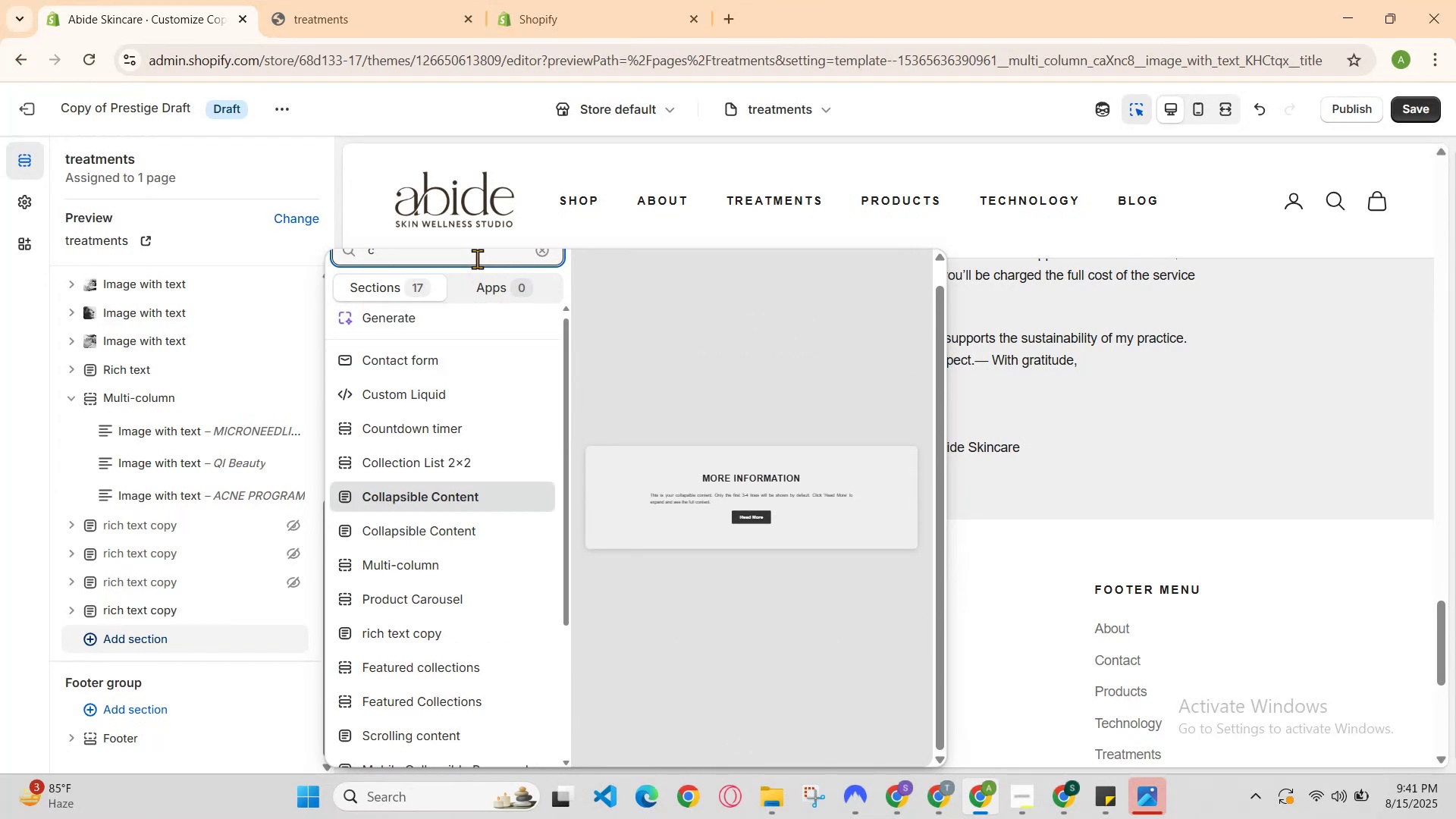 
key(ArrowUp)
 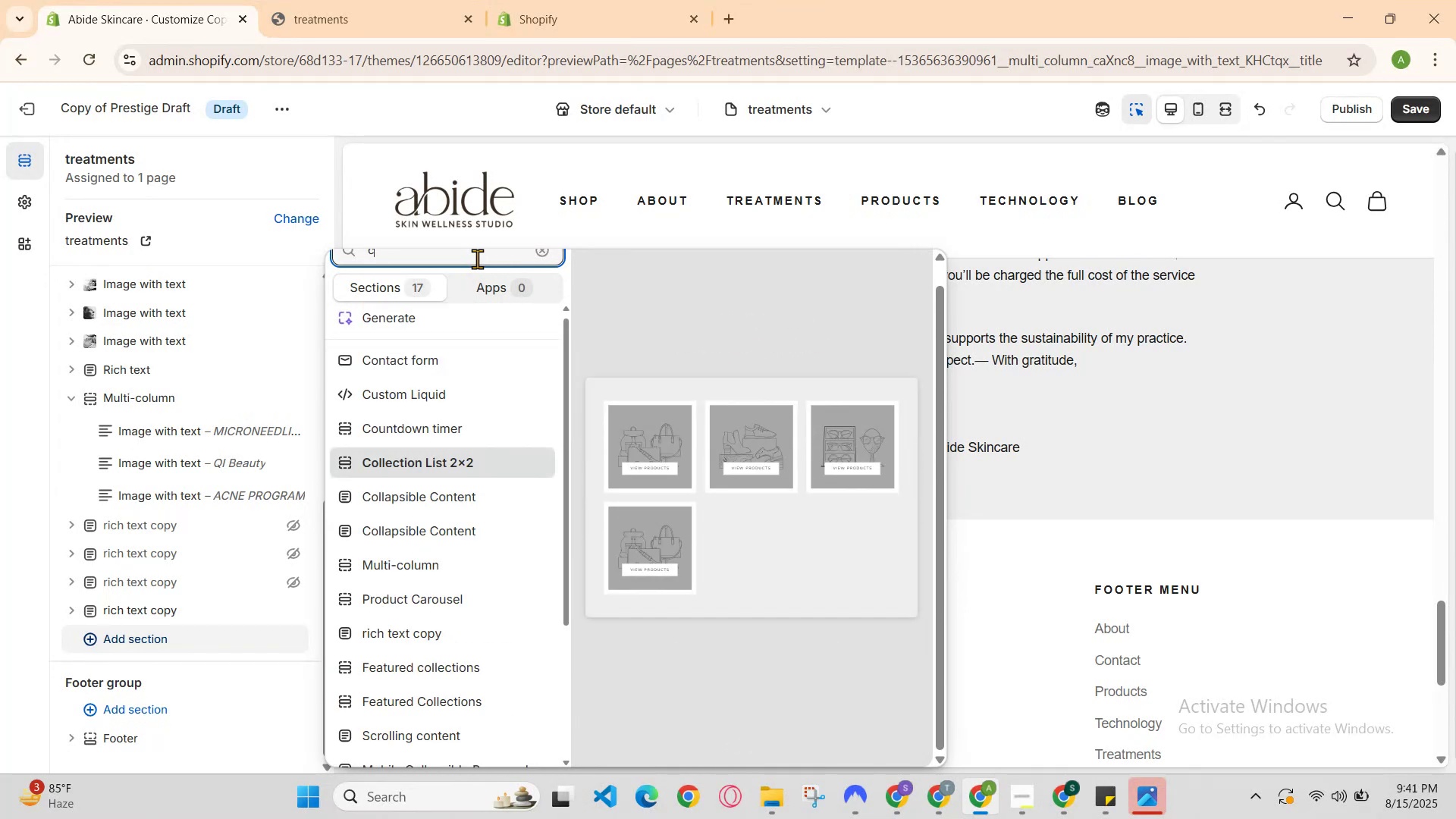 
key(ArrowDown)
 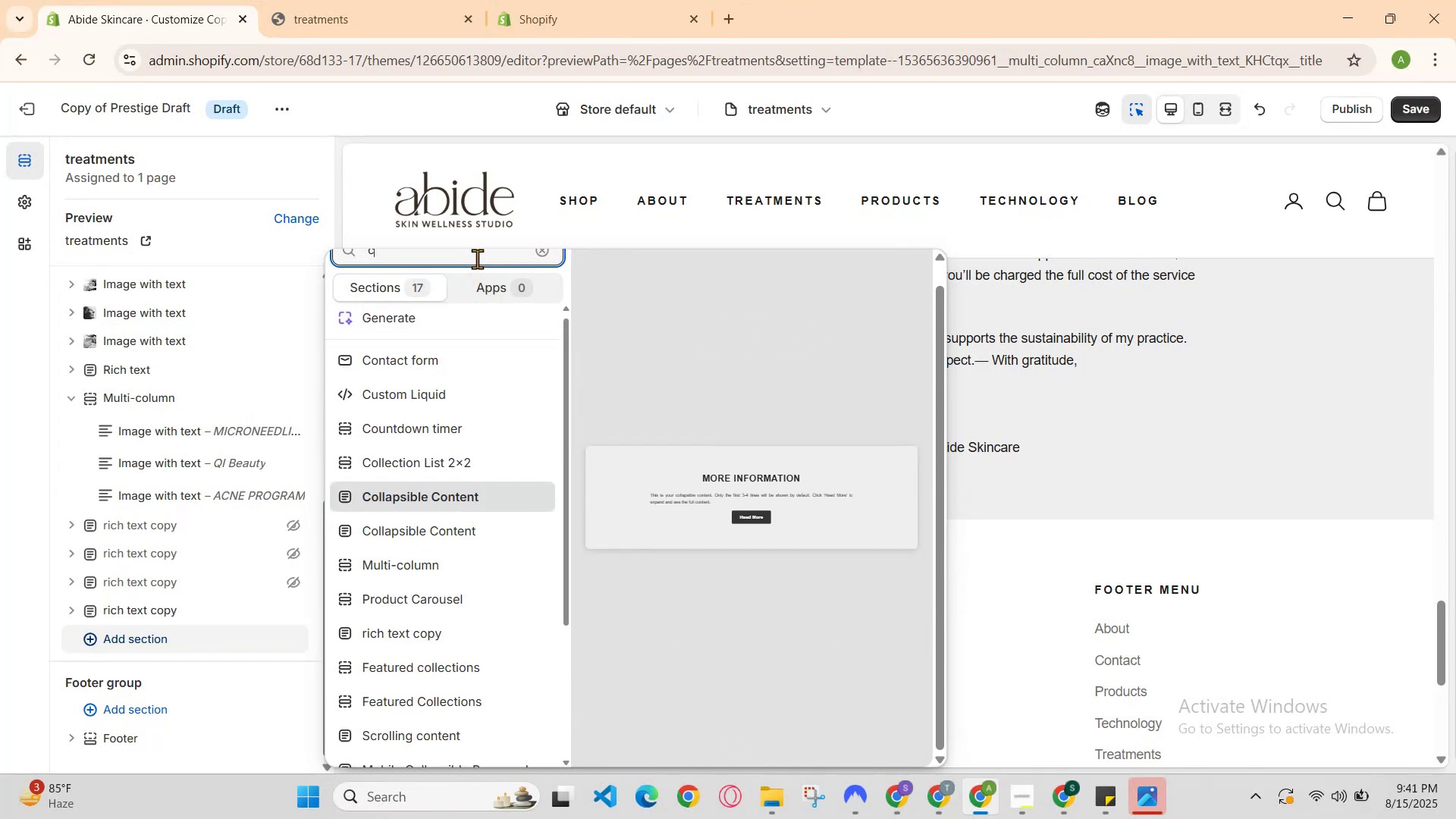 
key(ArrowDown)
 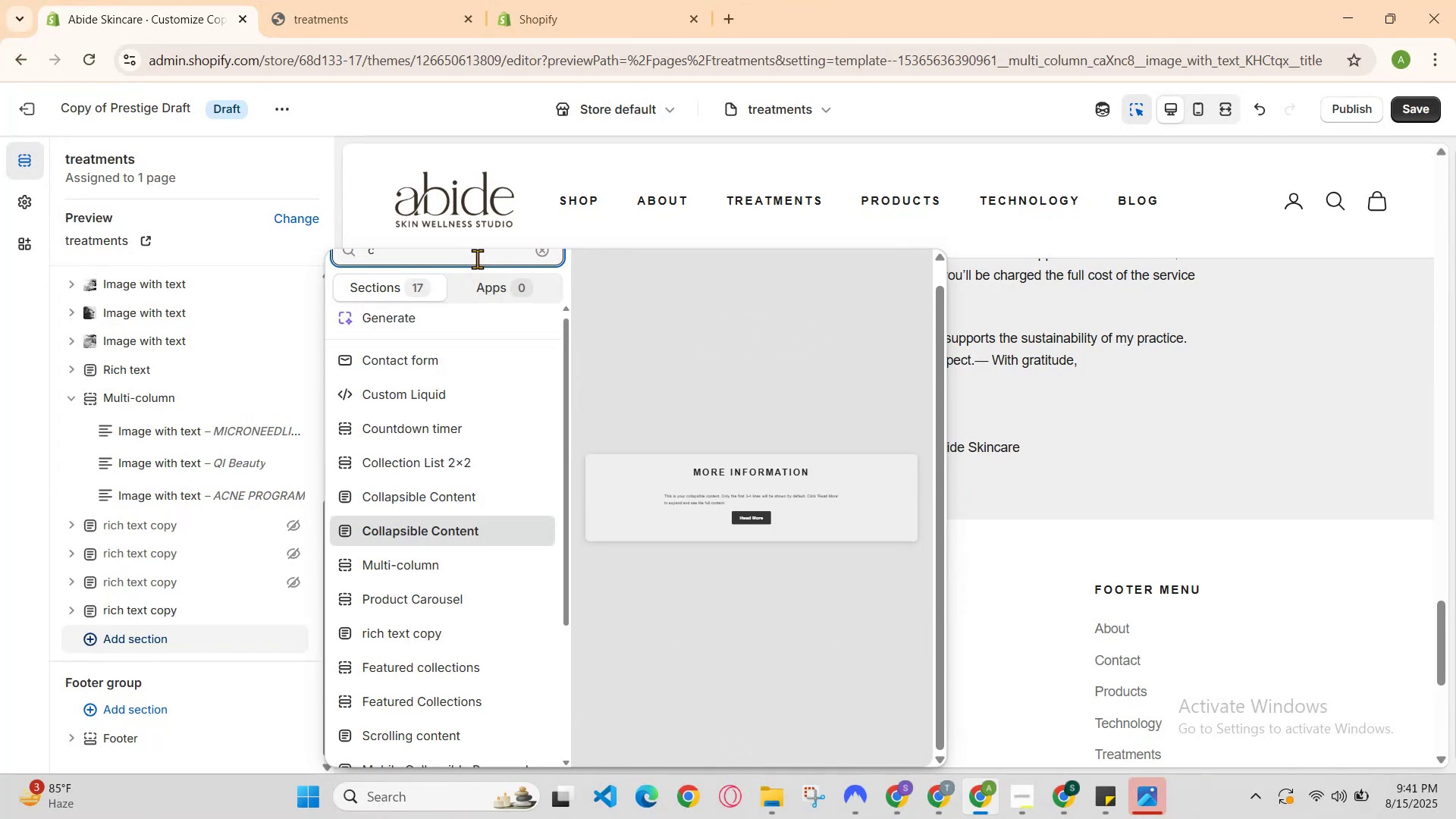 
key(ArrowDown)
 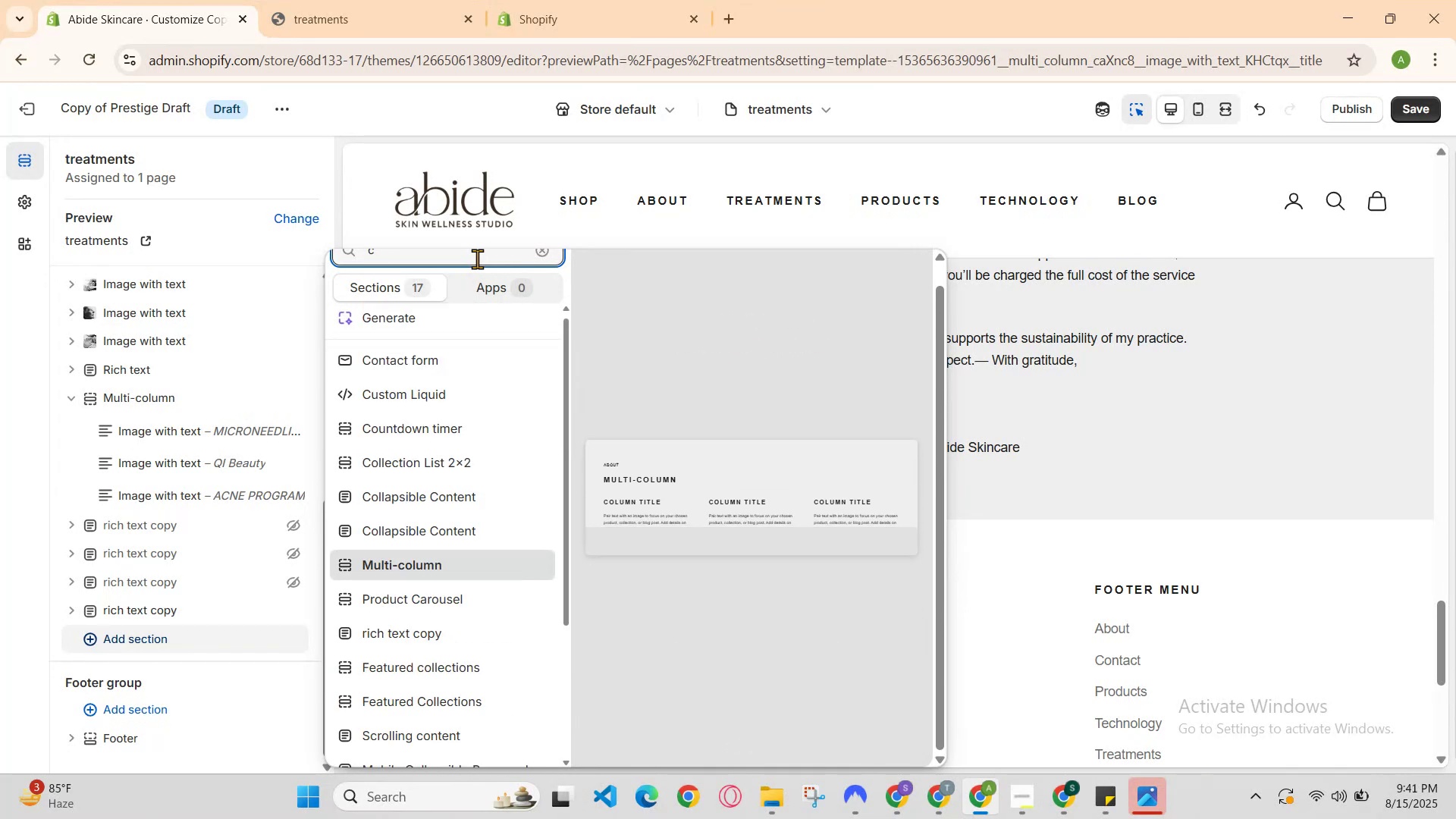 
key(ArrowDown)
 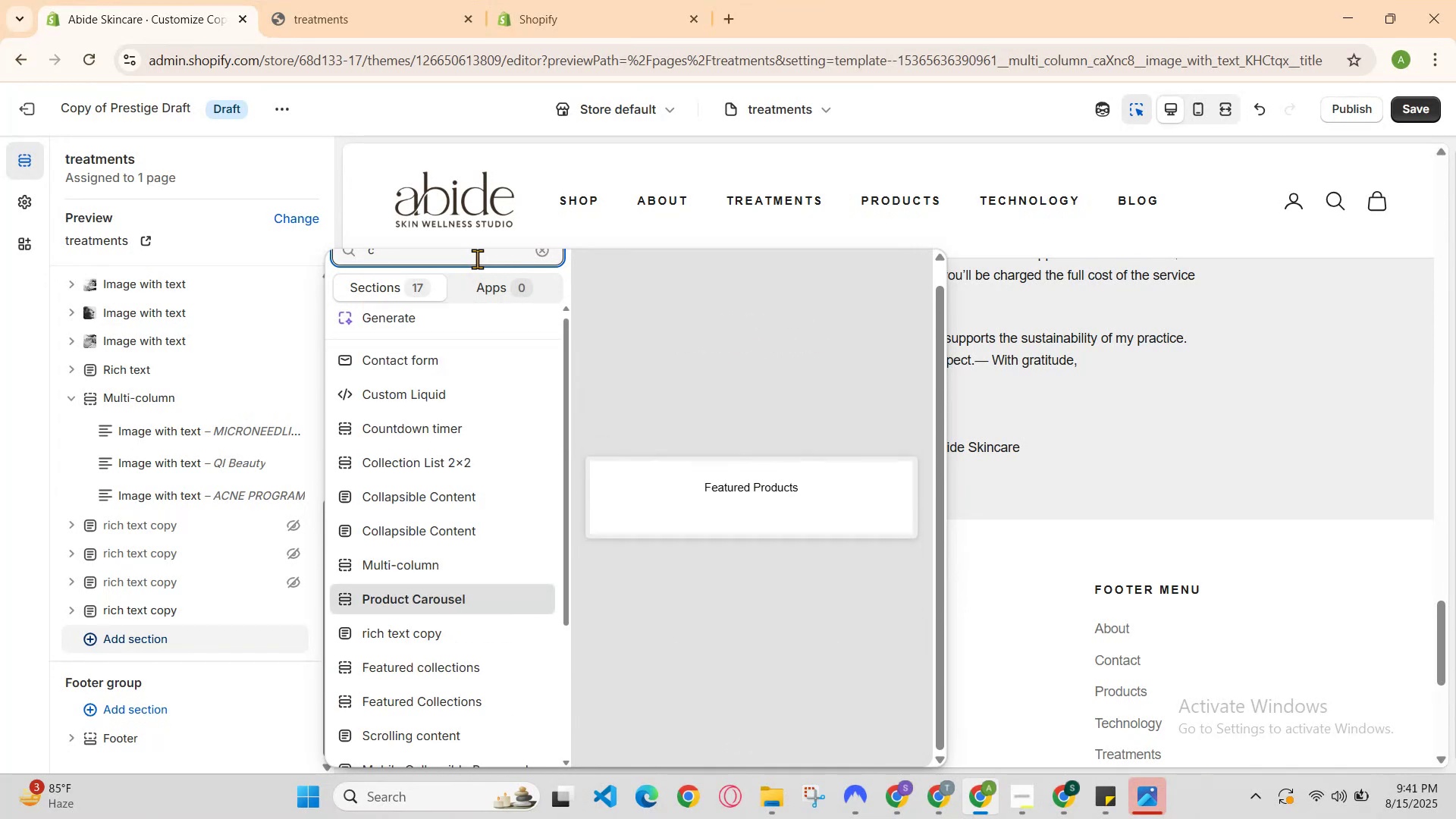 
key(ArrowDown)
 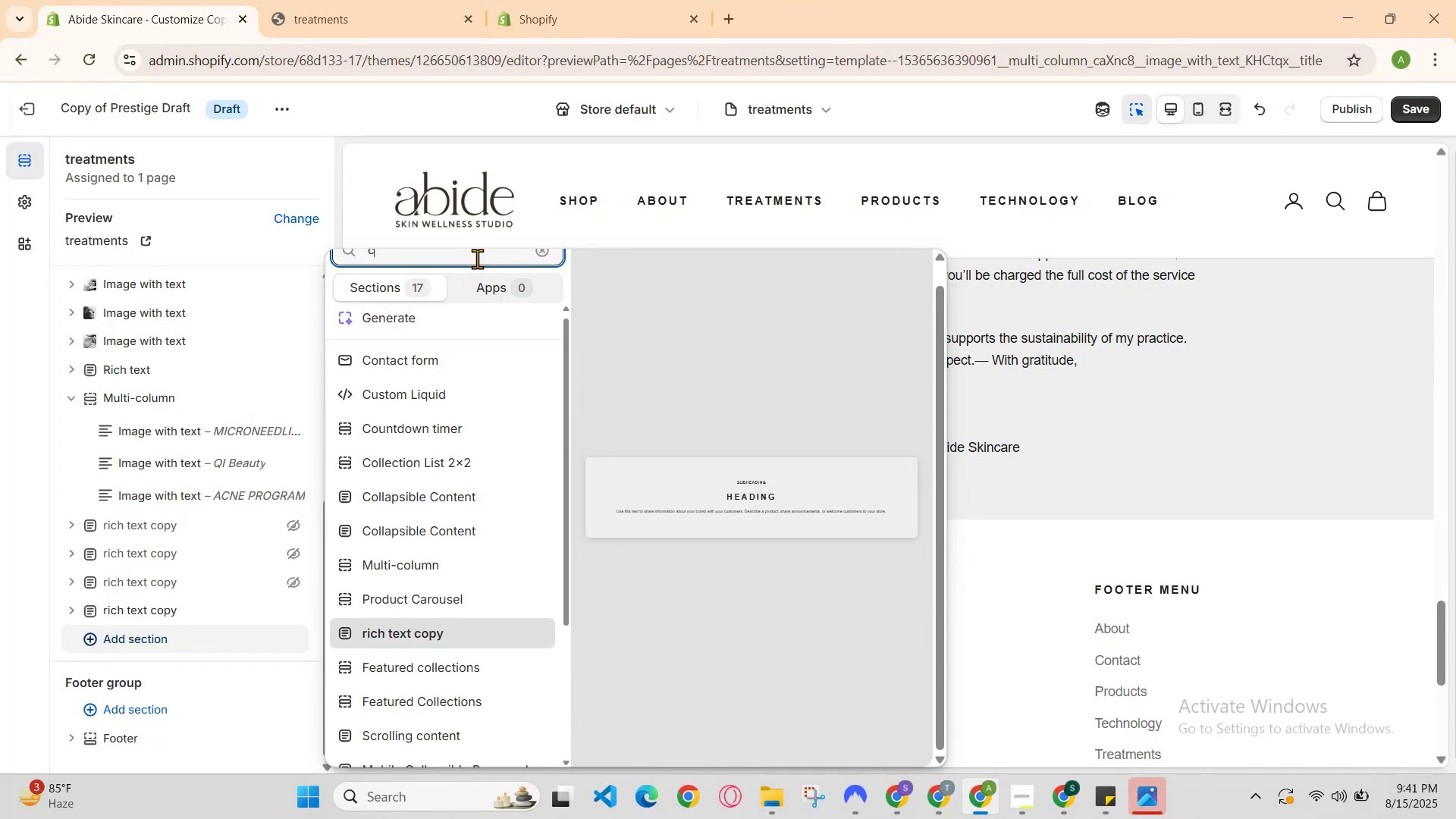 
key(ArrowDown)
 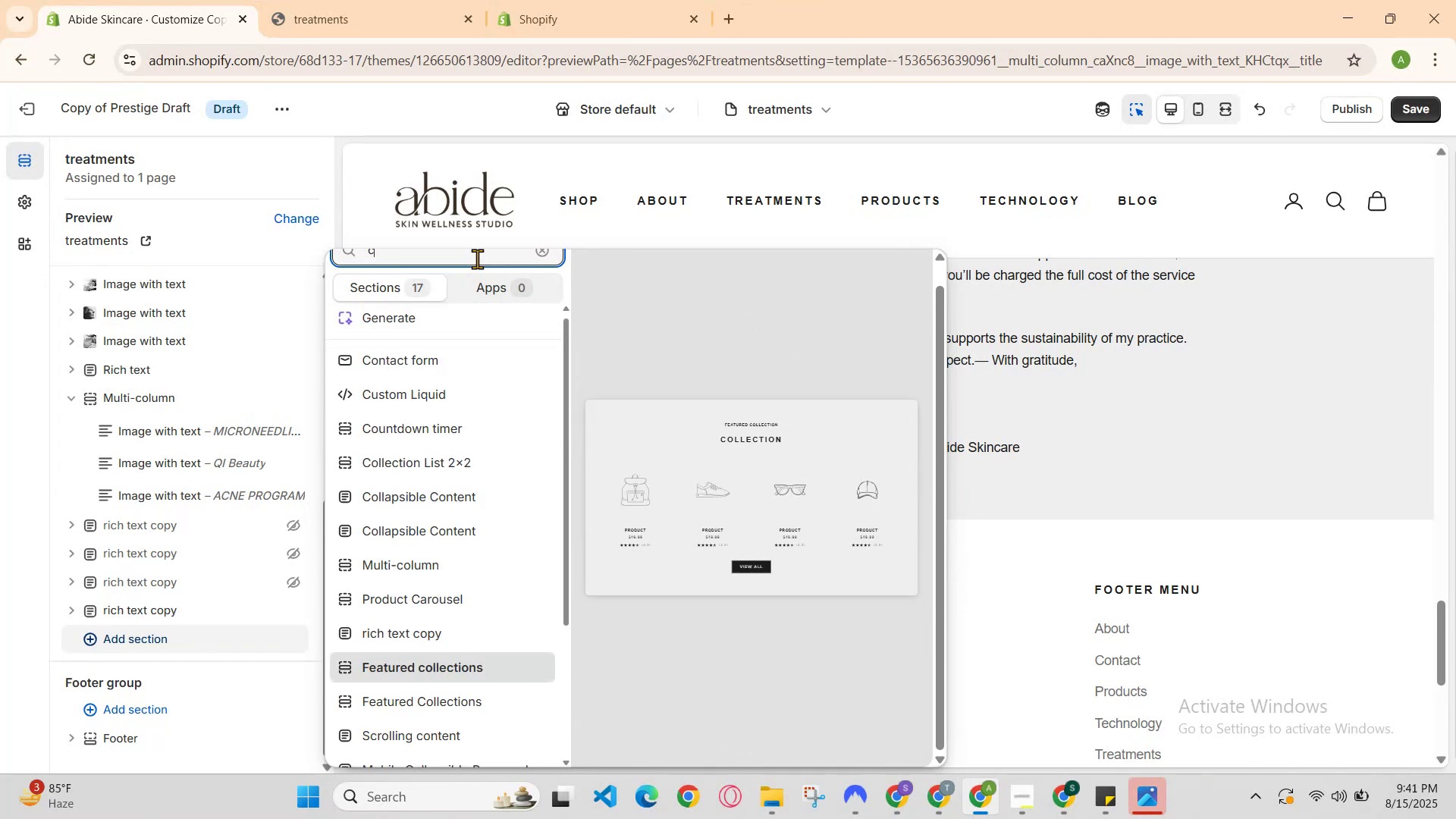 
key(ArrowDown)
 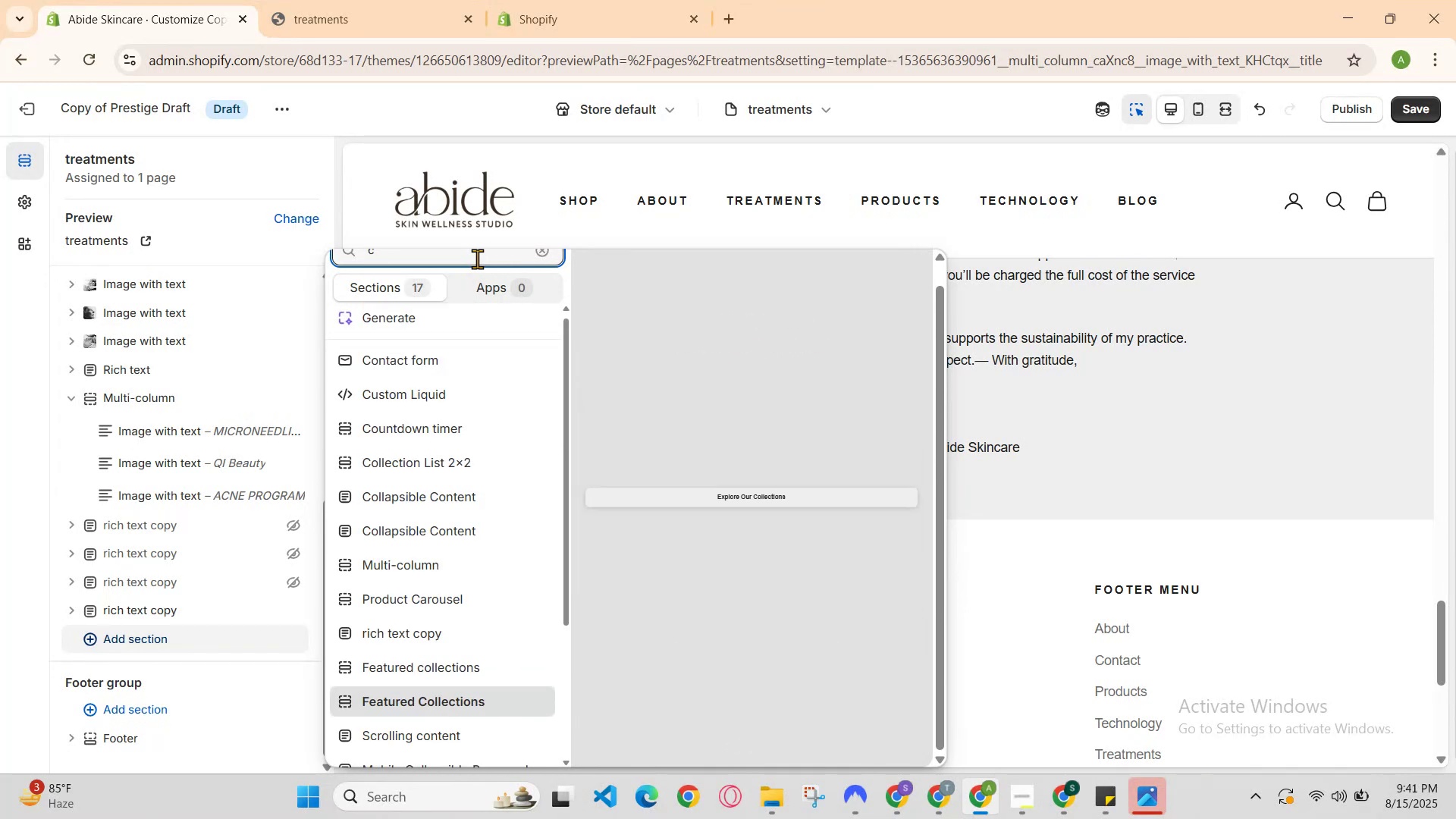 
key(ArrowDown)
 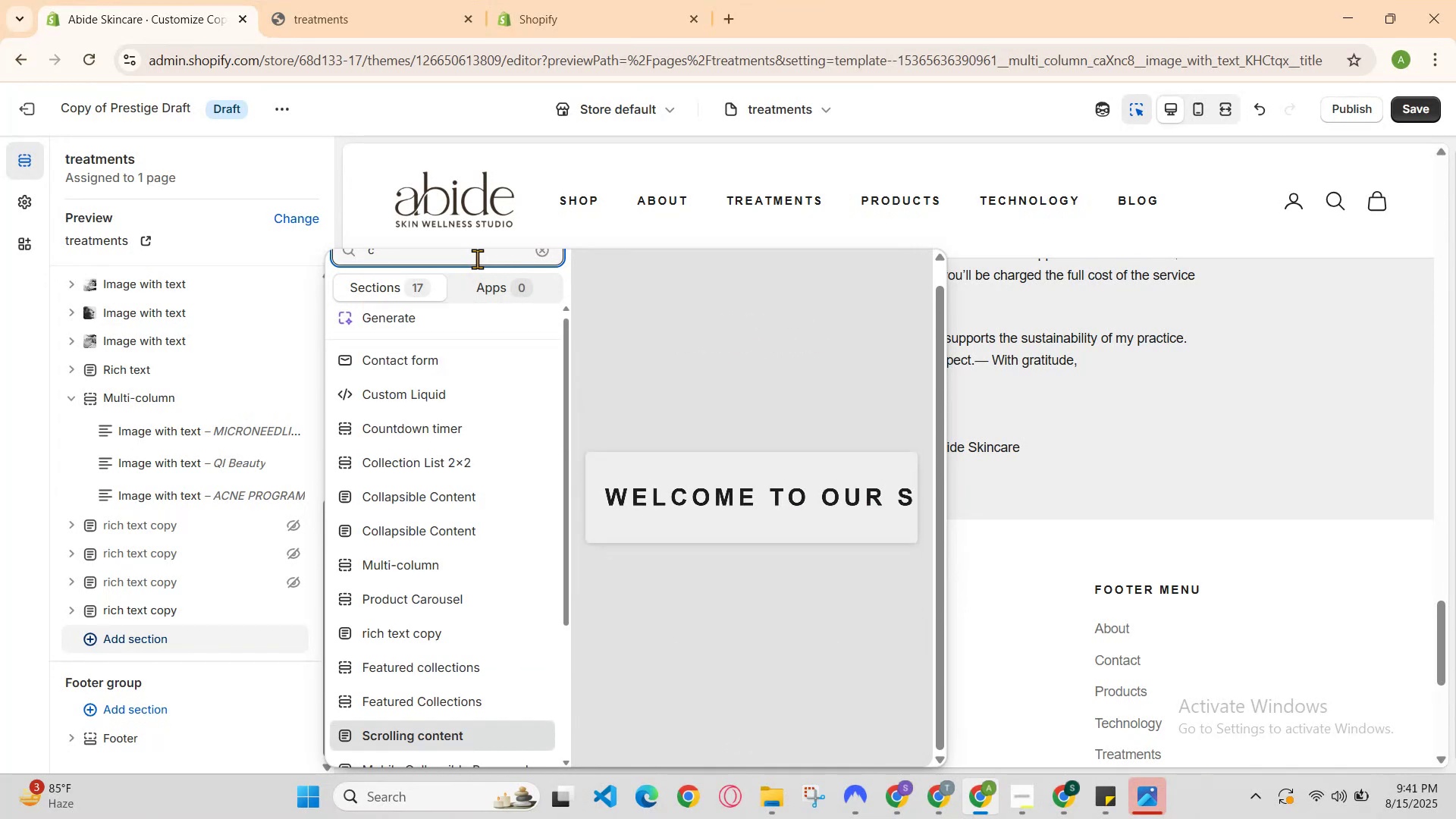 
key(ArrowDown)
 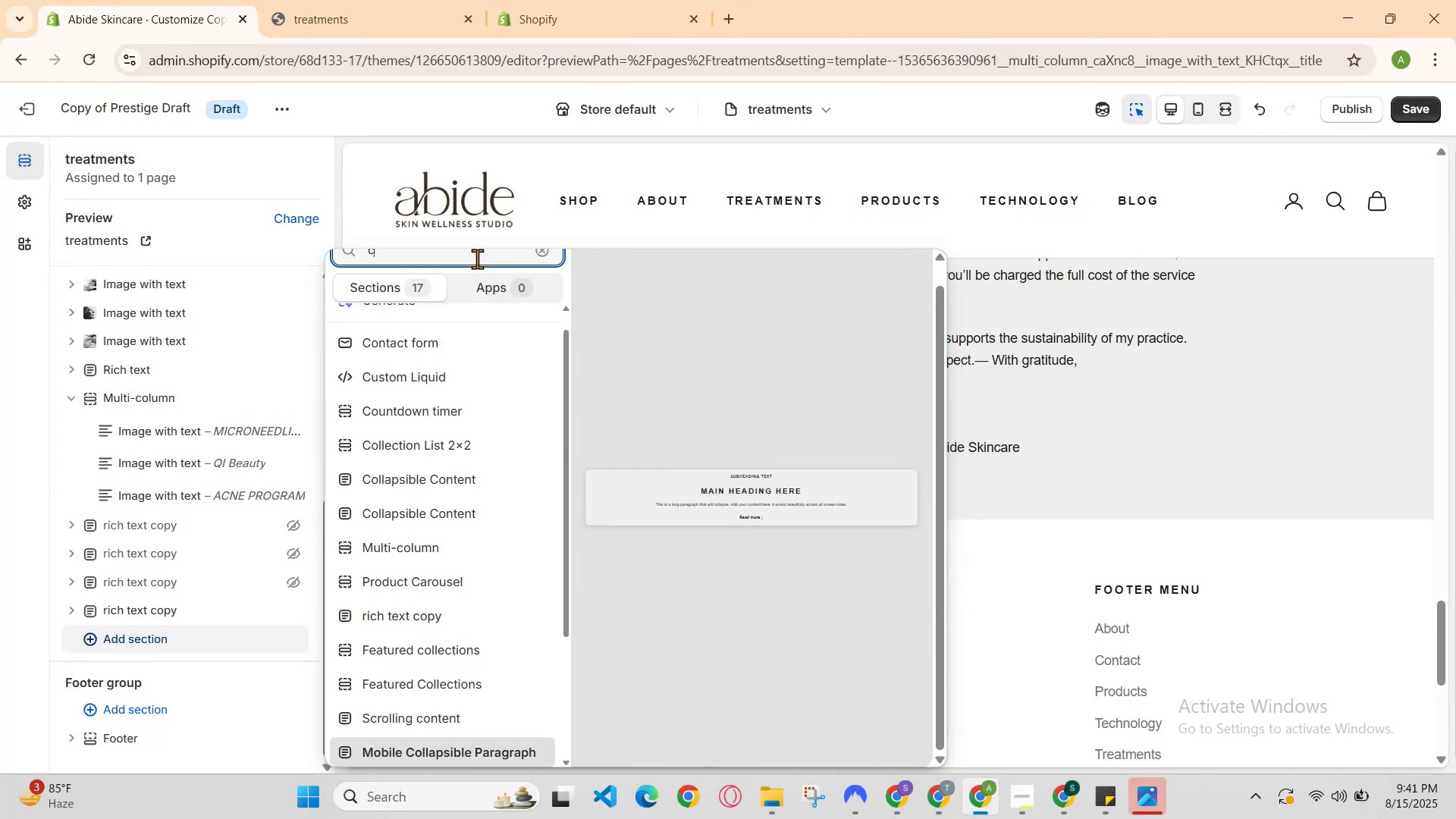 
key(ArrowDown)
 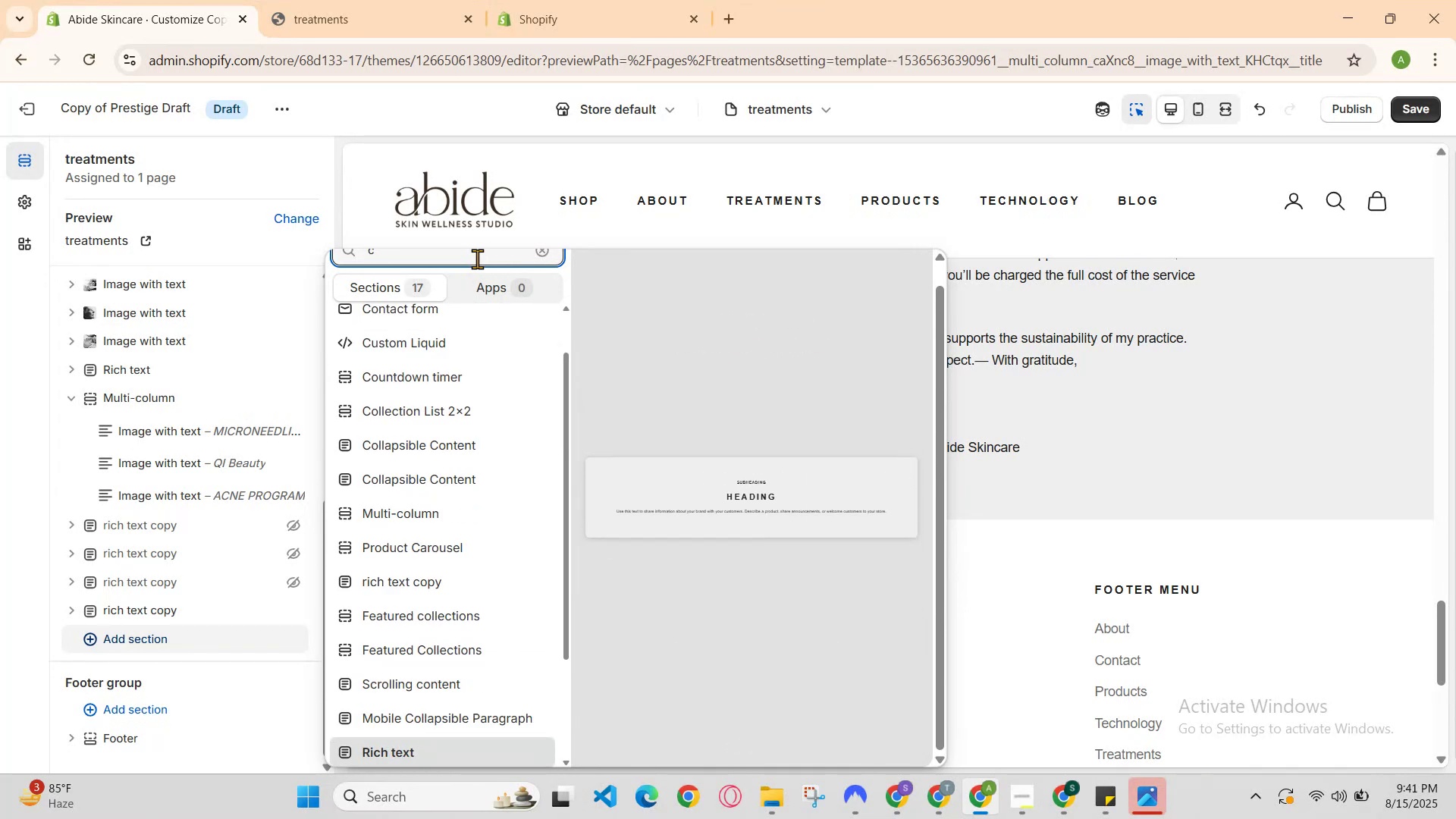 
key(ArrowDown)
 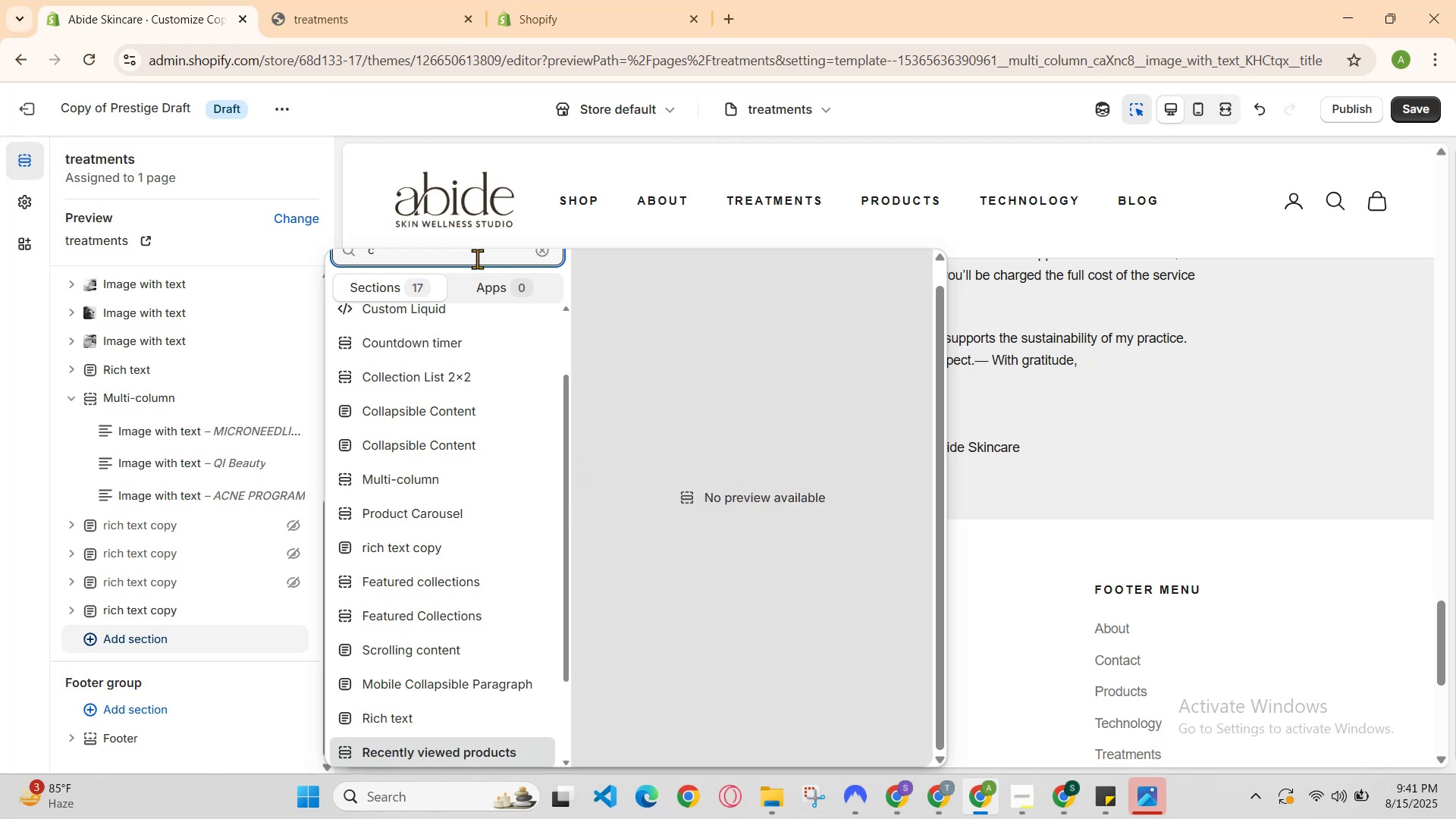 
key(ArrowDown)
 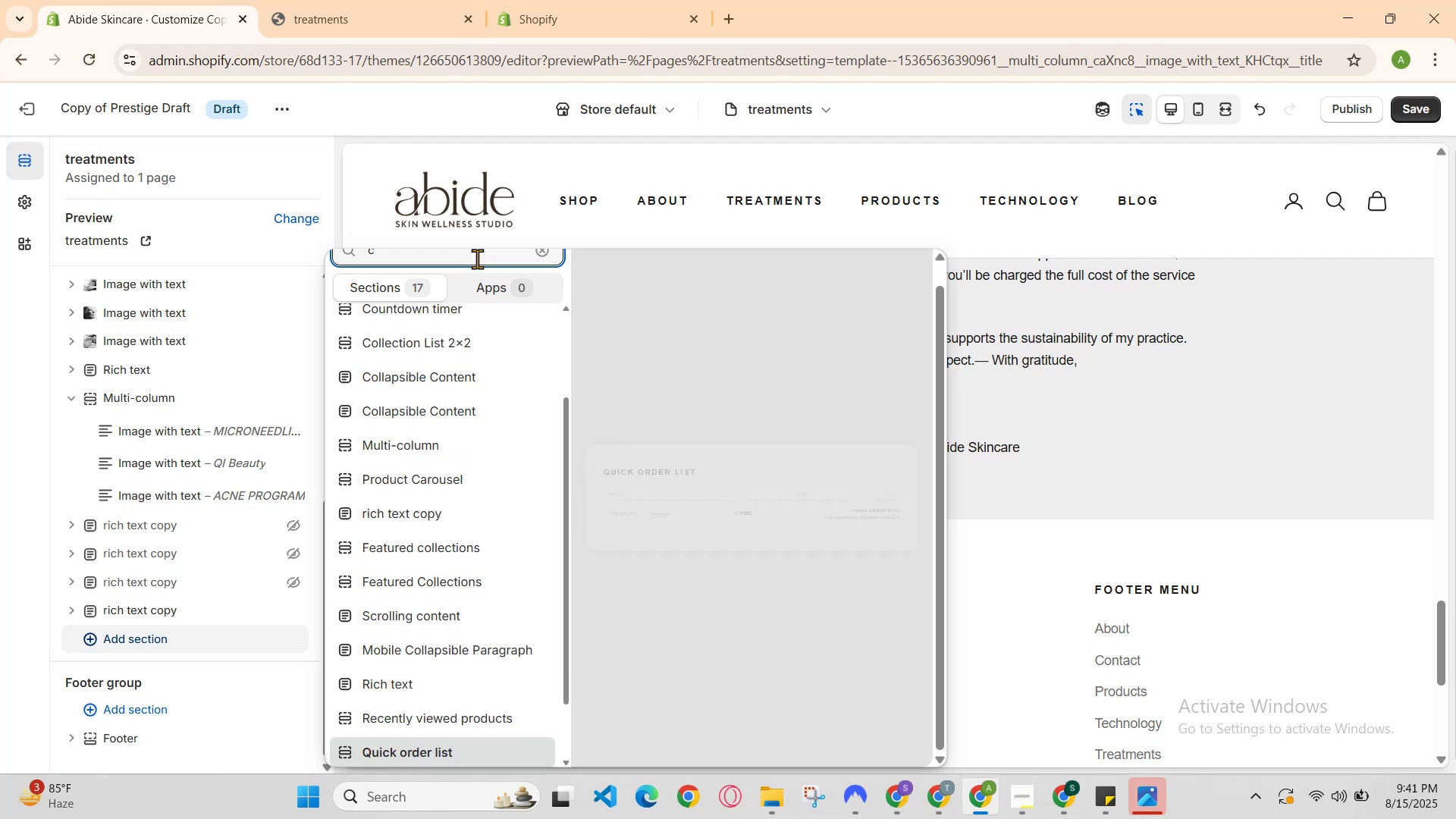 
key(ArrowDown)
 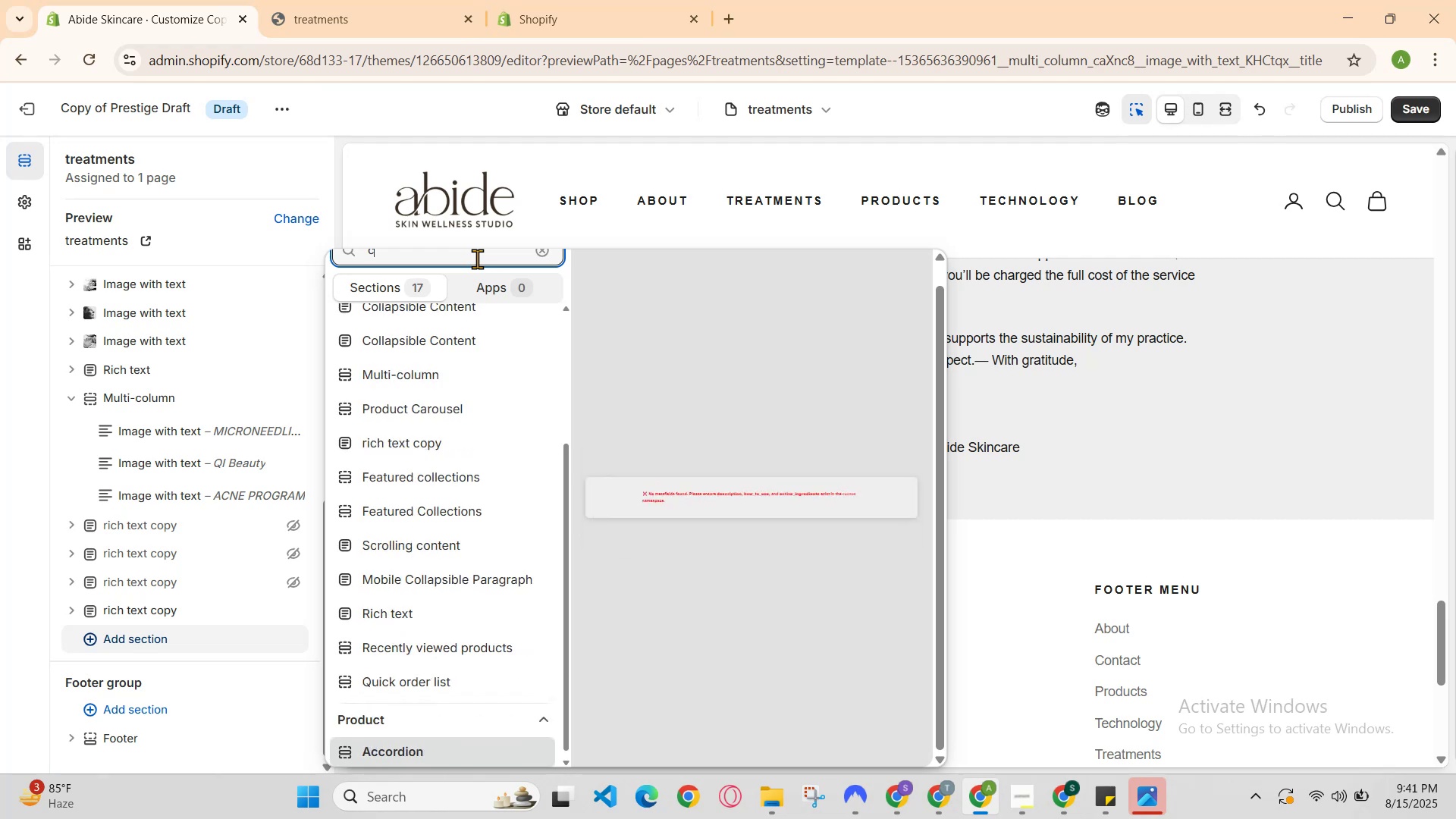 
key(ArrowUp)
 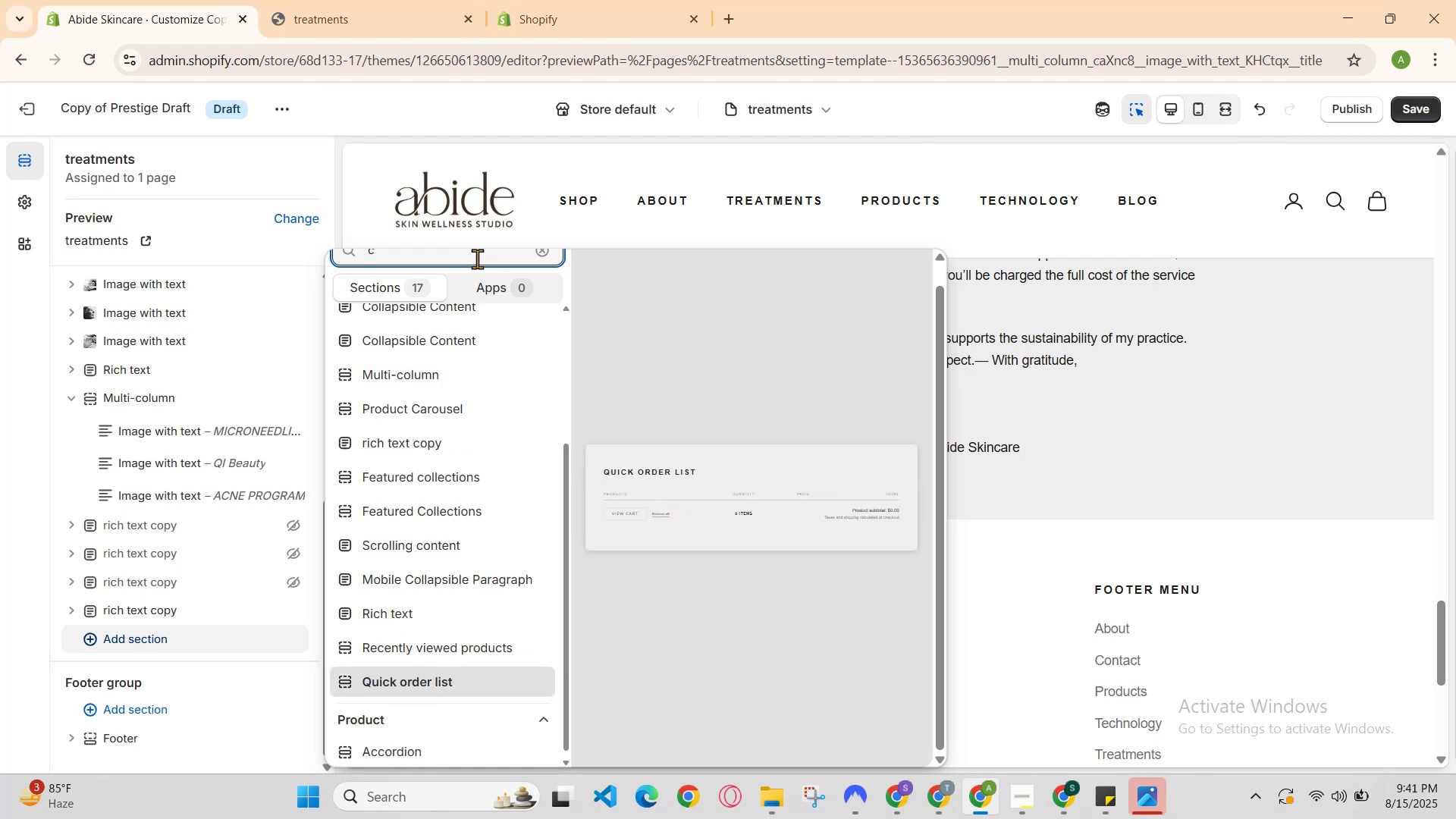 
key(ArrowUp)
 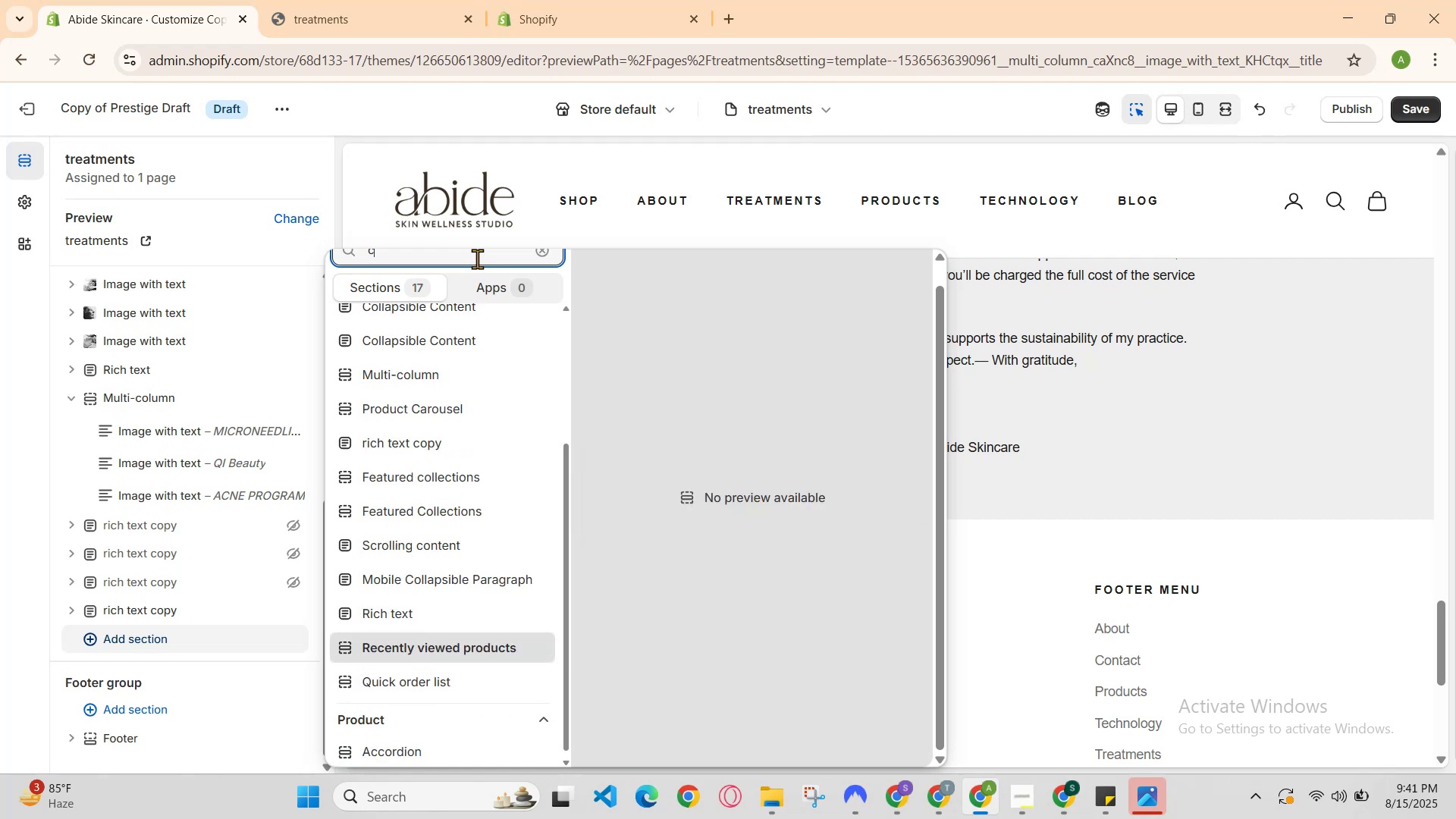 
key(ArrowDown)
 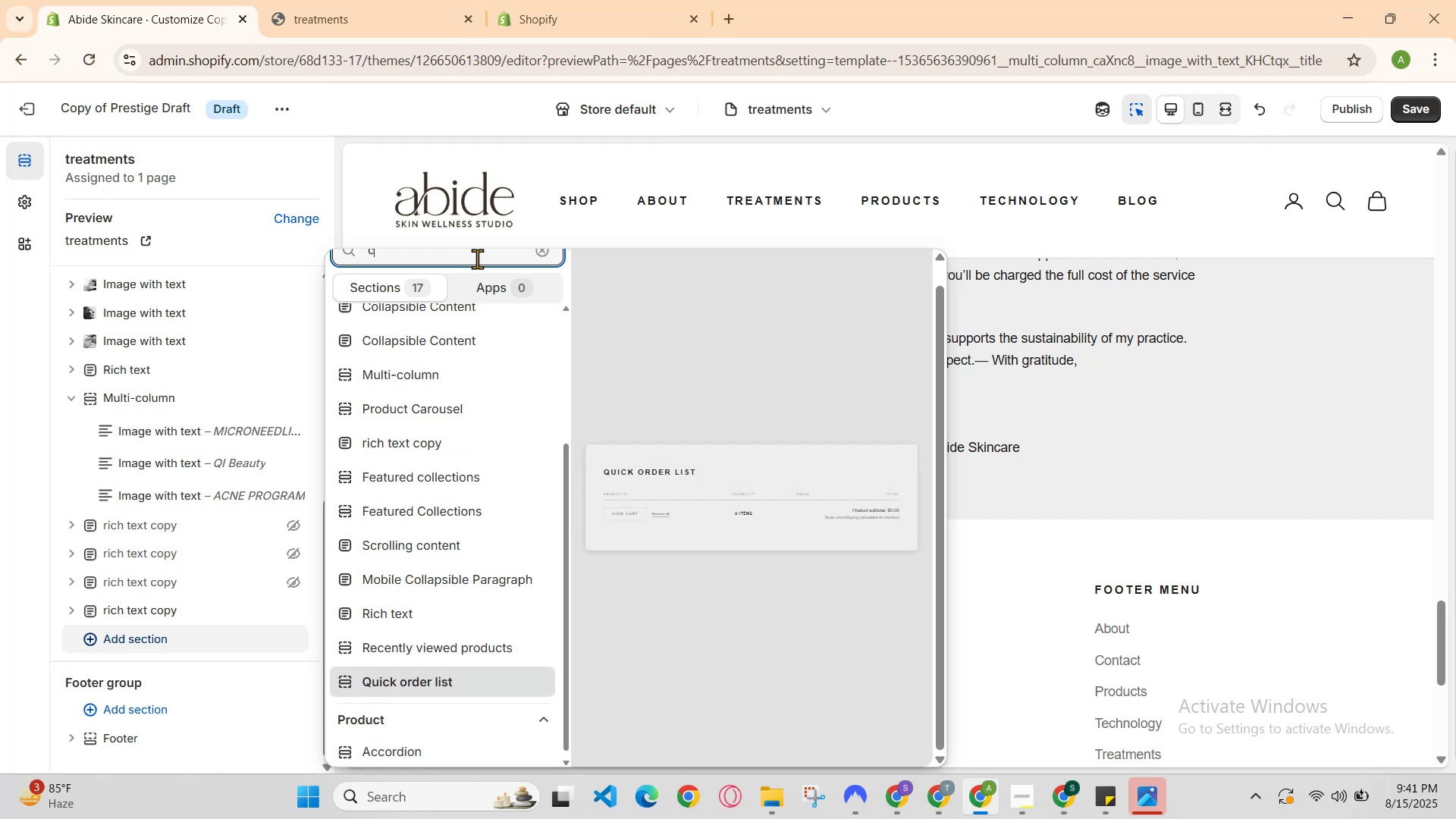 
key(ArrowDown)
 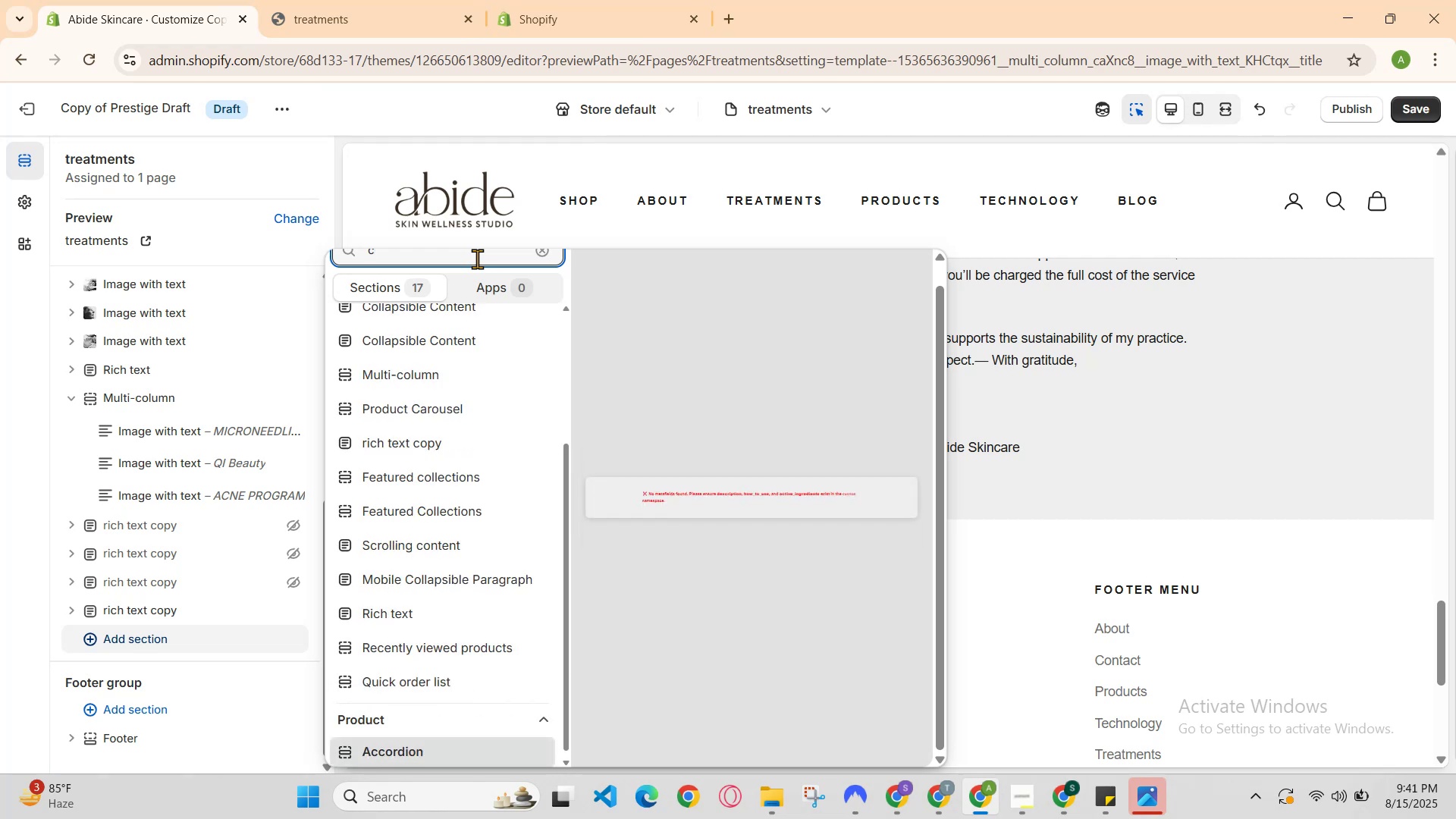 
key(ArrowDown)
 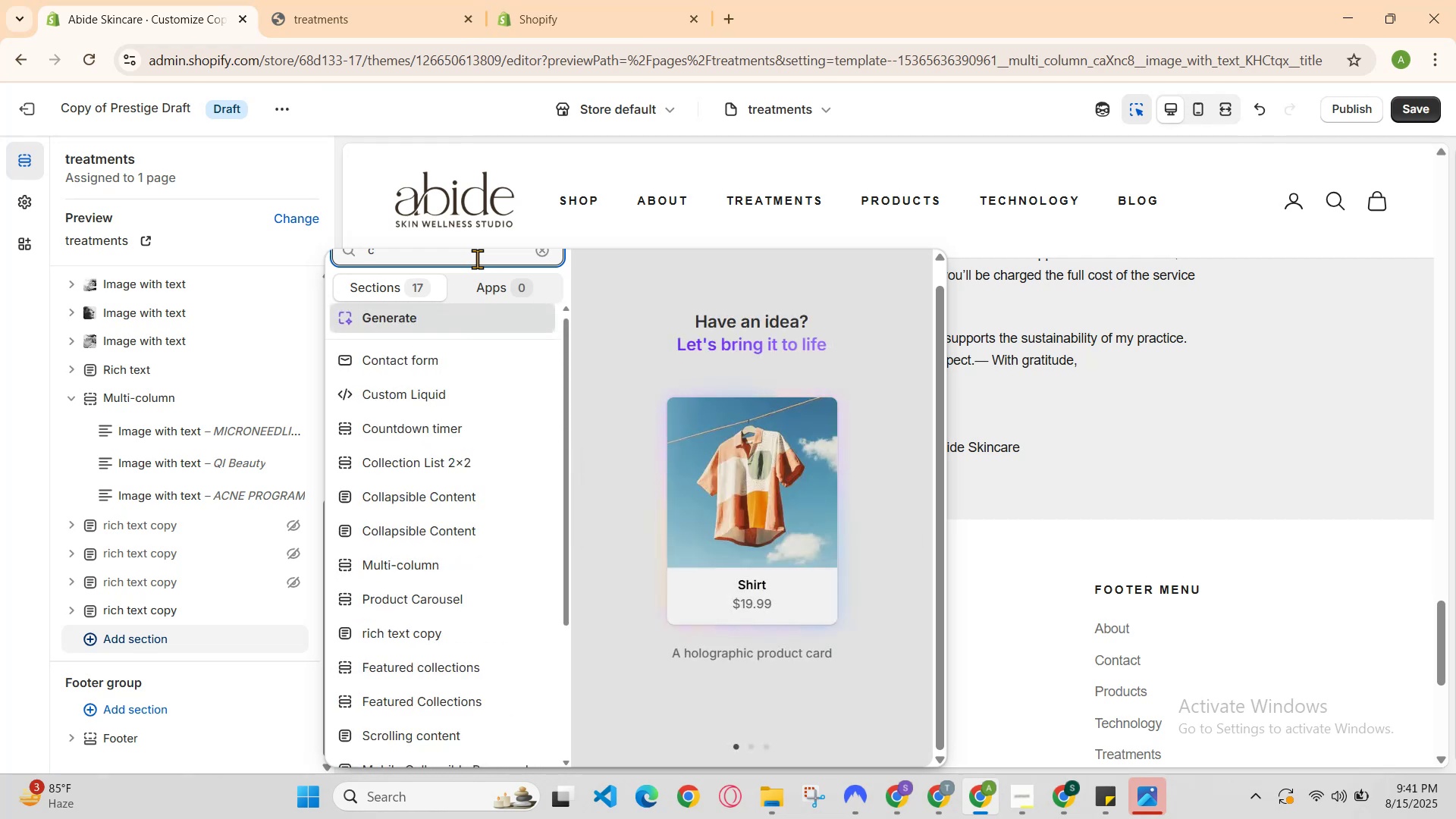 
key(ArrowUp)
 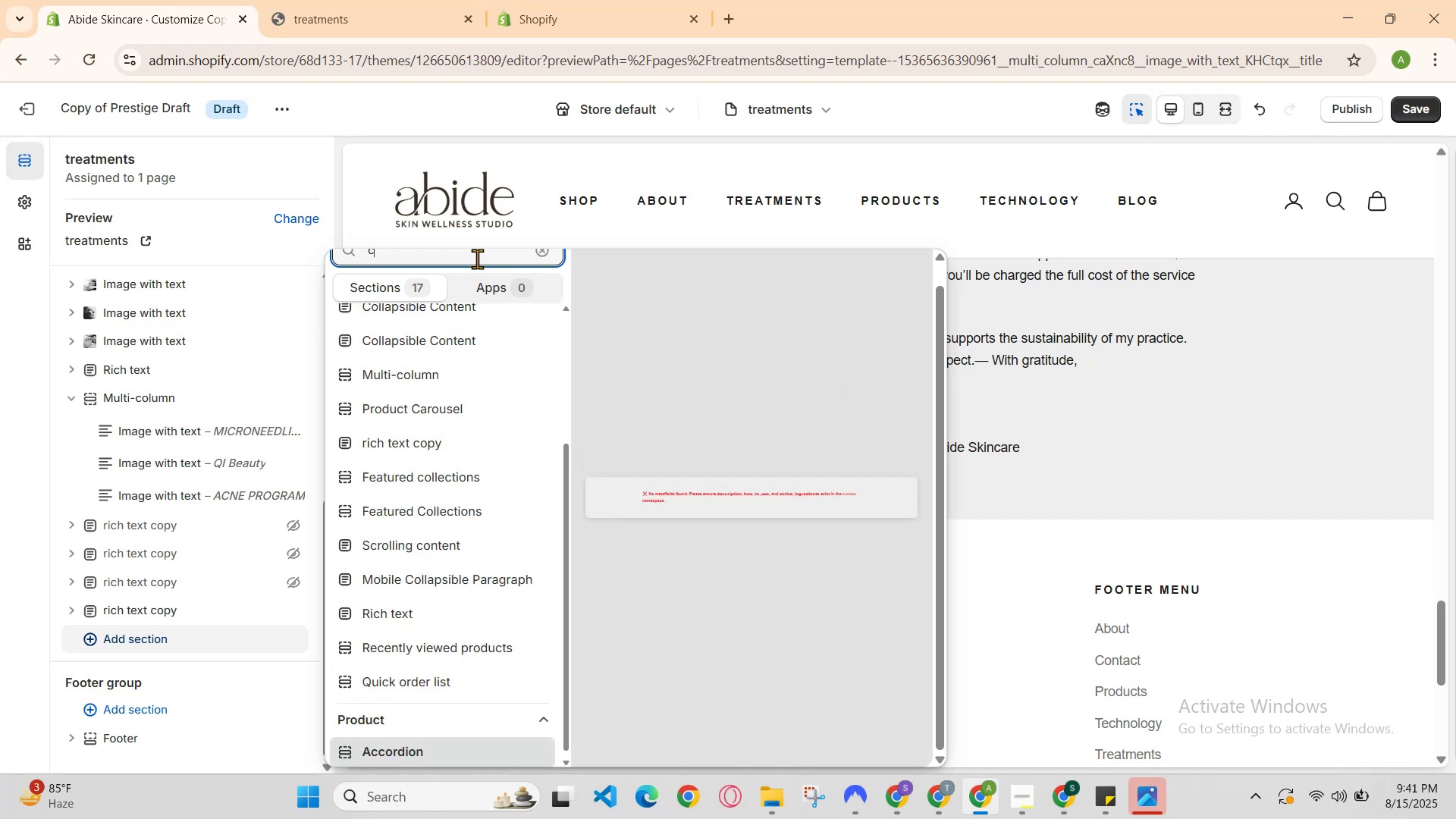 
key(ArrowUp)
 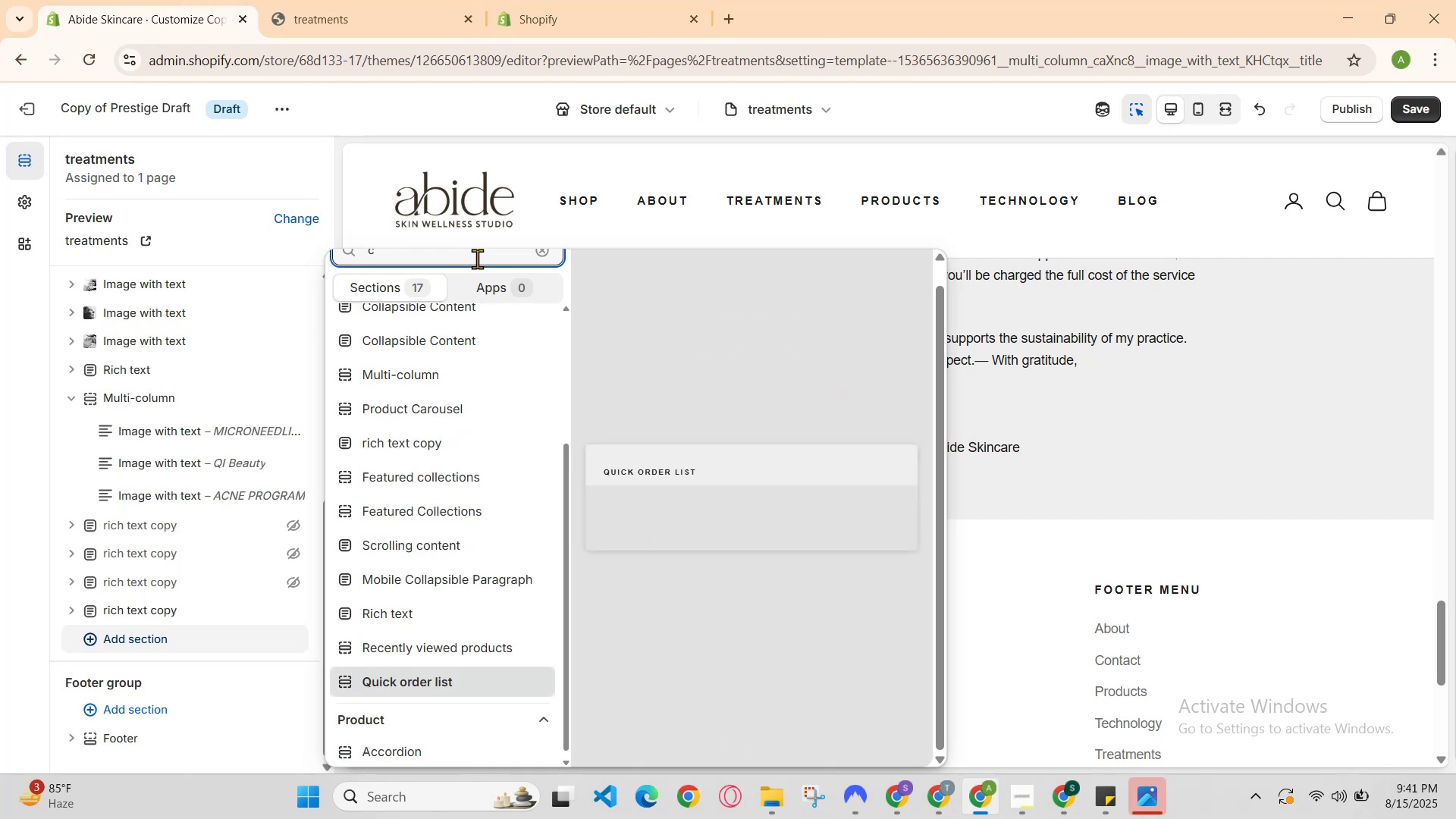 
key(ArrowUp)
 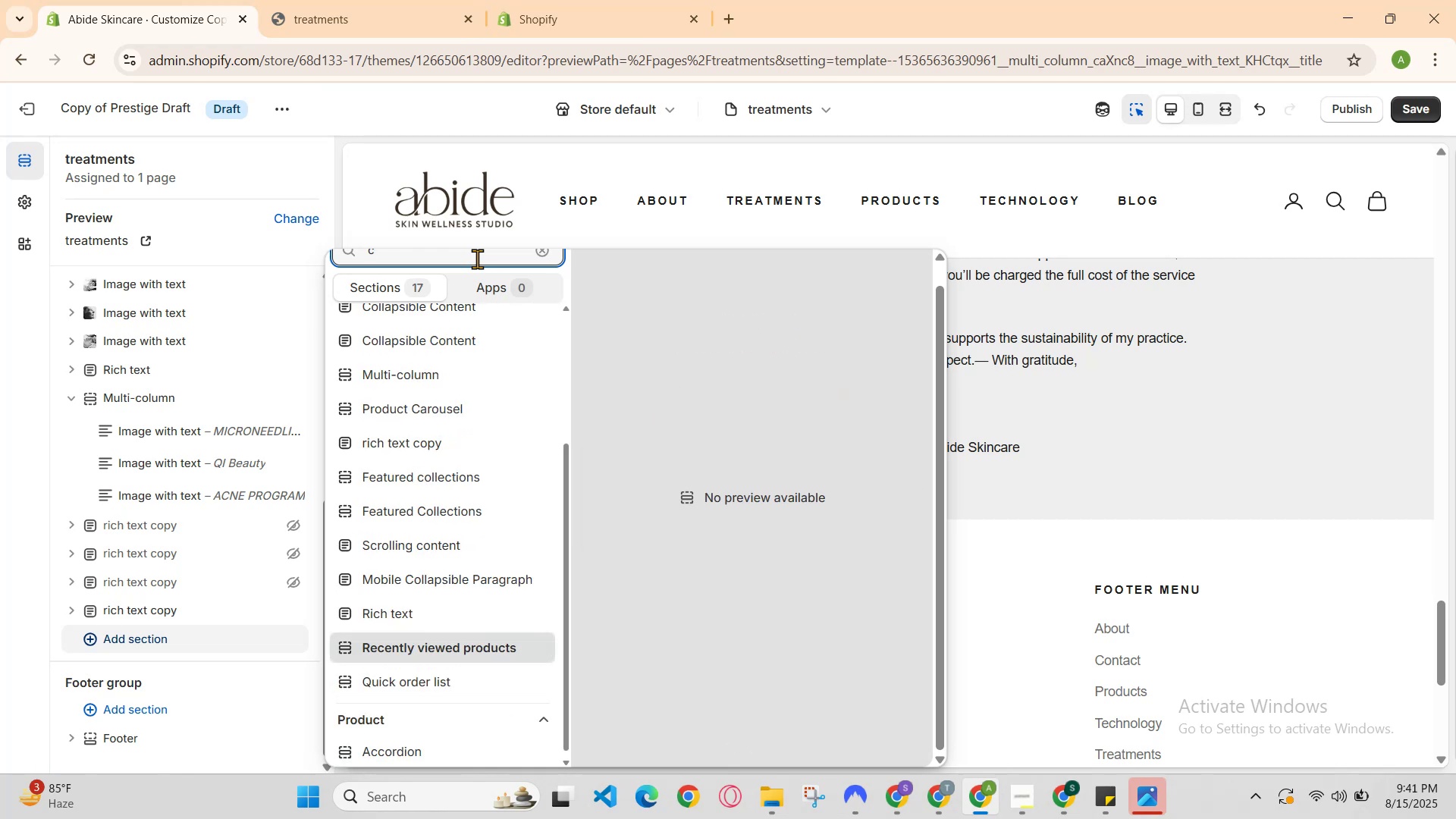 
left_click([477, 259])
 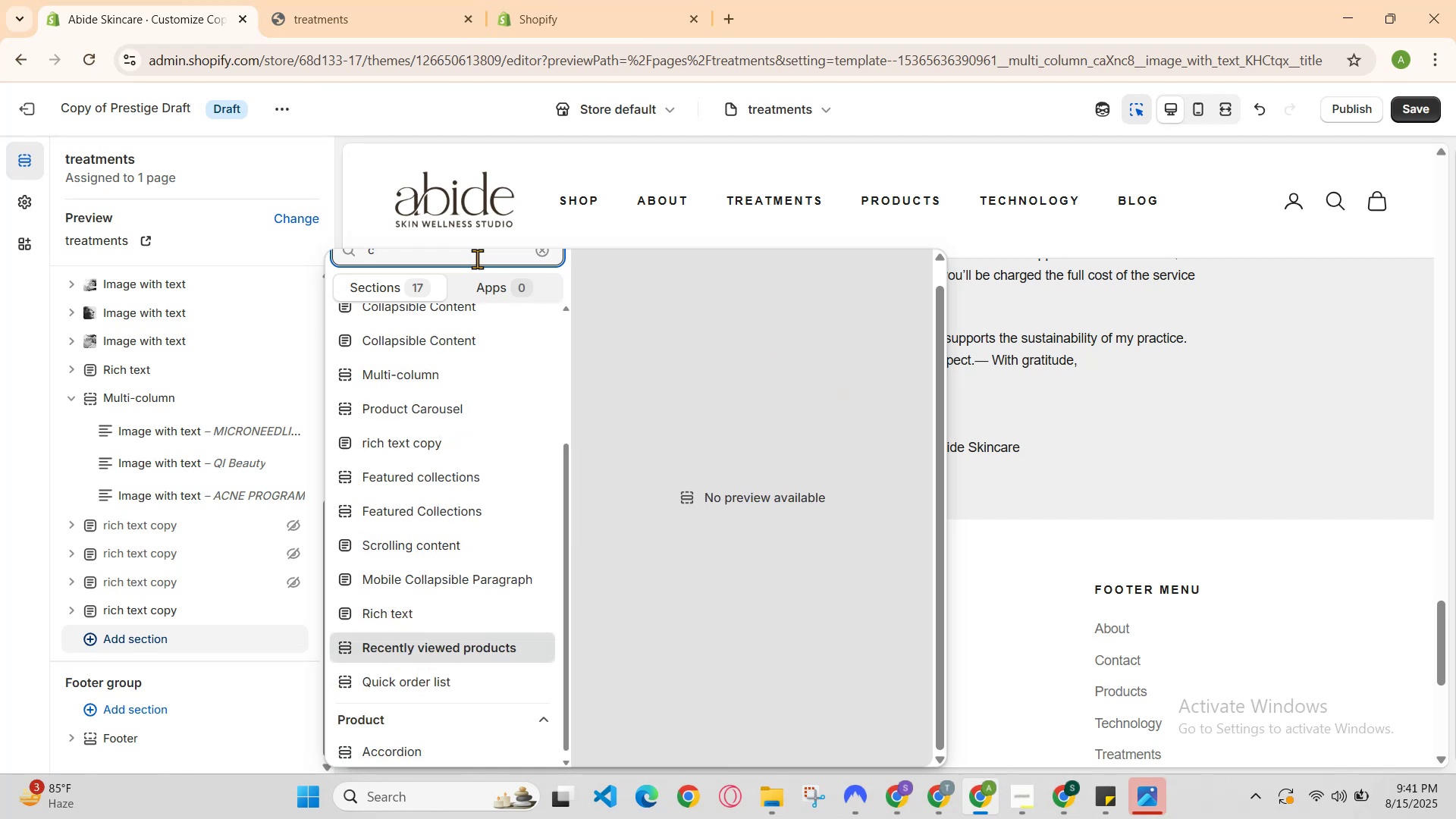 
scroll: coordinate [477, 259], scroll_direction: up, amount: 3.0
 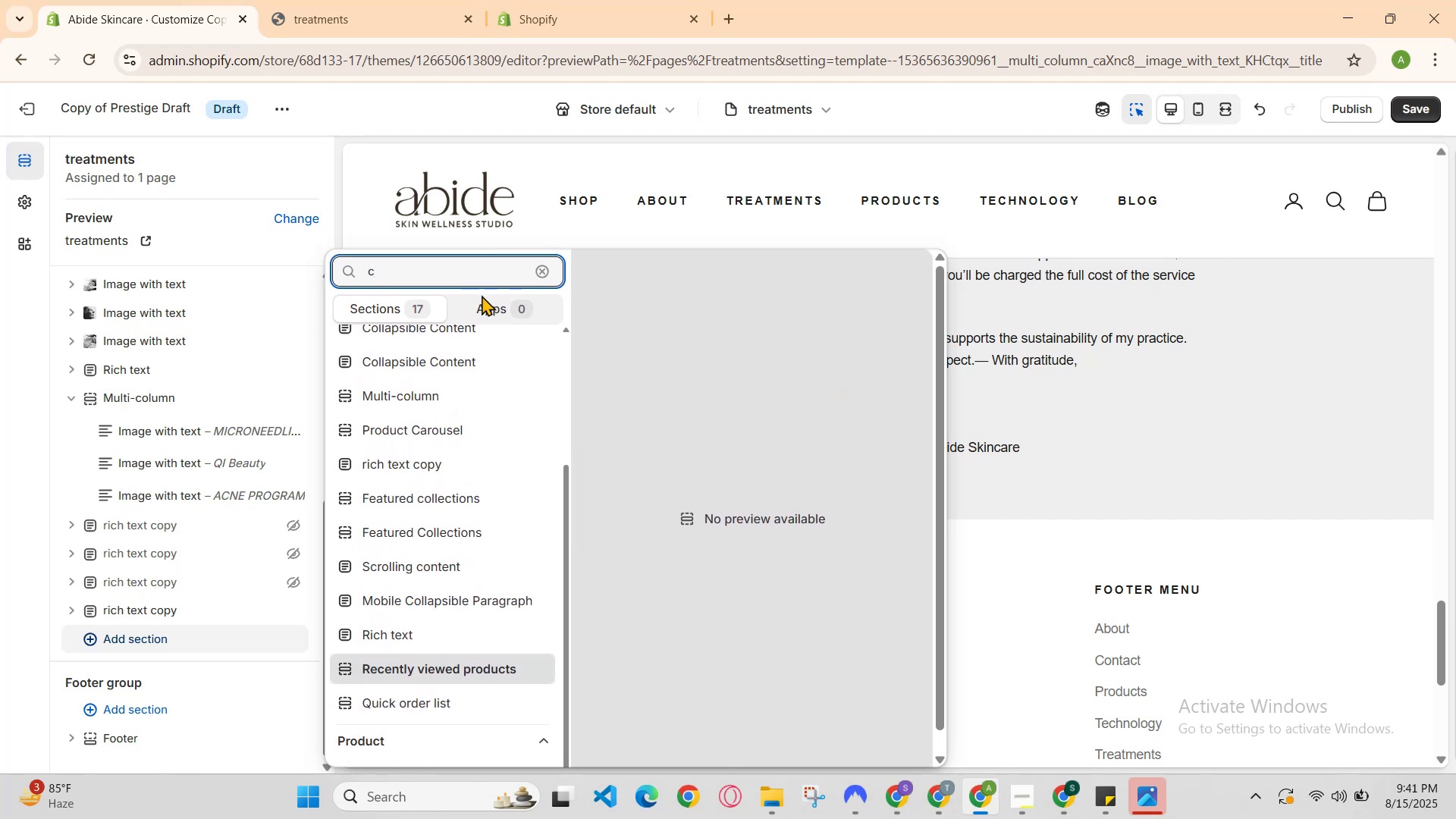 
type(ol)
 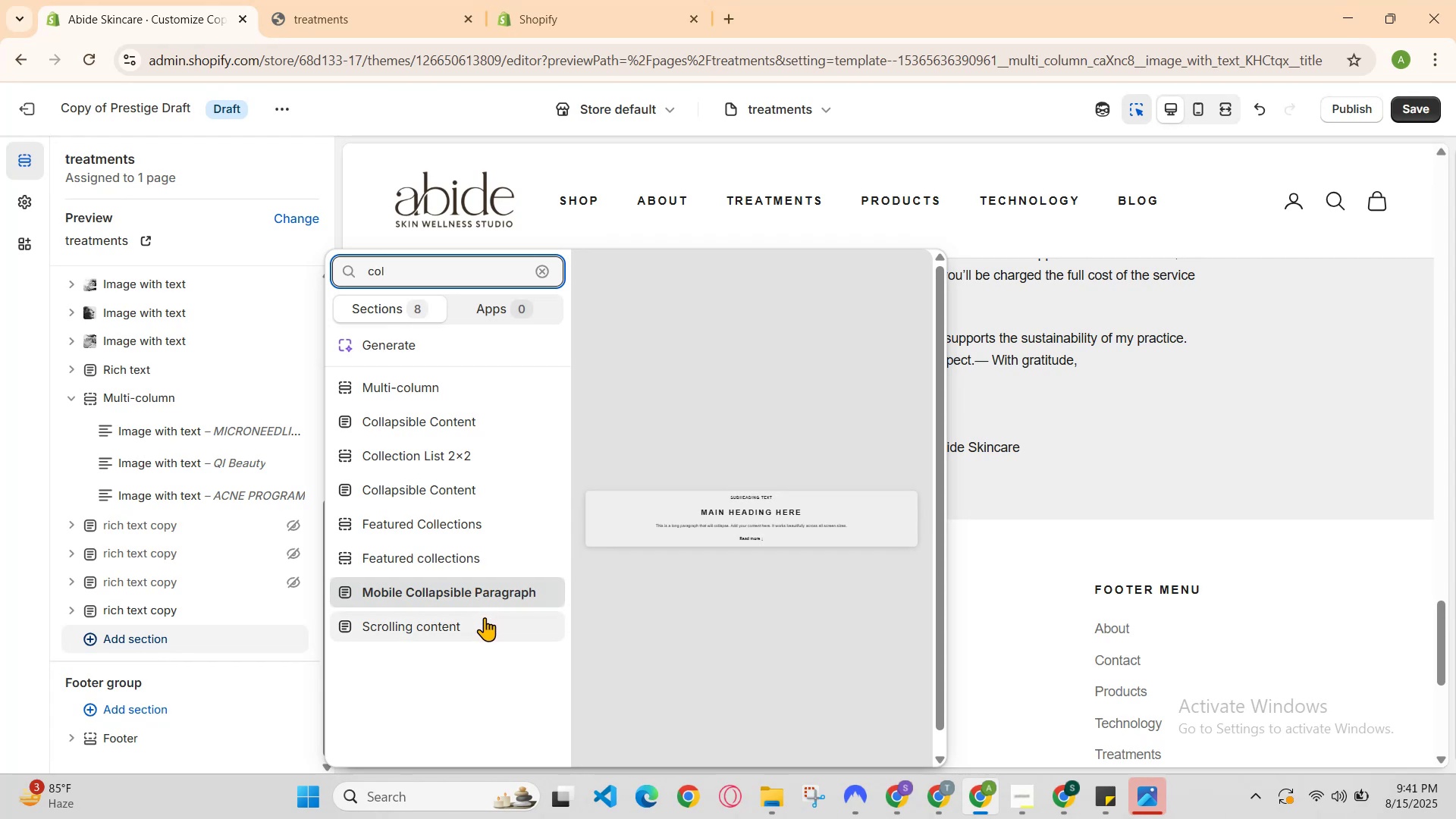 
wait(9.88)
 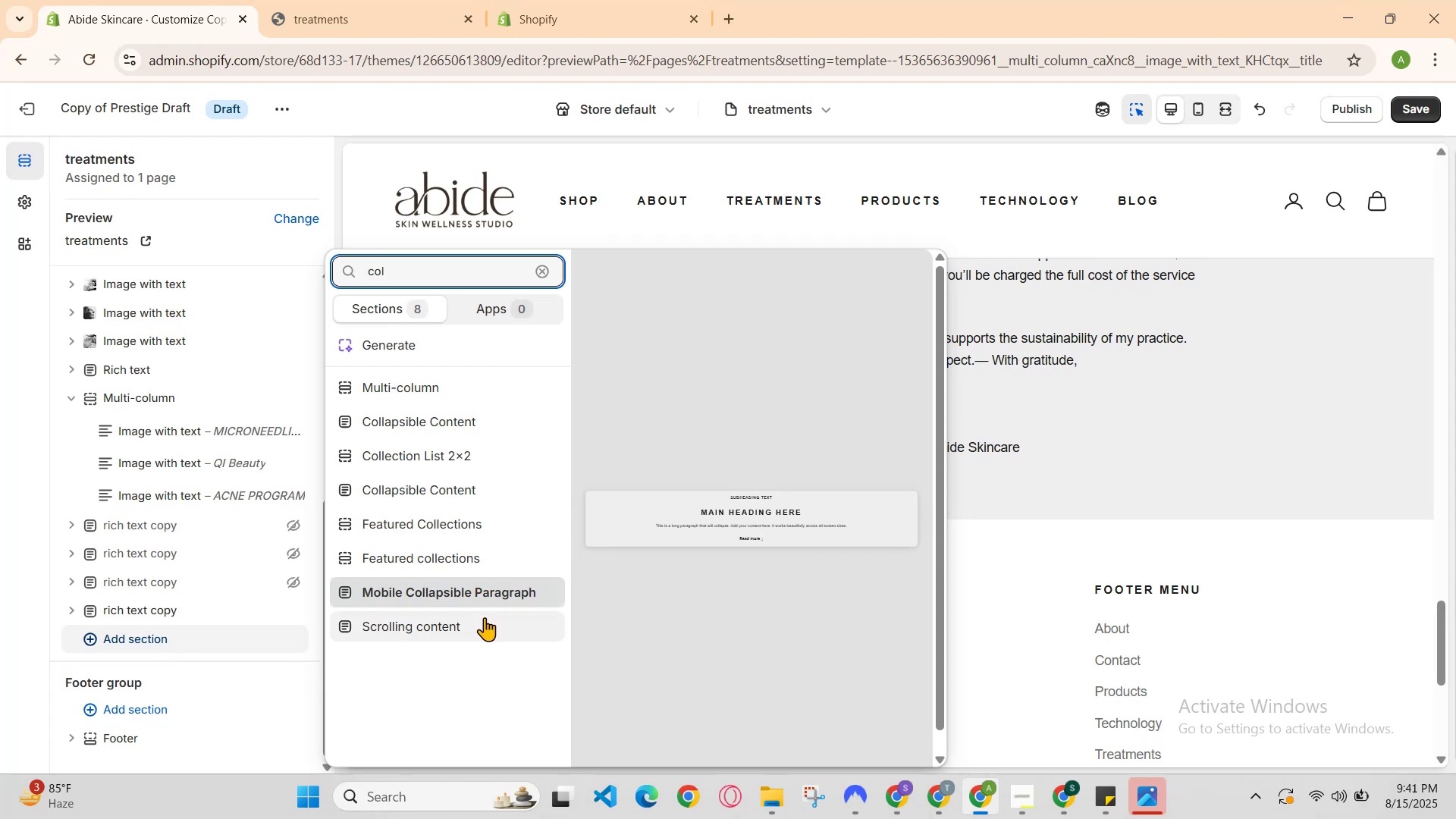 
left_click([1216, 401])
 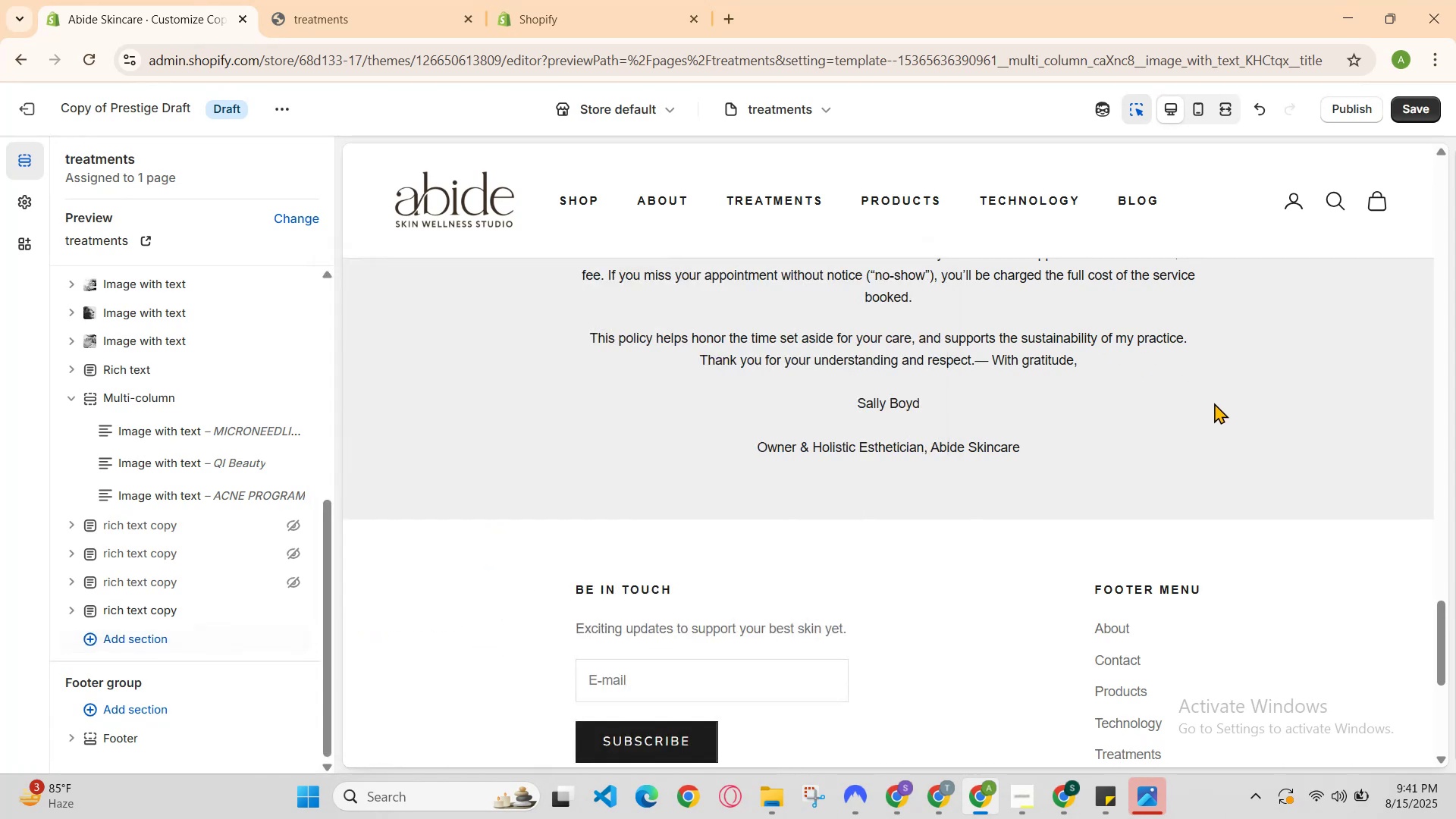 
scroll: coordinate [1163, 428], scroll_direction: up, amount: 5.0
 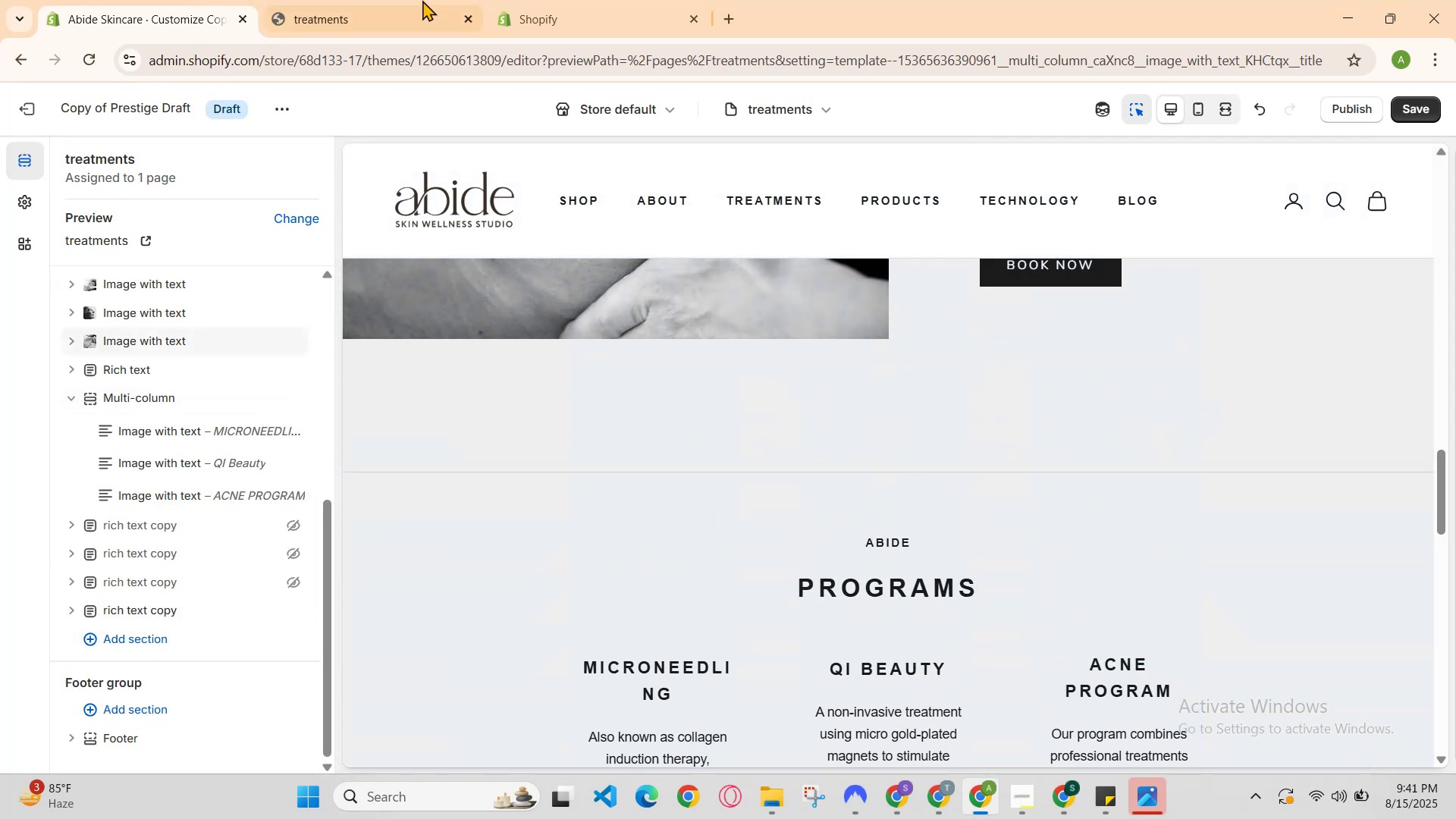 
left_click([354, 0])
 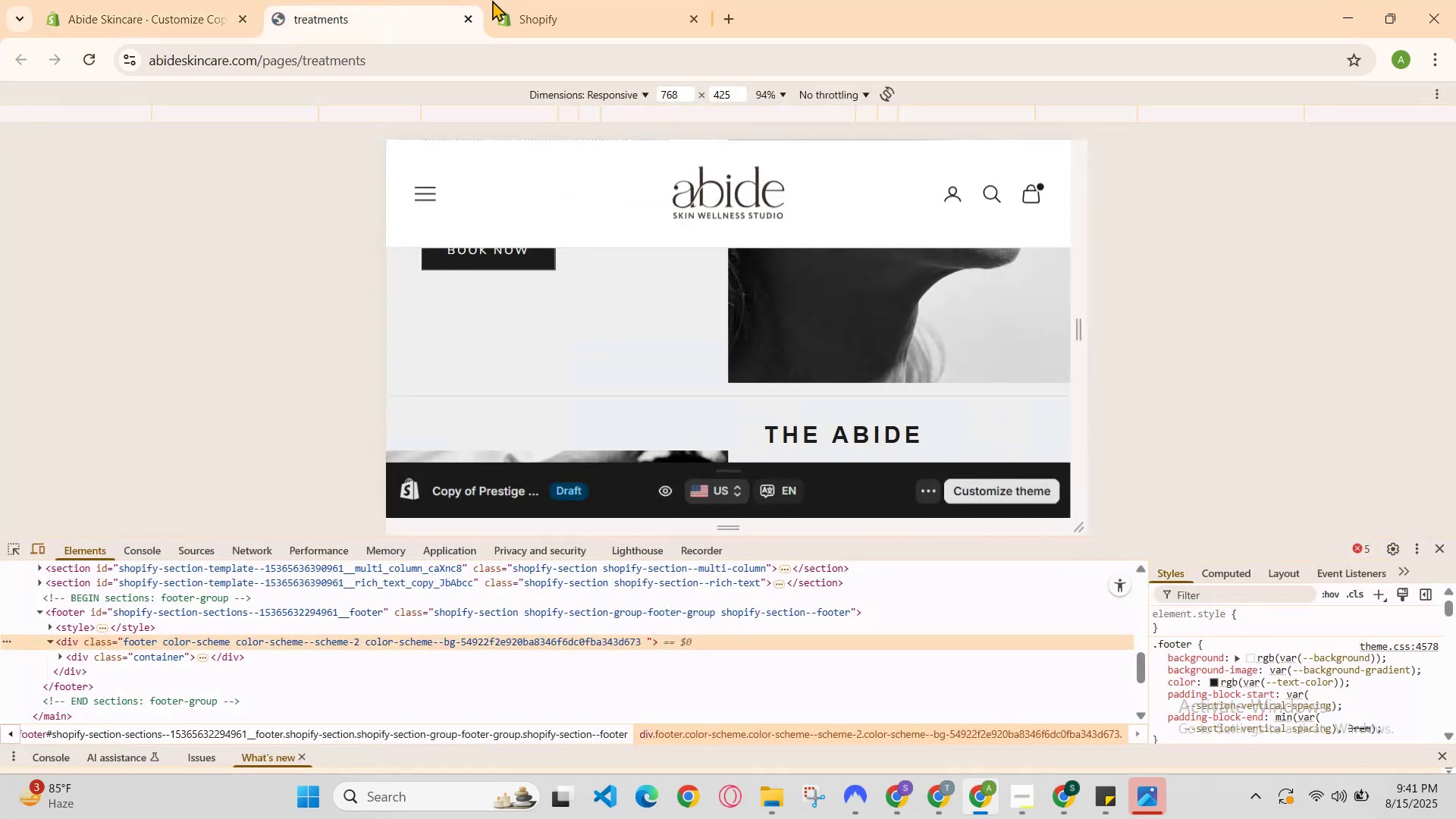 
left_click([532, 0])
 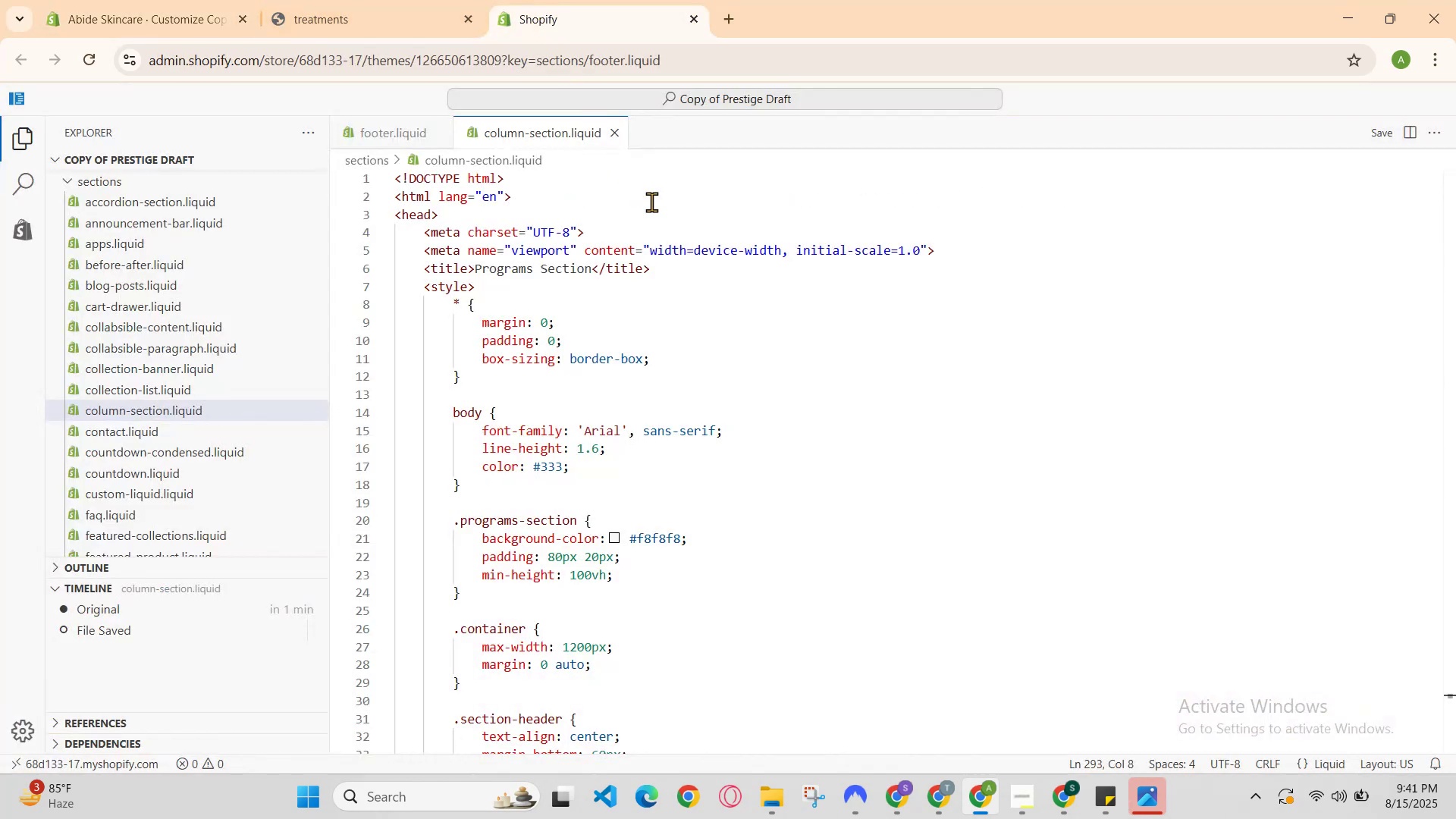 
scroll: coordinate [1234, 309], scroll_direction: down, amount: 25.0
 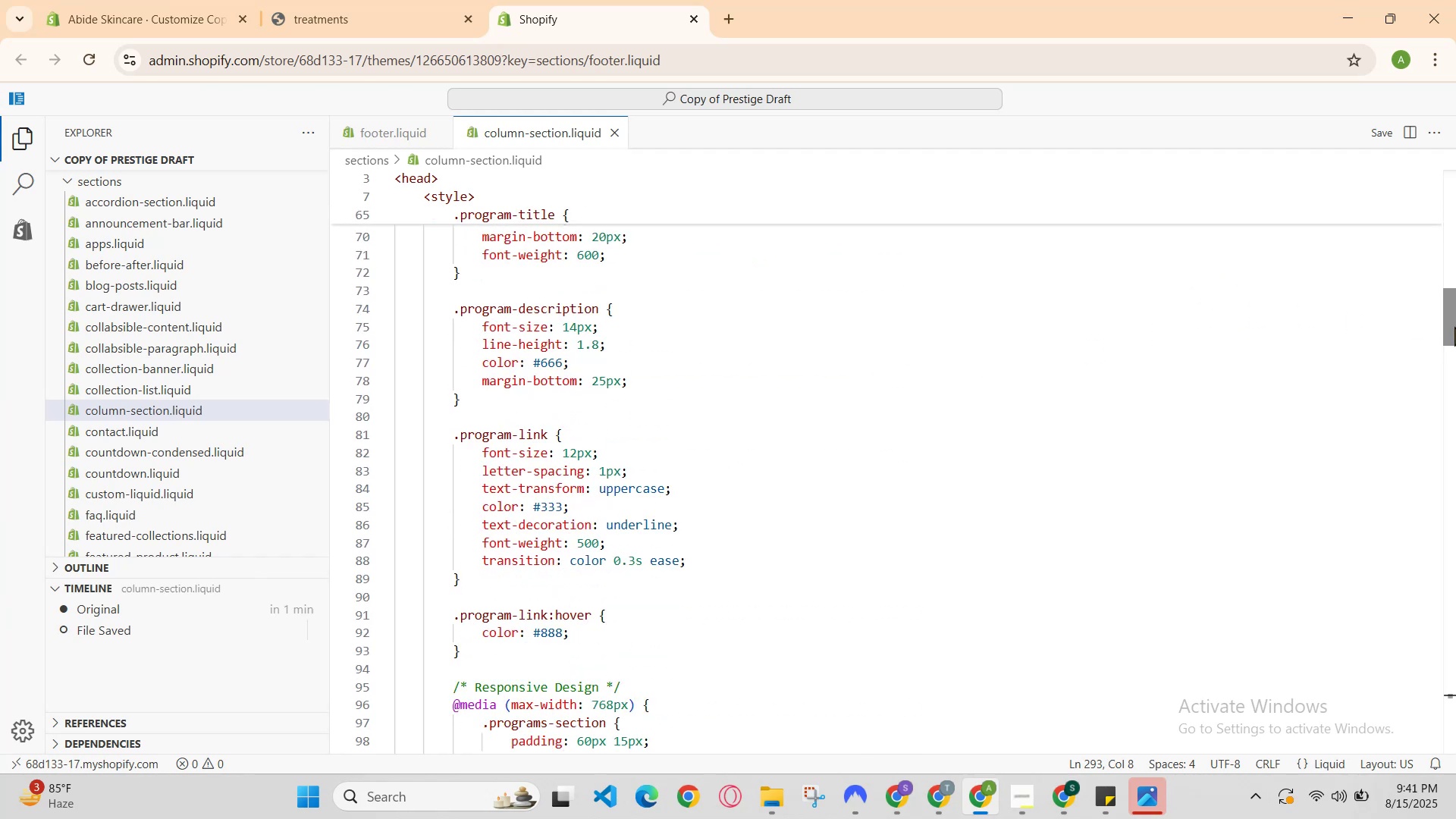 
left_click_drag(start_coordinate=[1445, 318], to_coordinate=[1440, 745])
 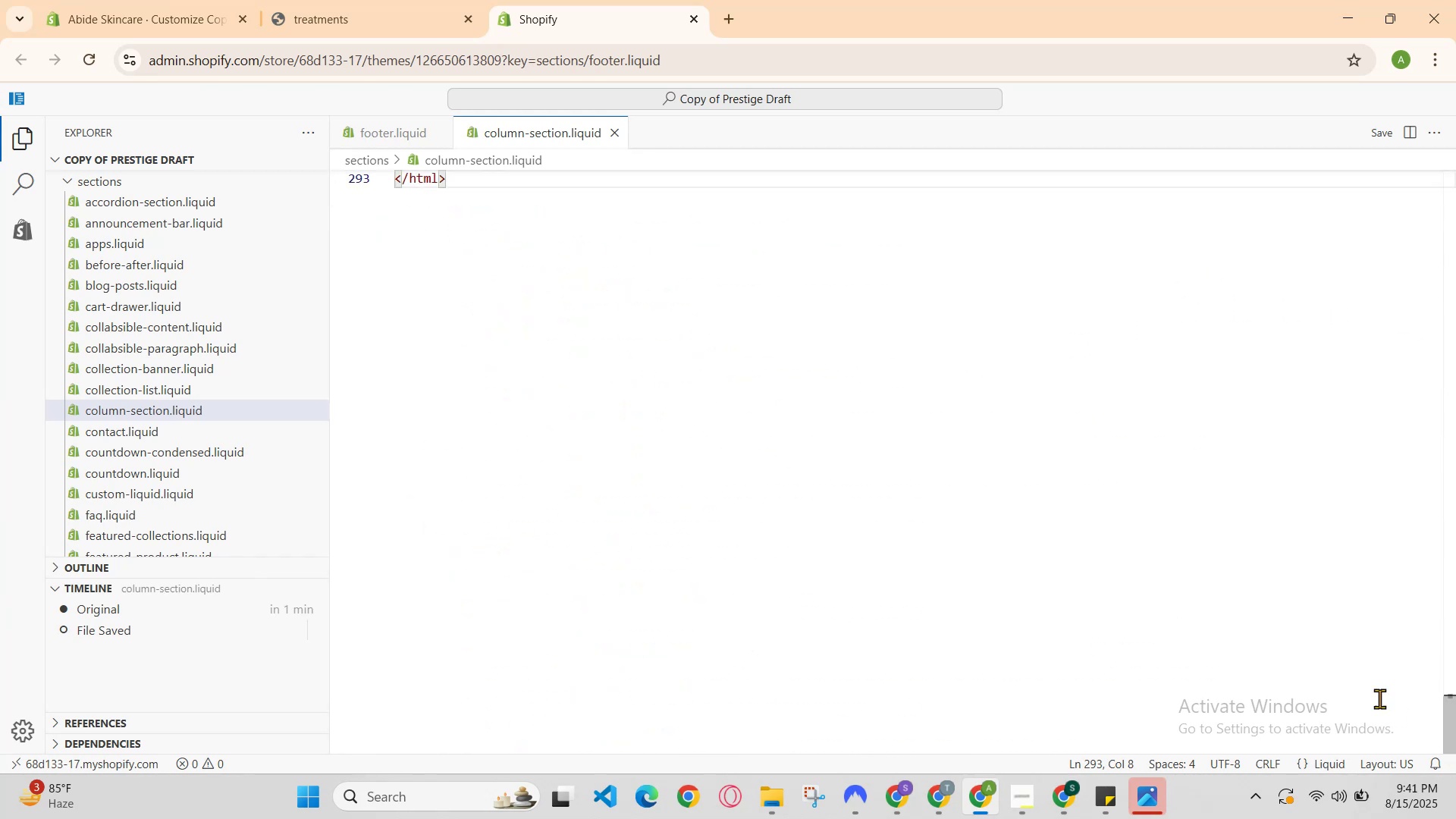 
scroll: coordinate [1156, 588], scroll_direction: up, amount: 6.0
 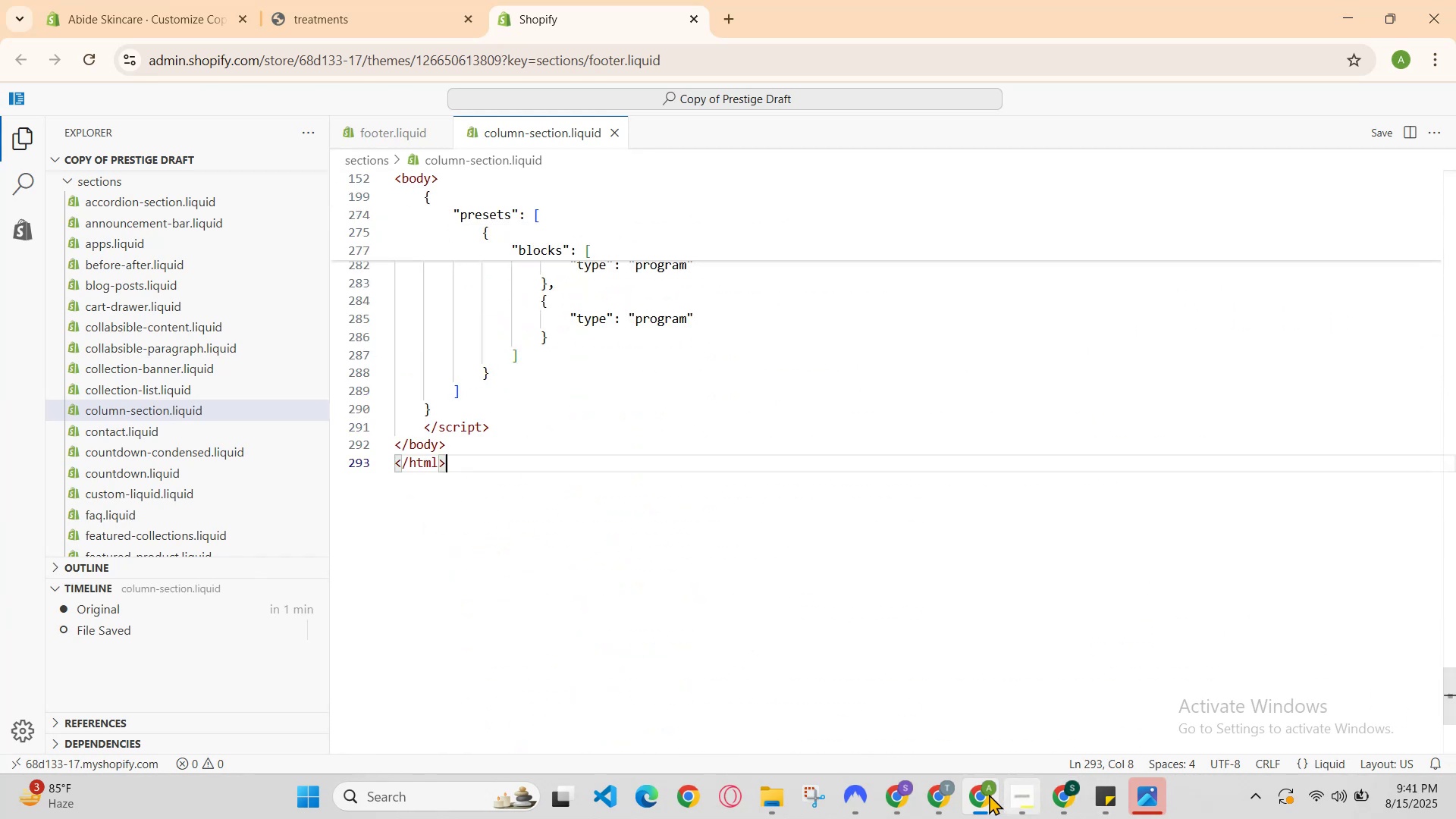 
left_click([930, 794])
 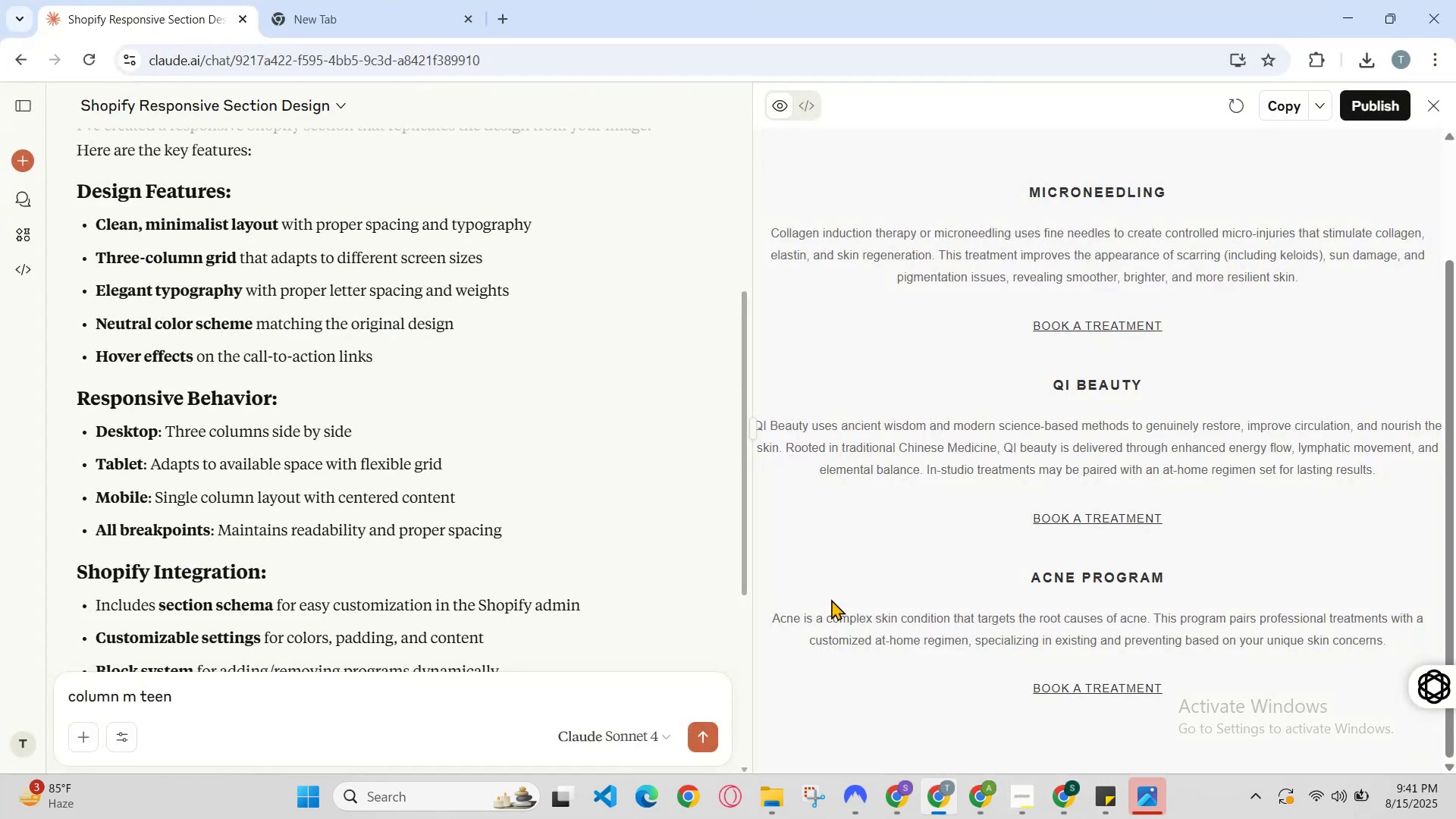 
left_click_drag(start_coordinate=[111, 745], to_coordinate=[108, 741])
 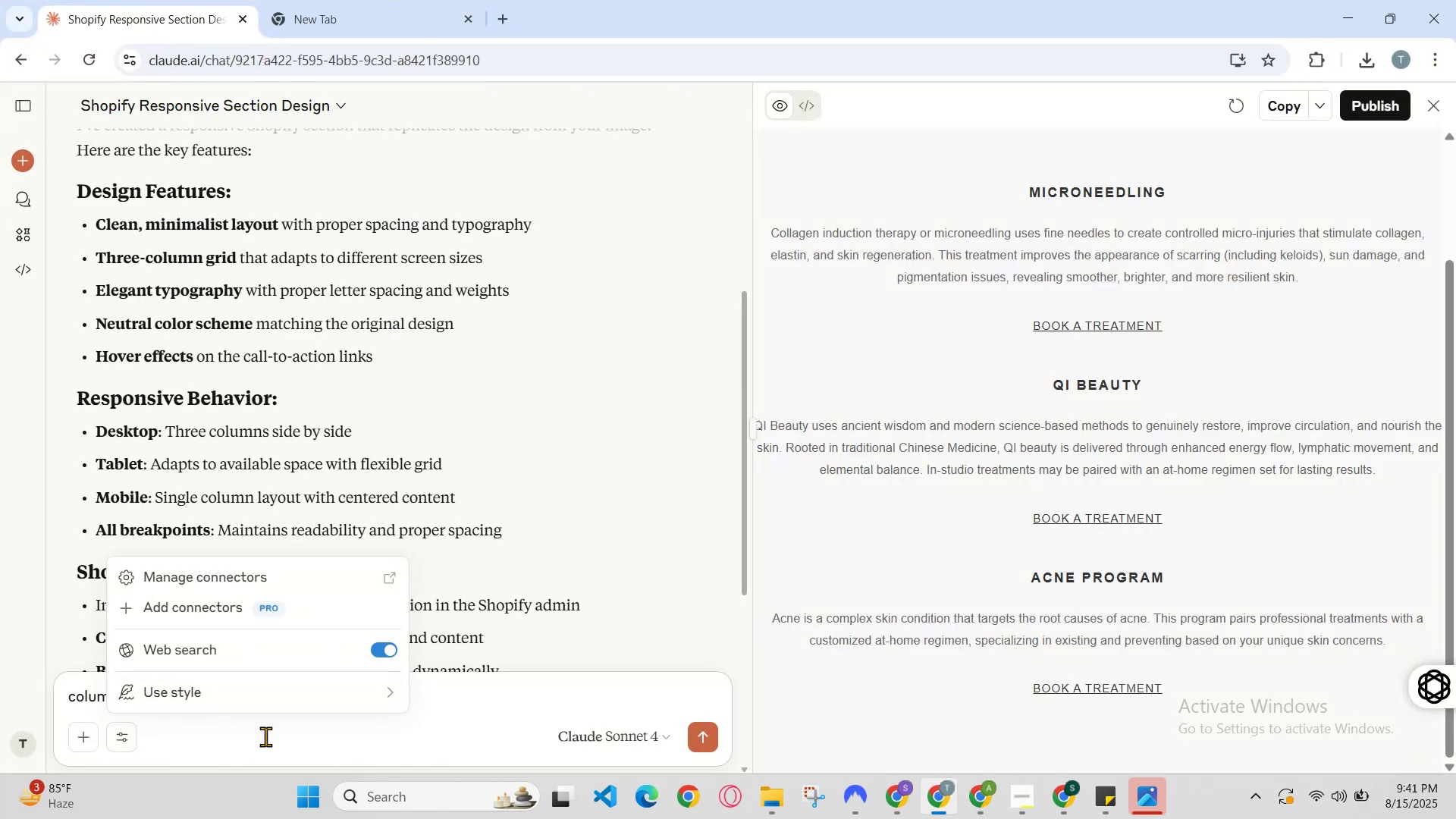 
left_click_drag(start_coordinate=[281, 706], to_coordinate=[0, 688])
 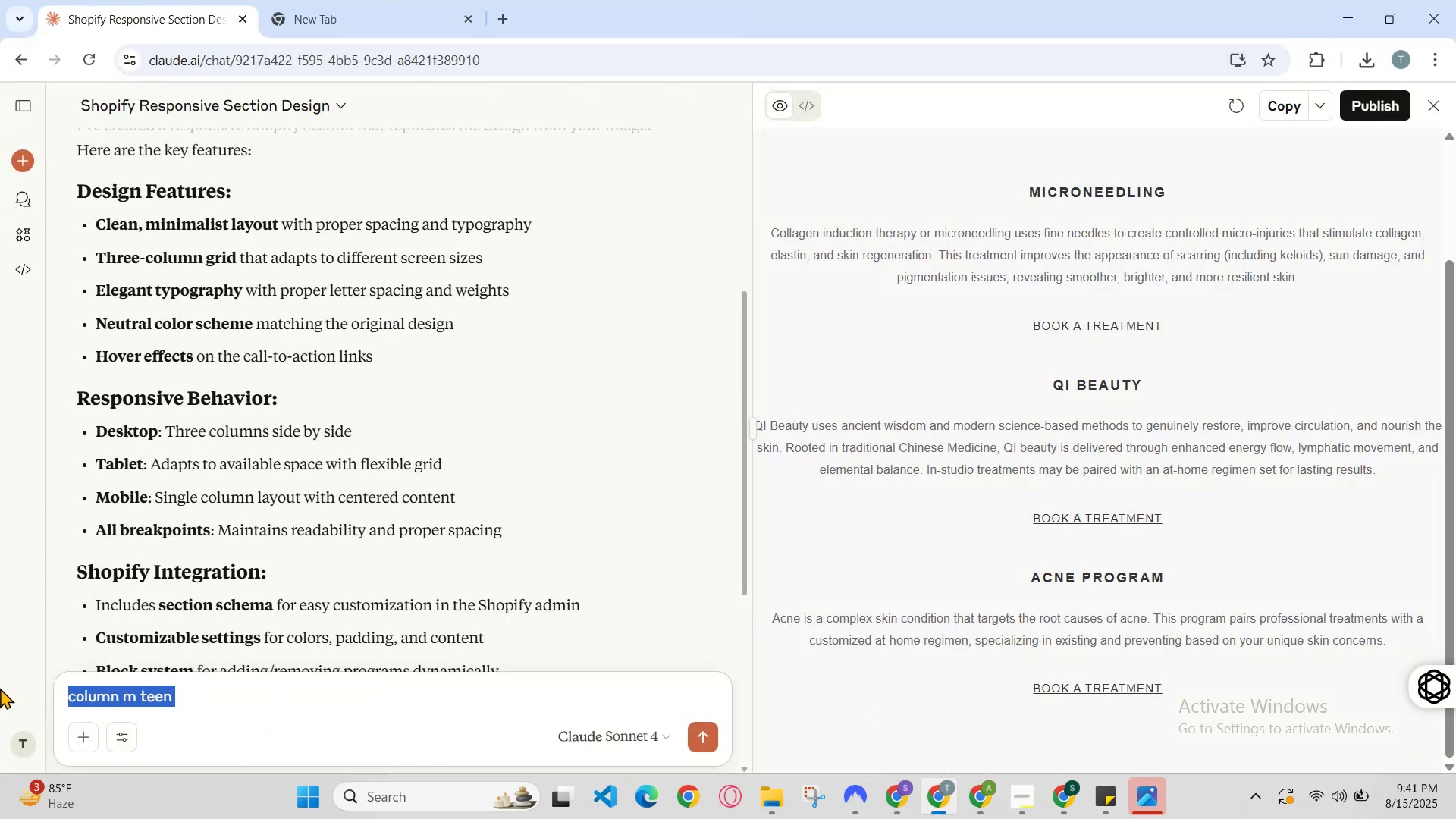 
type(m)
key(Backspace)
type(yeh section nh dekraha forntend pr )
 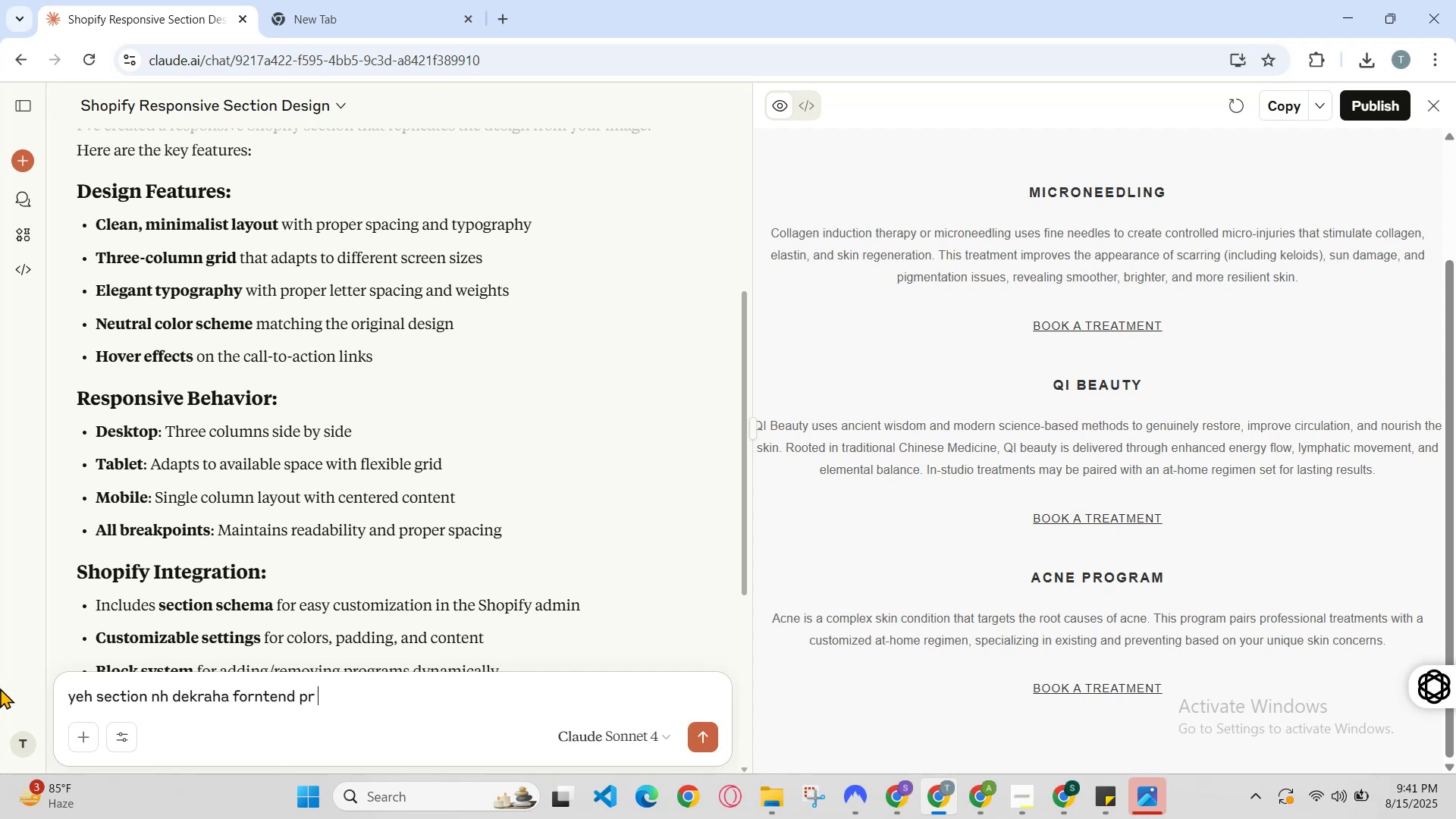 
key(Enter)
 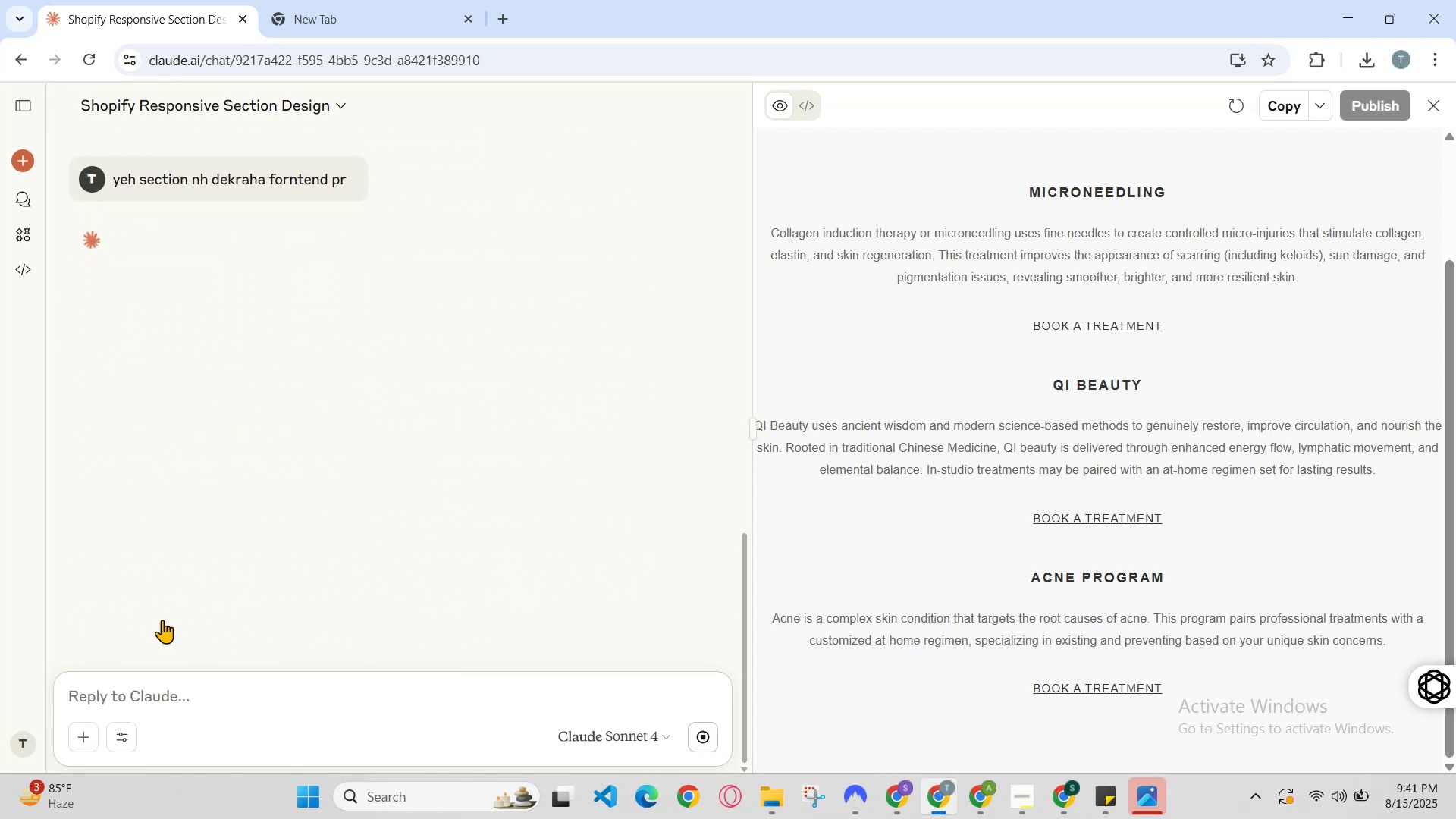 
scroll: coordinate [475, 212], scroll_direction: down, amount: 8.0
 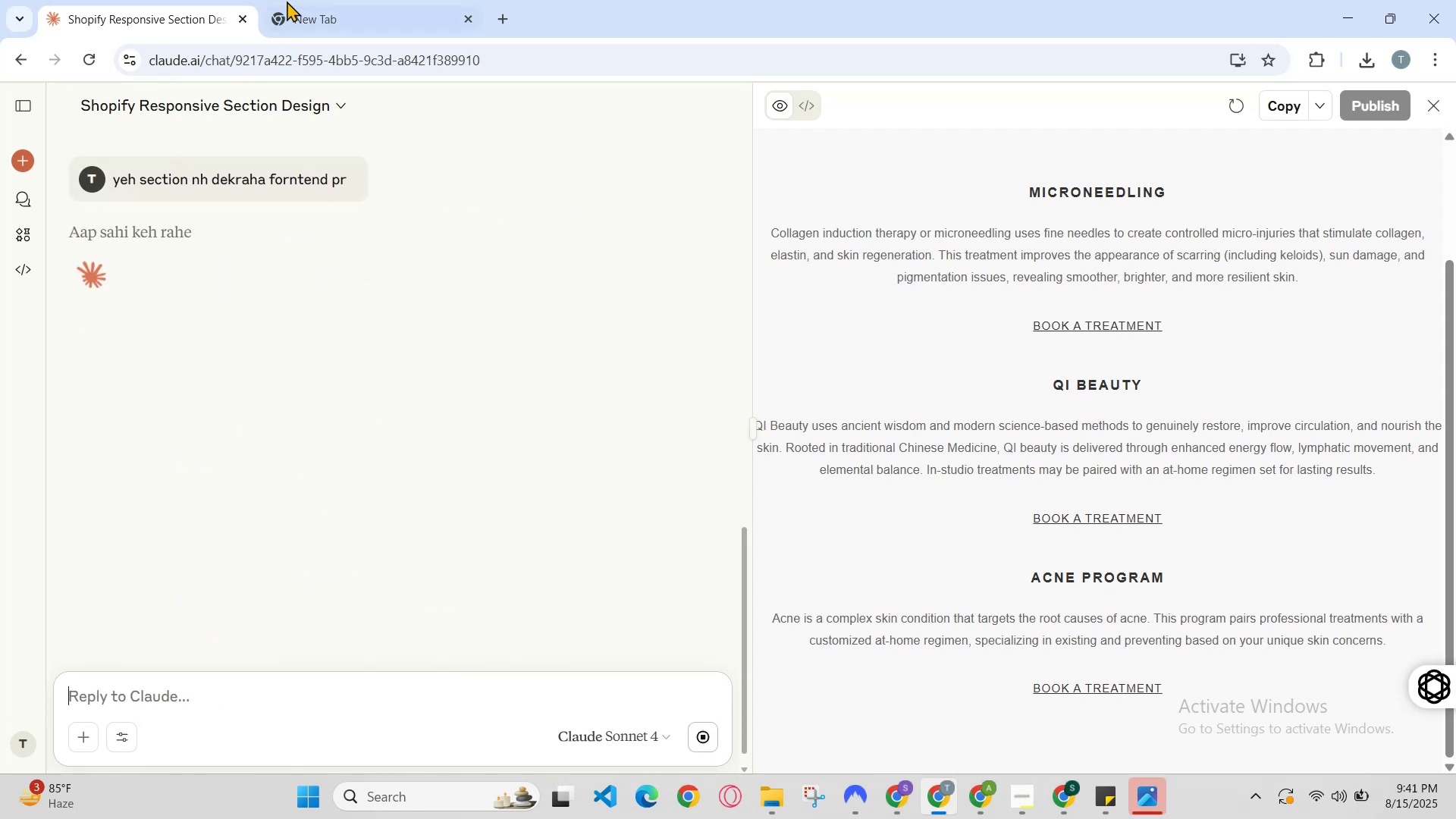 
left_click([313, 0])
 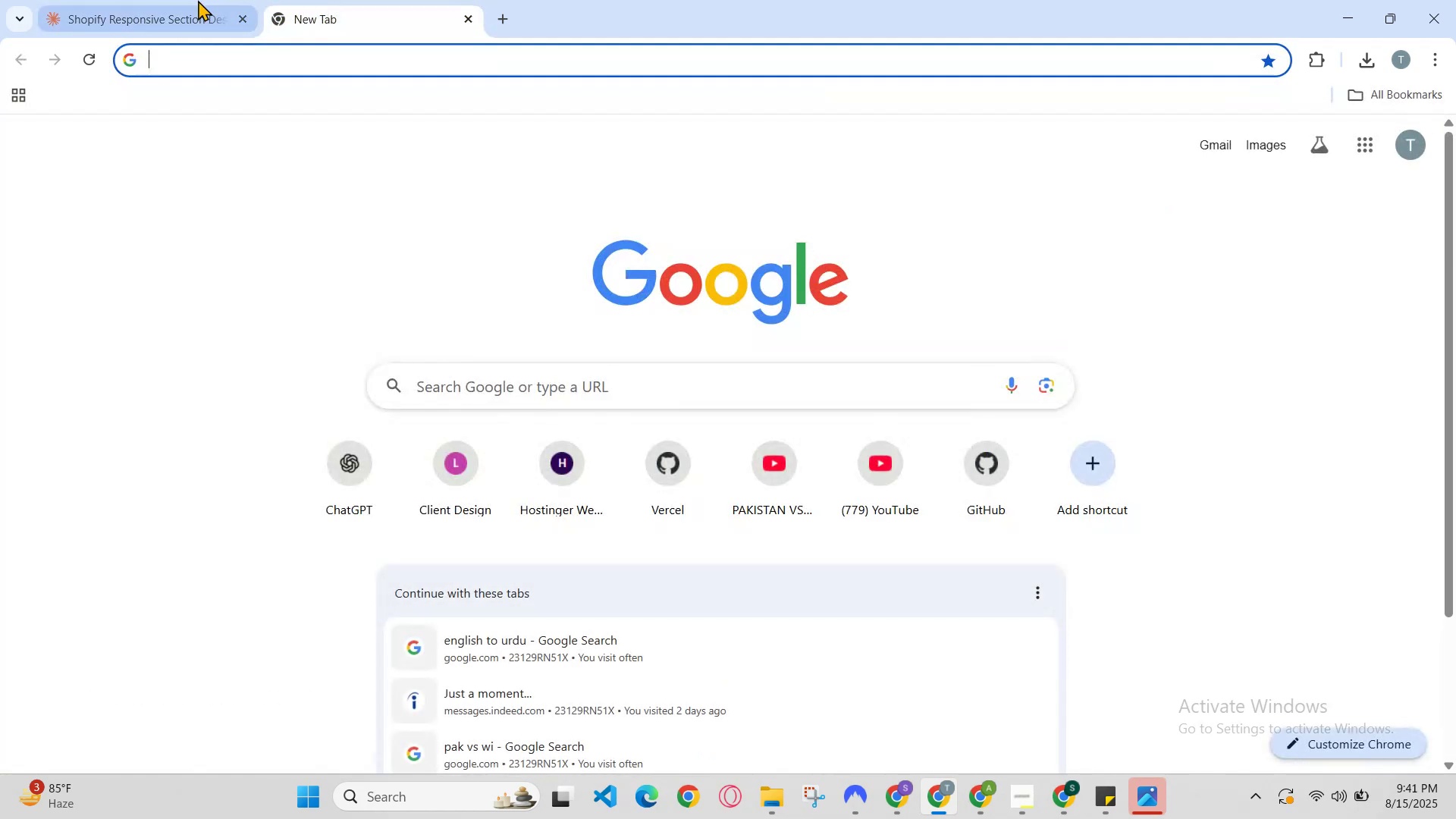 
left_click([173, 0])
 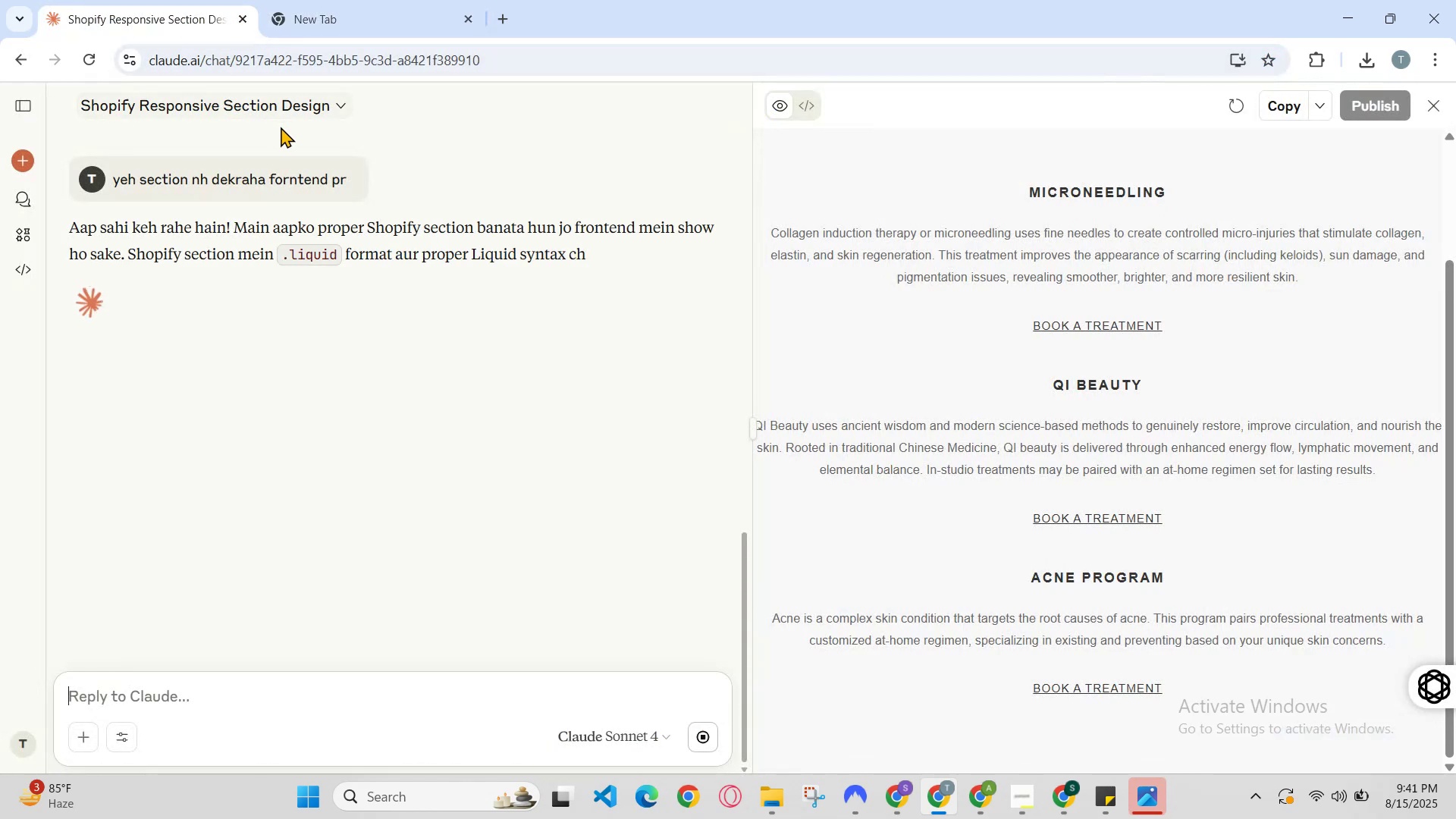 
scroll: coordinate [1112, 469], scroll_direction: down, amount: 106.0
 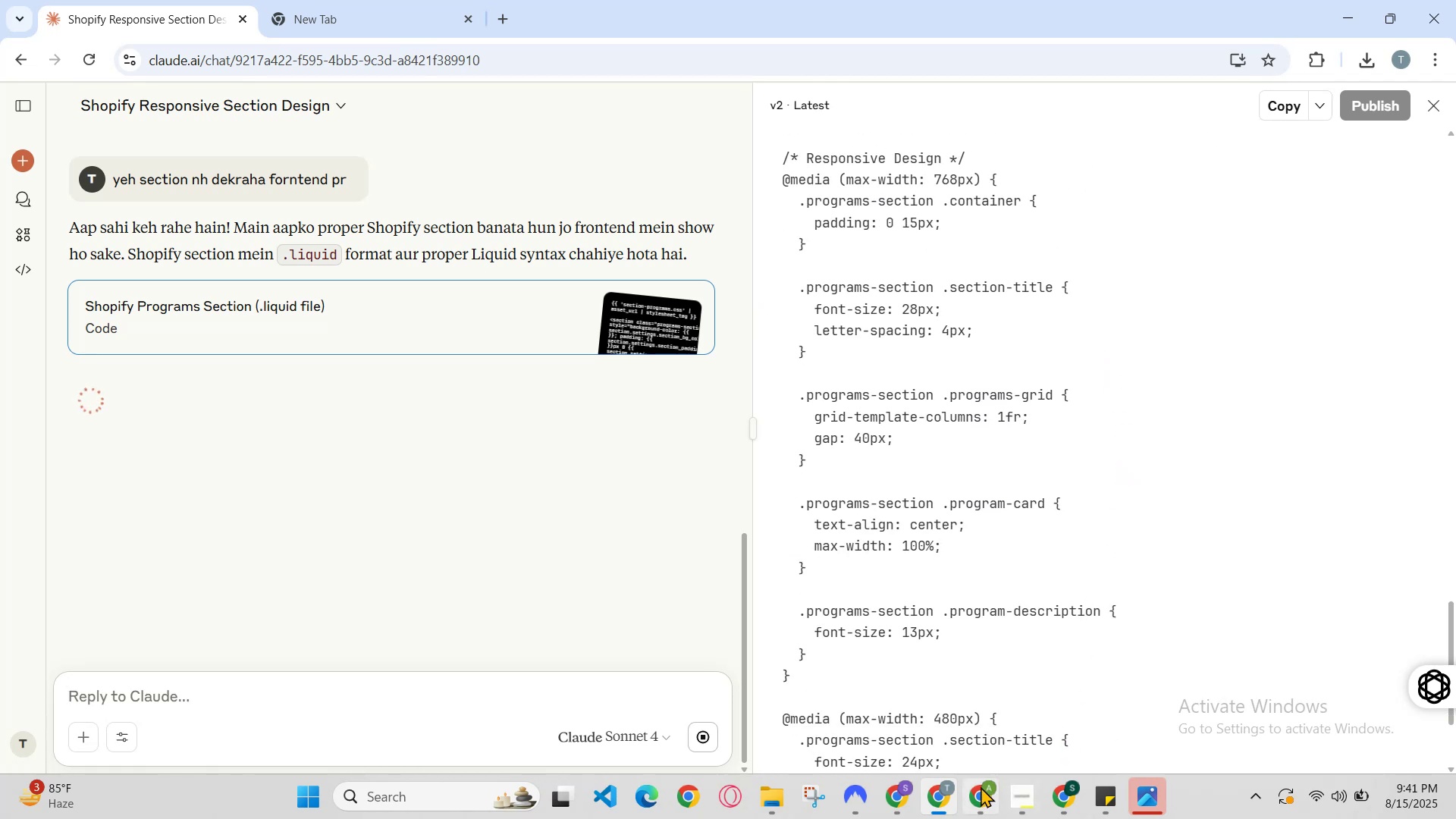 
left_click([971, 791])
 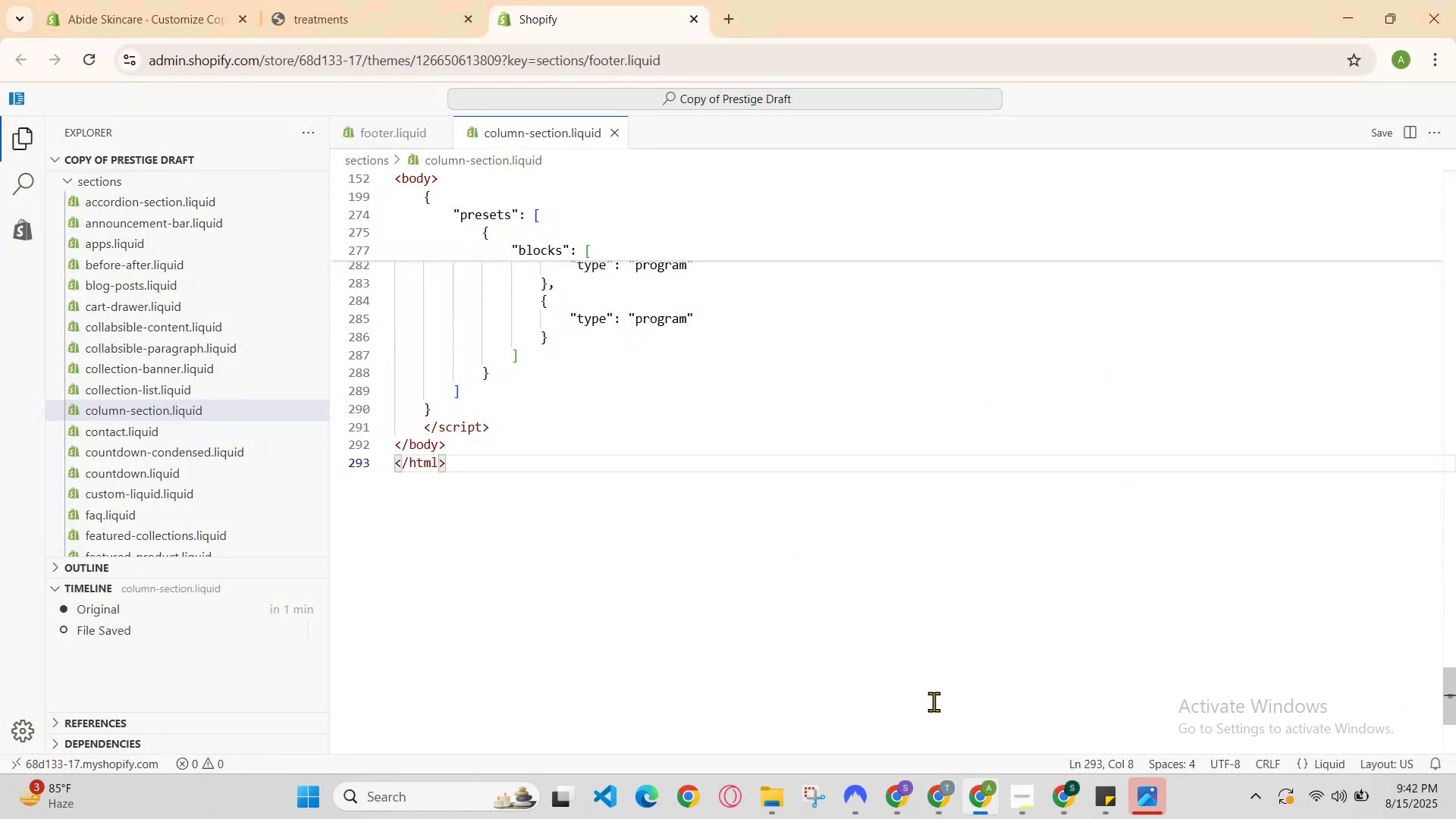 
left_click([857, 522])
 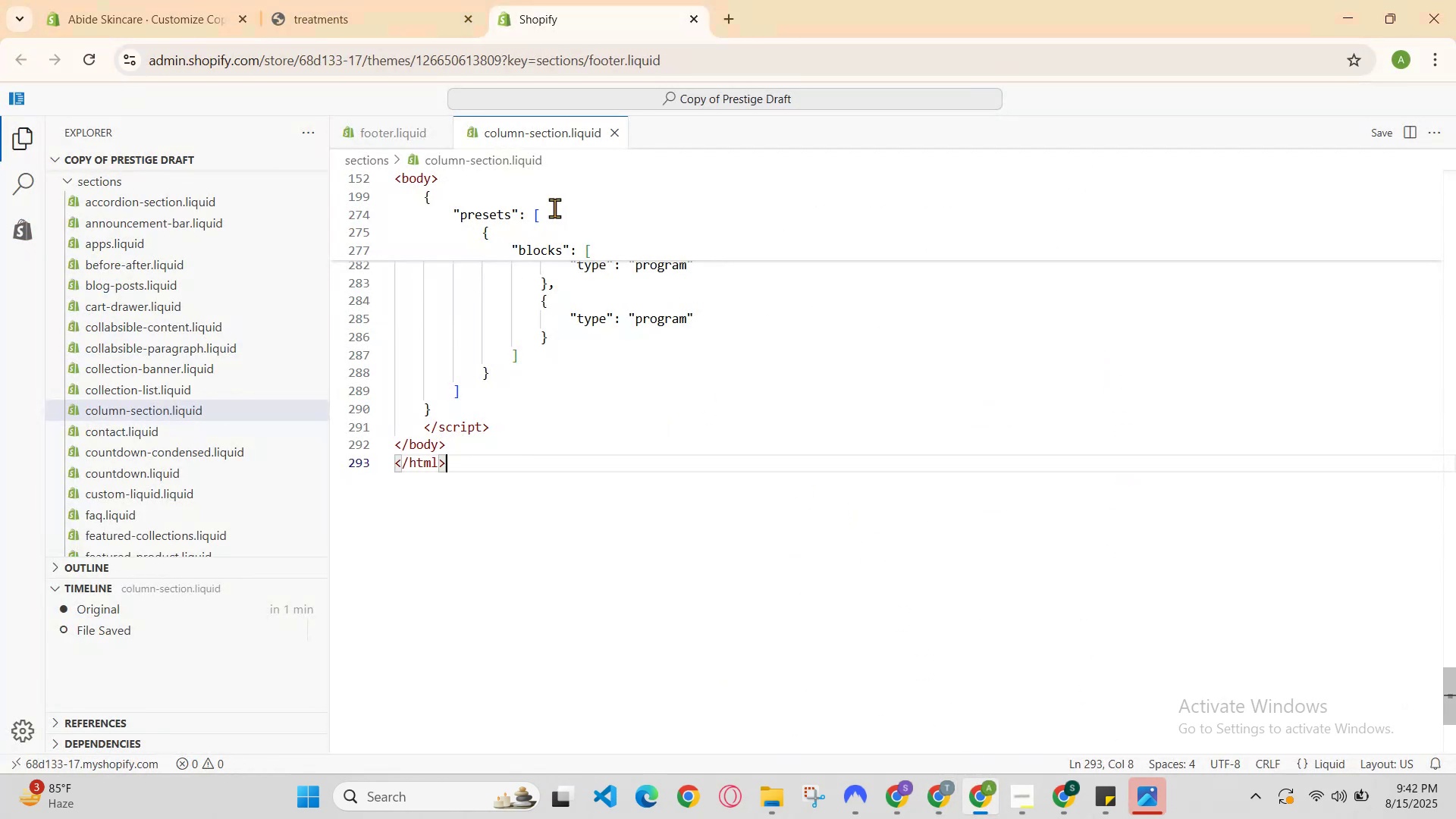 
left_click([199, 0])
 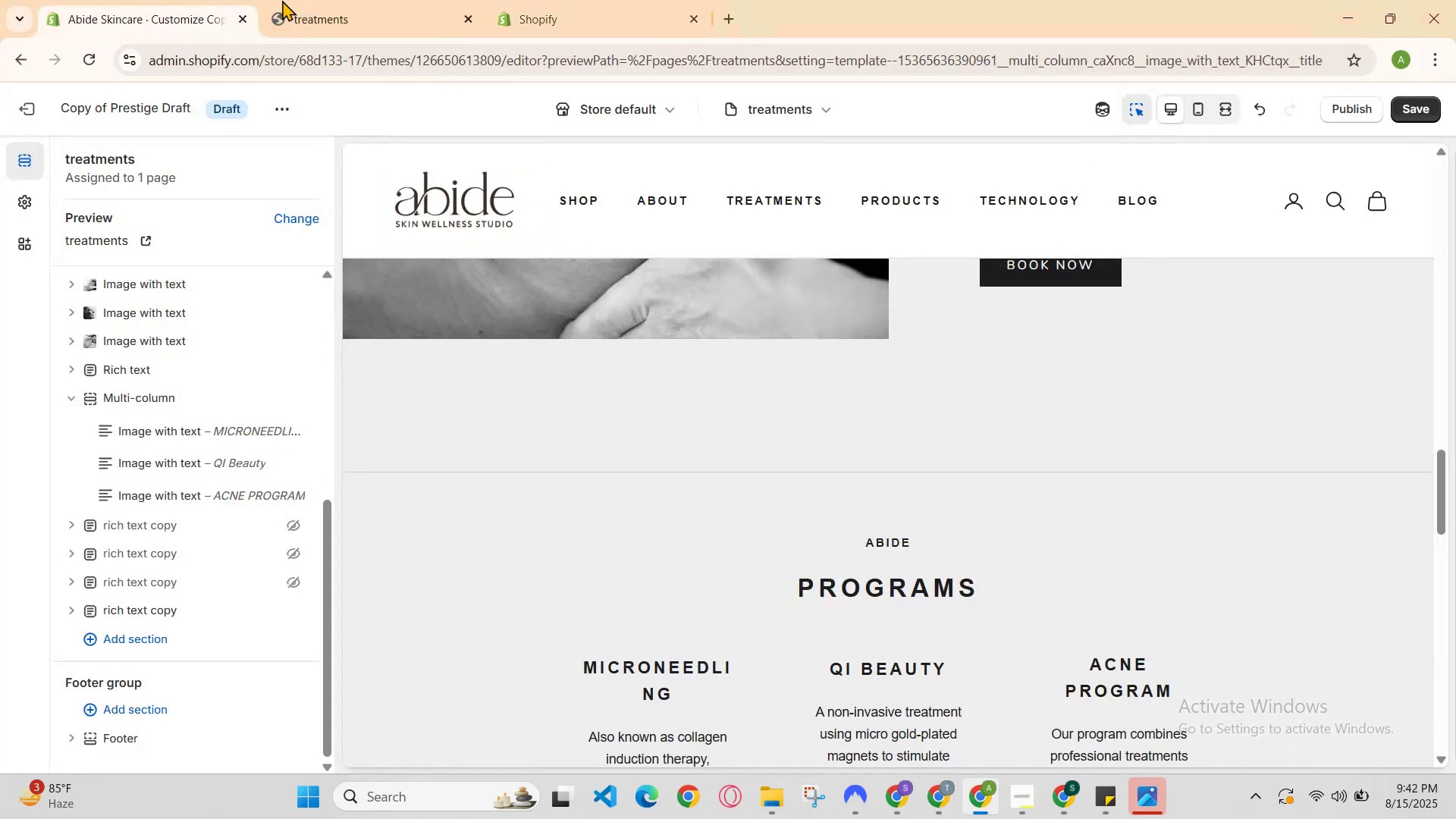 
left_click([385, 0])
 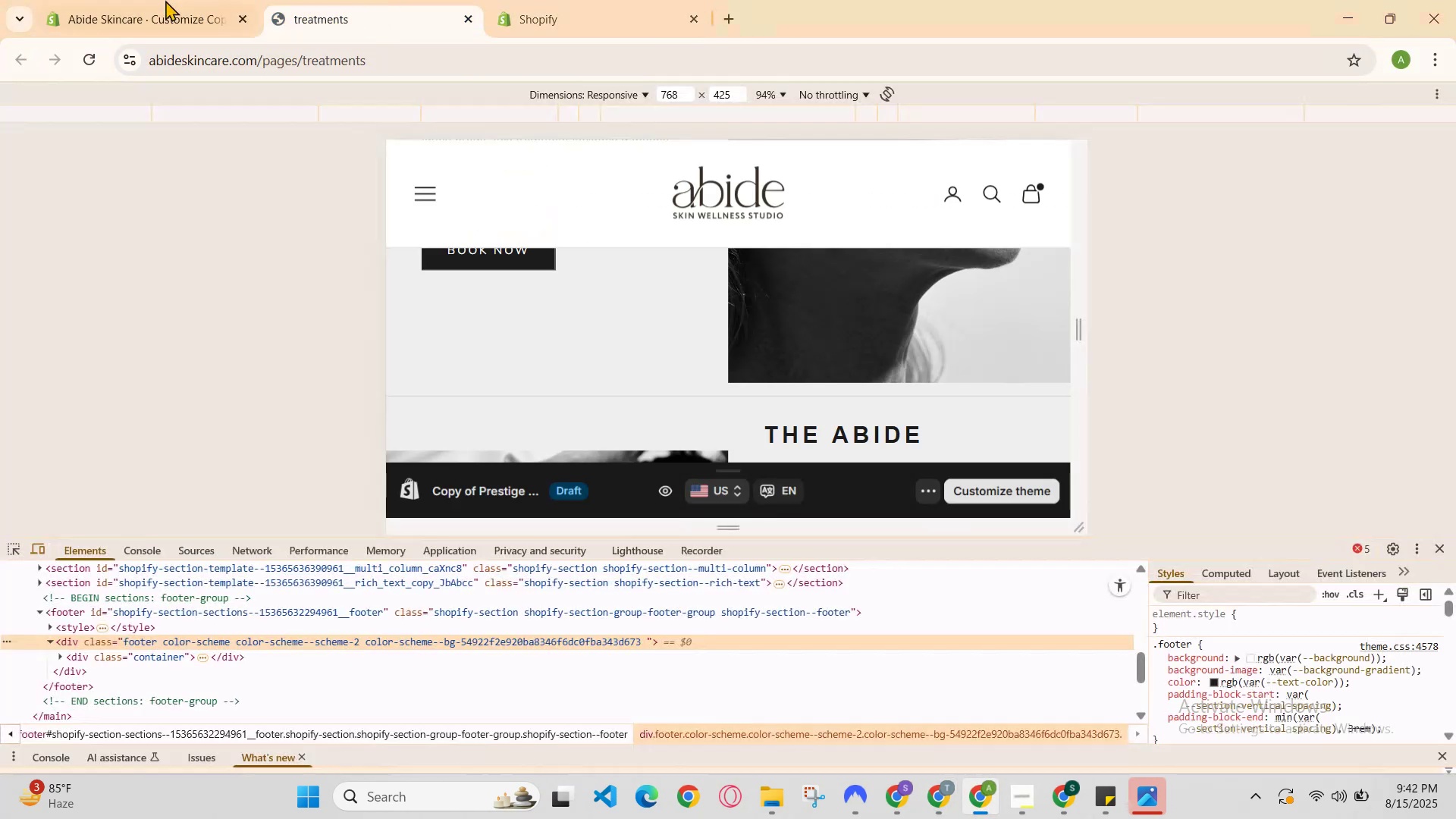 
left_click([153, 0])
 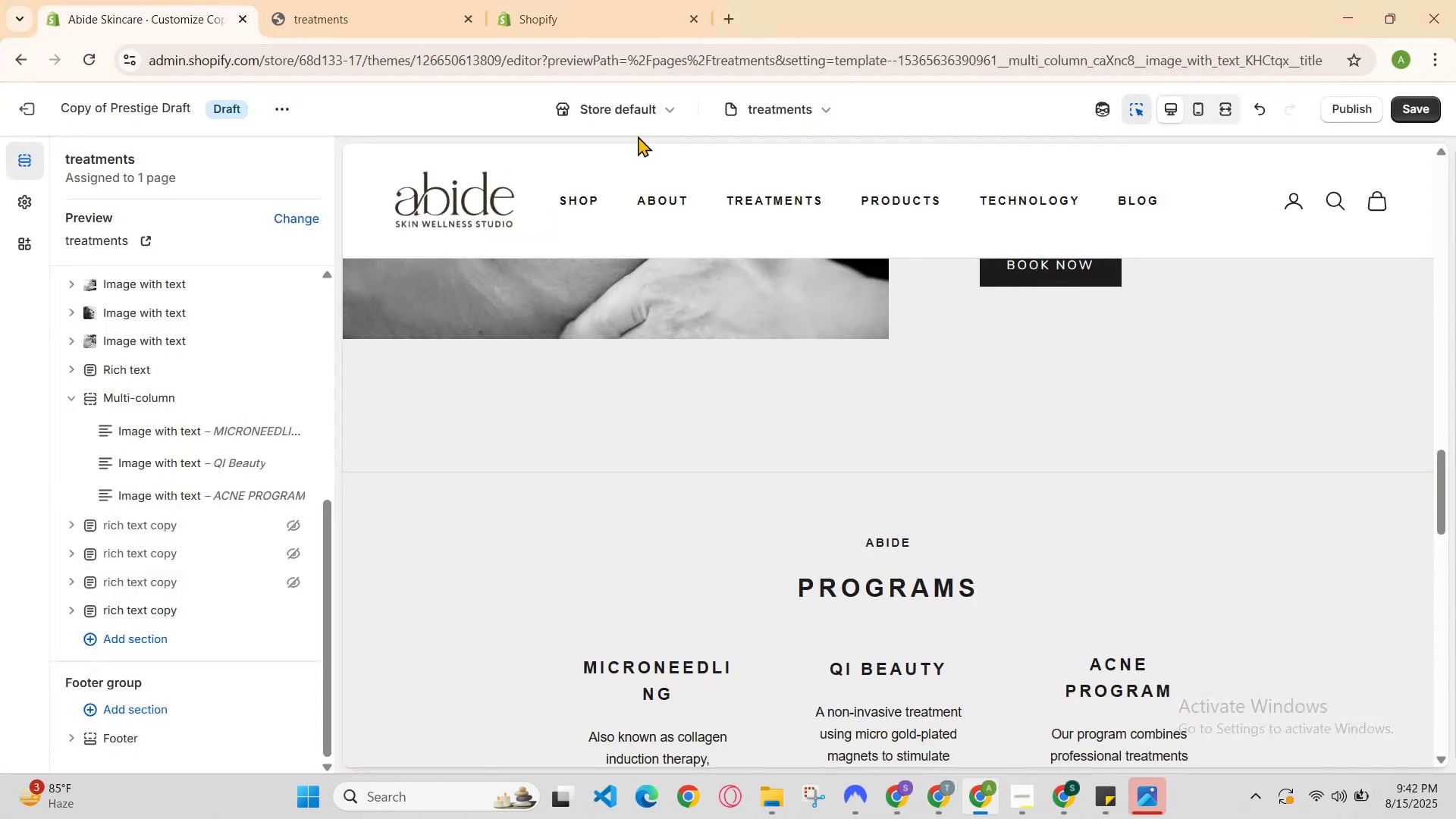 
scroll: coordinate [825, 438], scroll_direction: down, amount: 3.0
 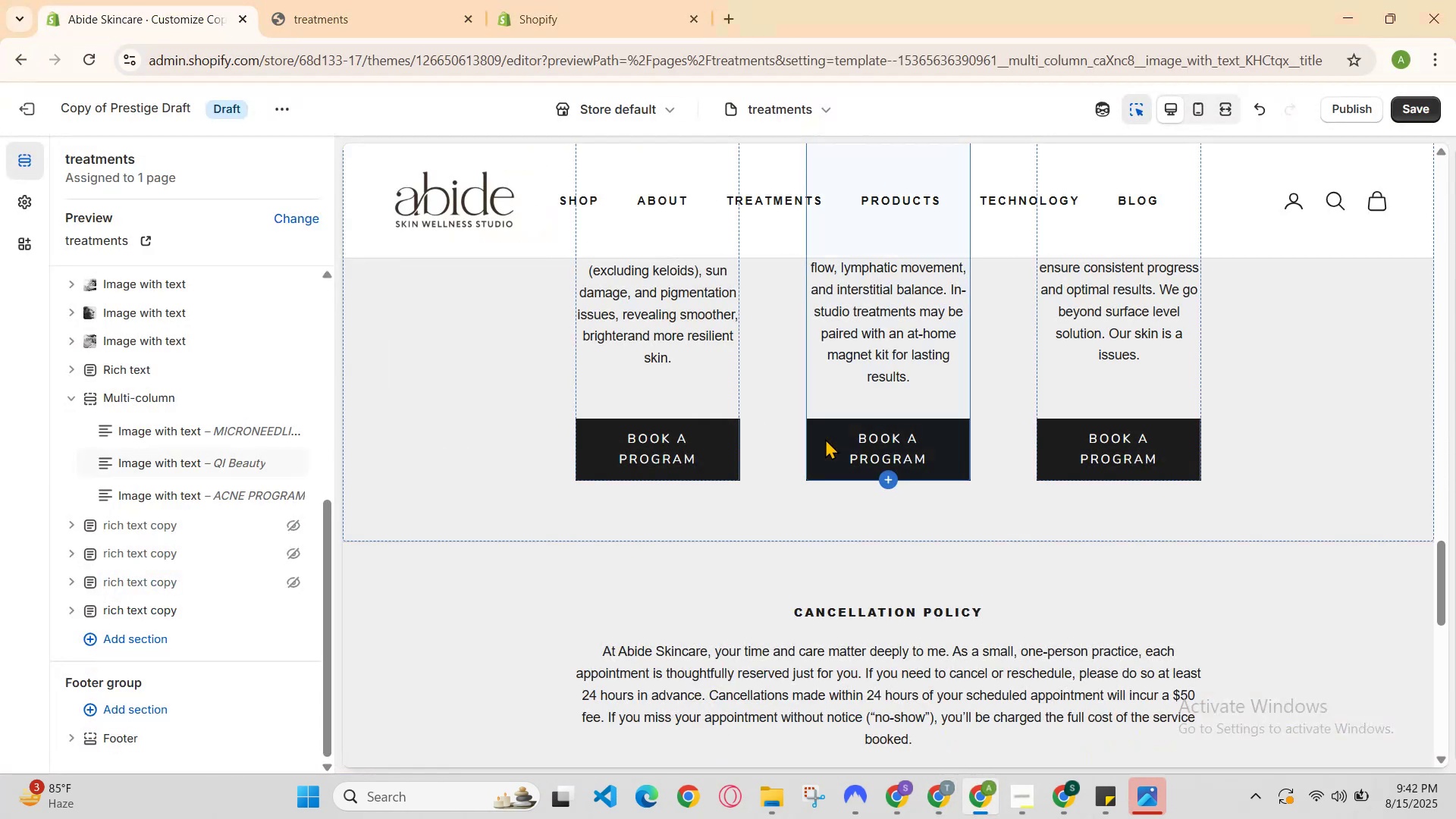 
scroll: coordinate [825, 438], scroll_direction: up, amount: 3.0
 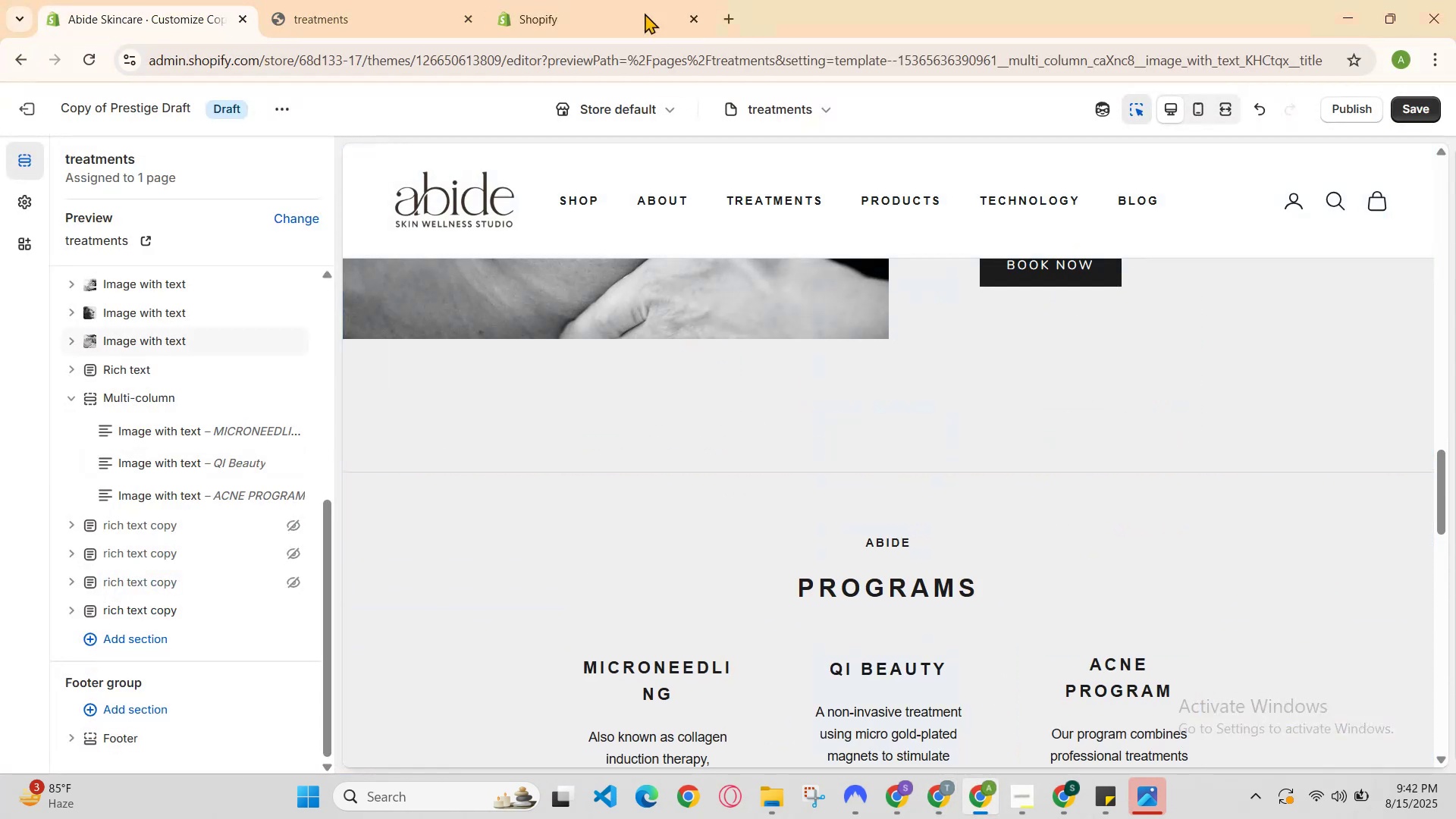 
left_click([620, 0])
 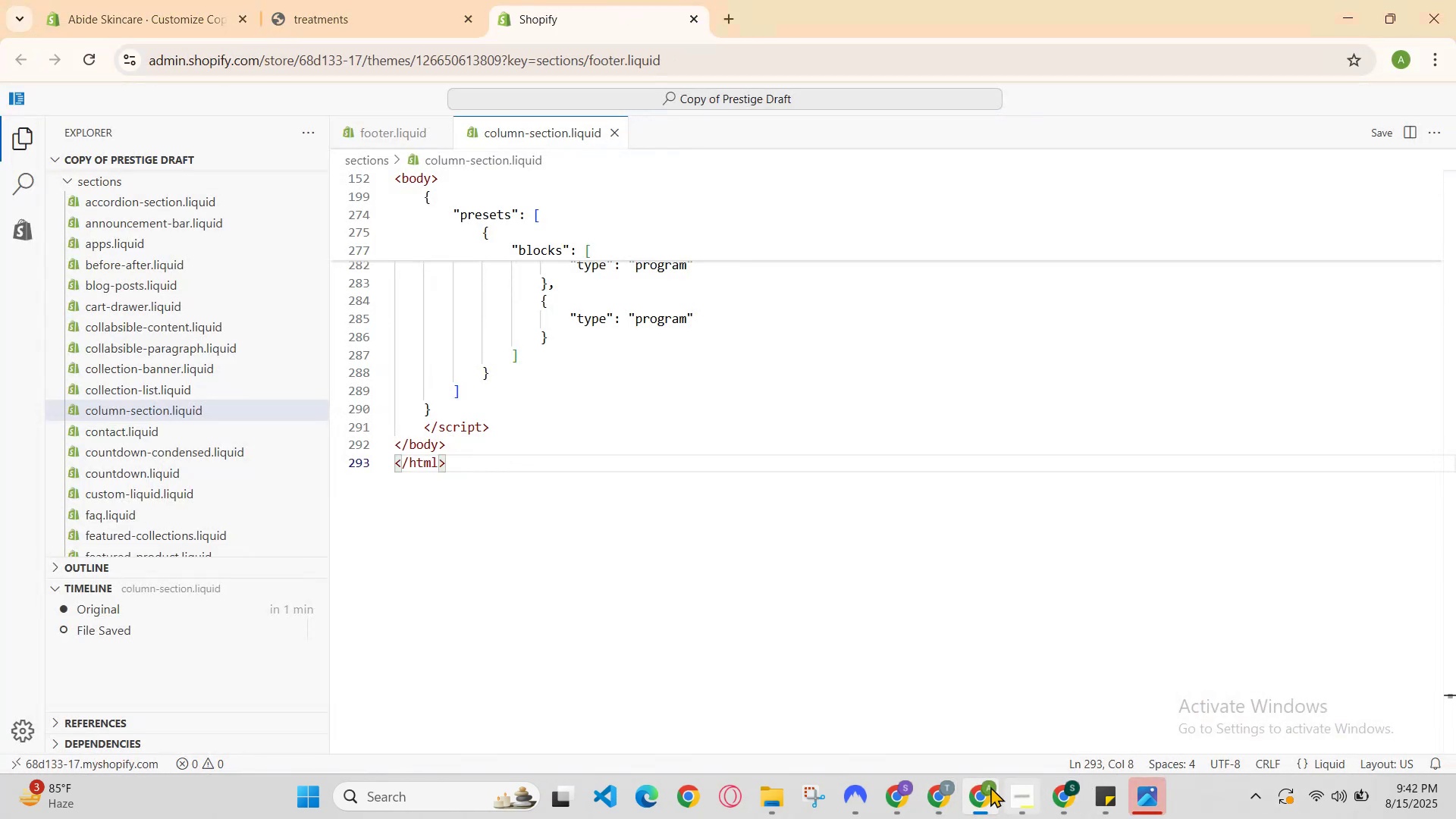 
left_click([942, 790])
 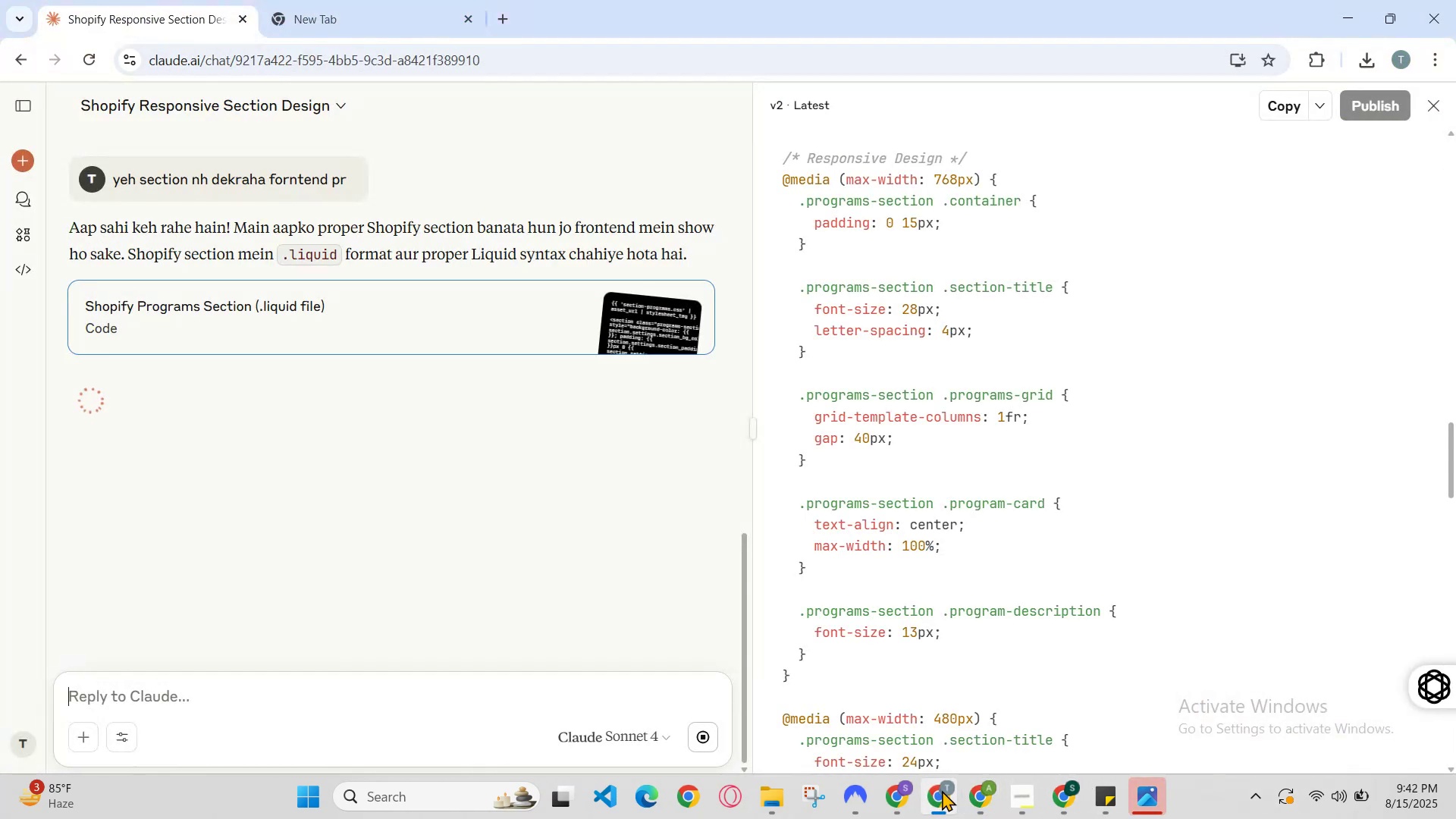 
scroll: coordinate [1247, 489], scroll_direction: down, amount: 45.0
 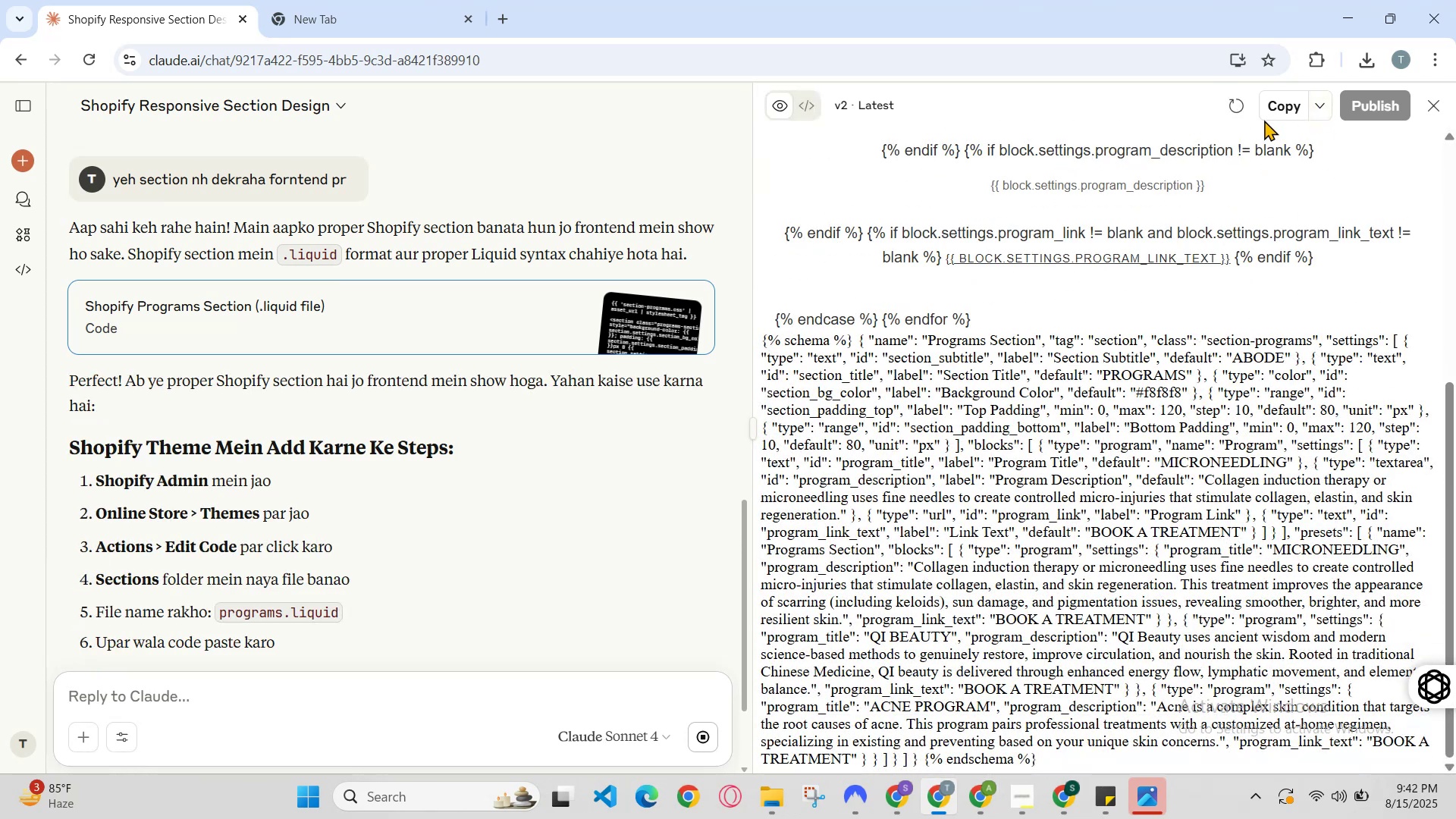 
left_click([1278, 102])
 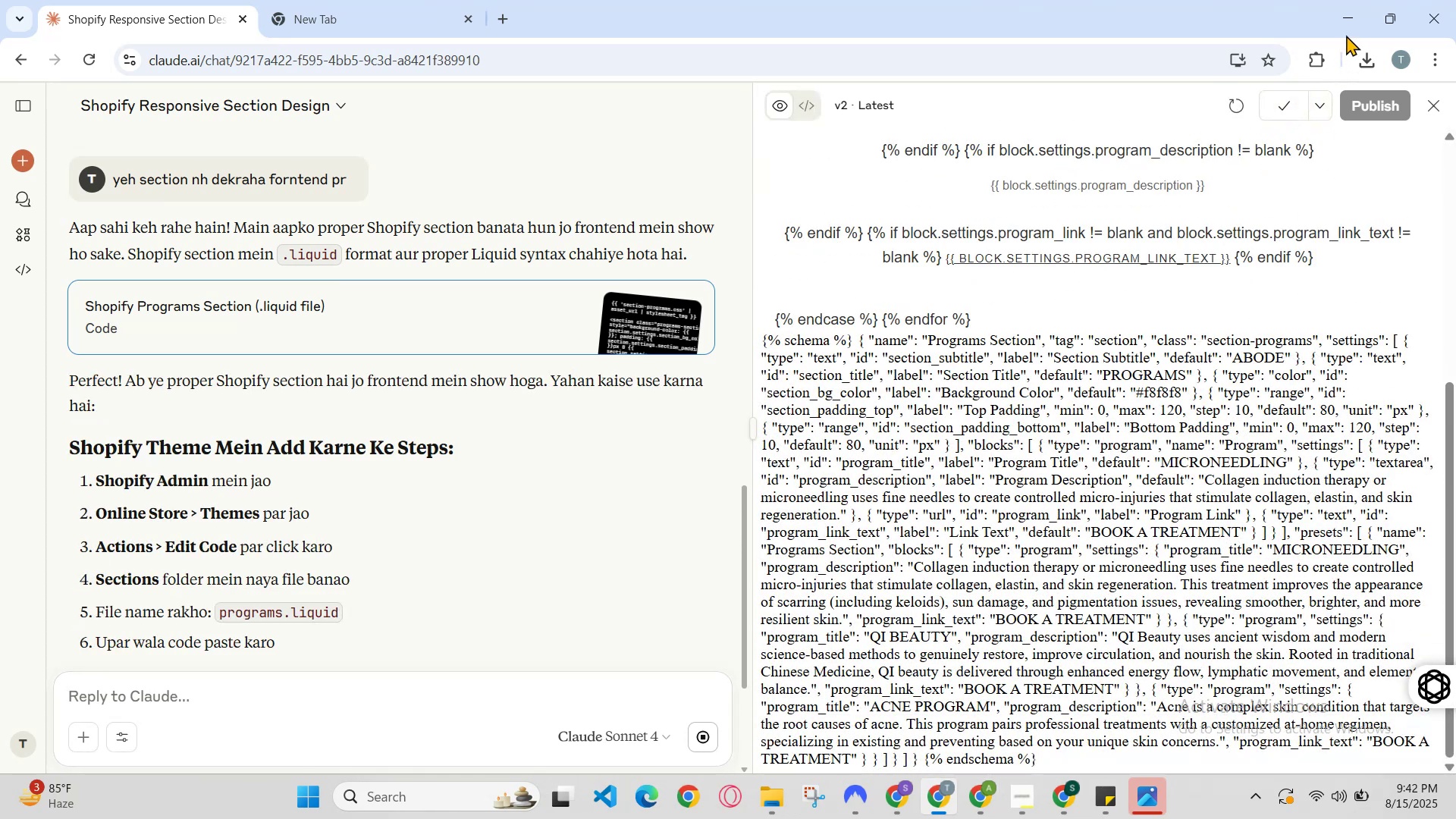 
left_click([1346, 19])
 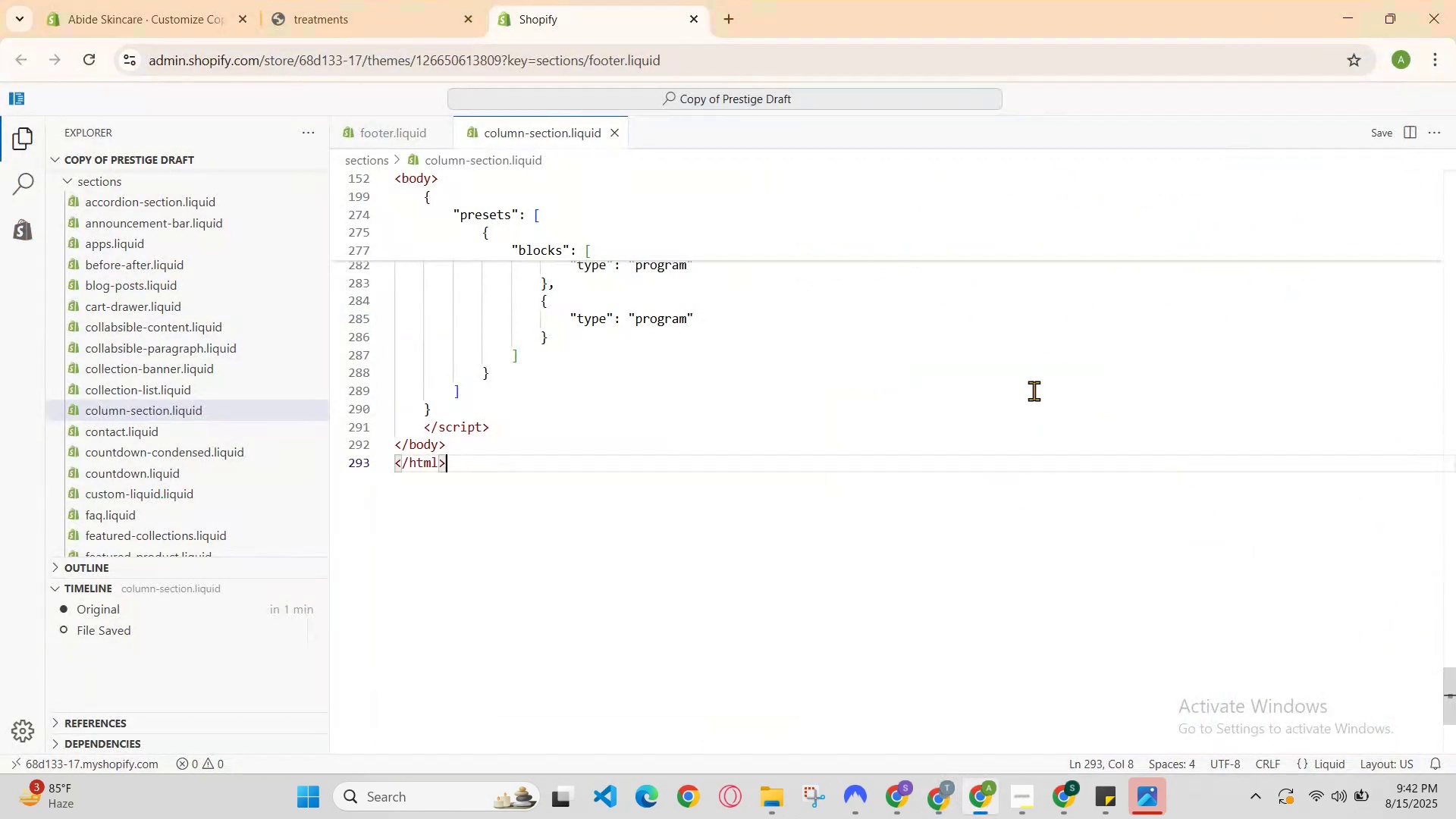 
left_click([1014, 438])
 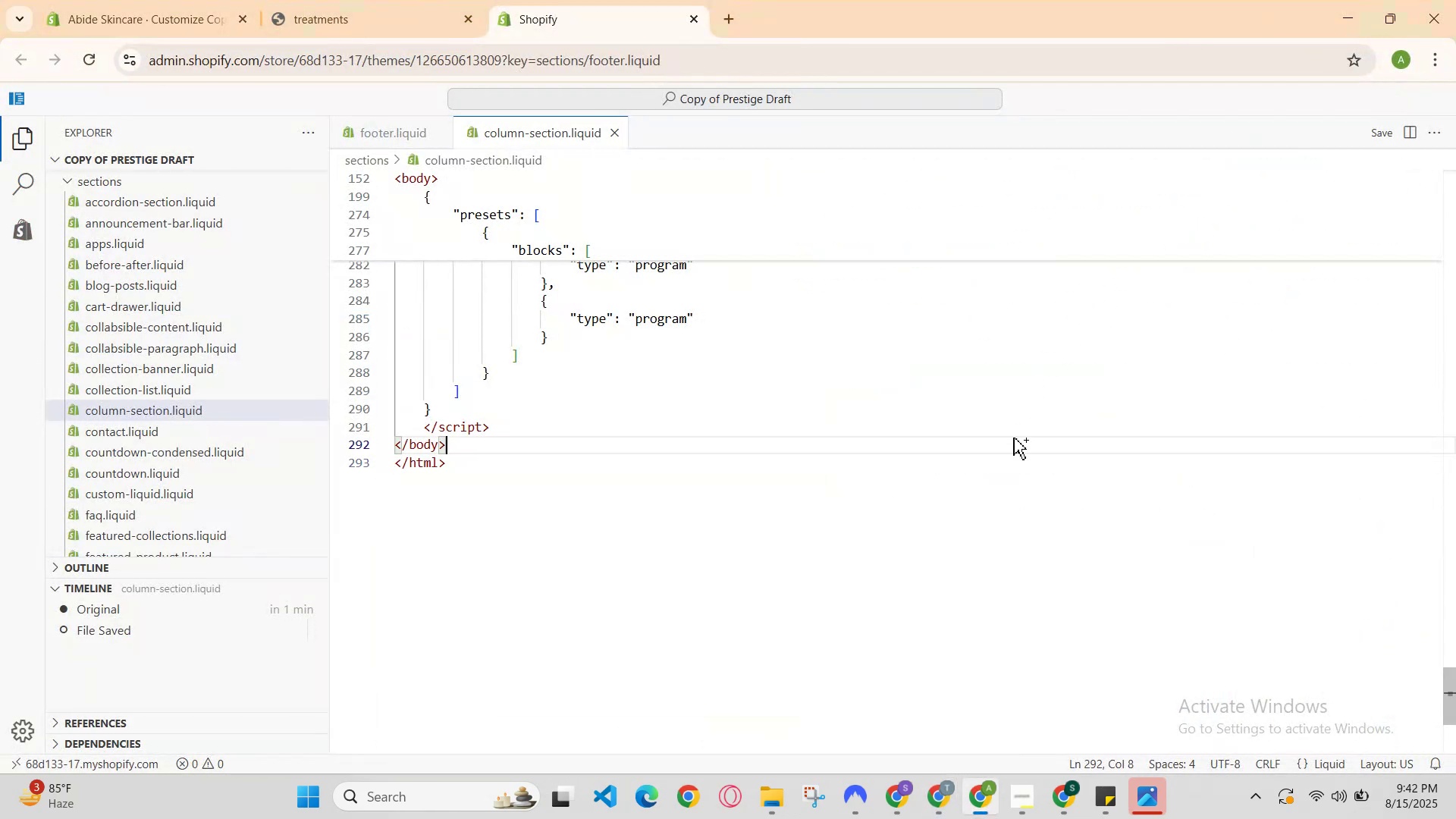 
key(Control+A)
 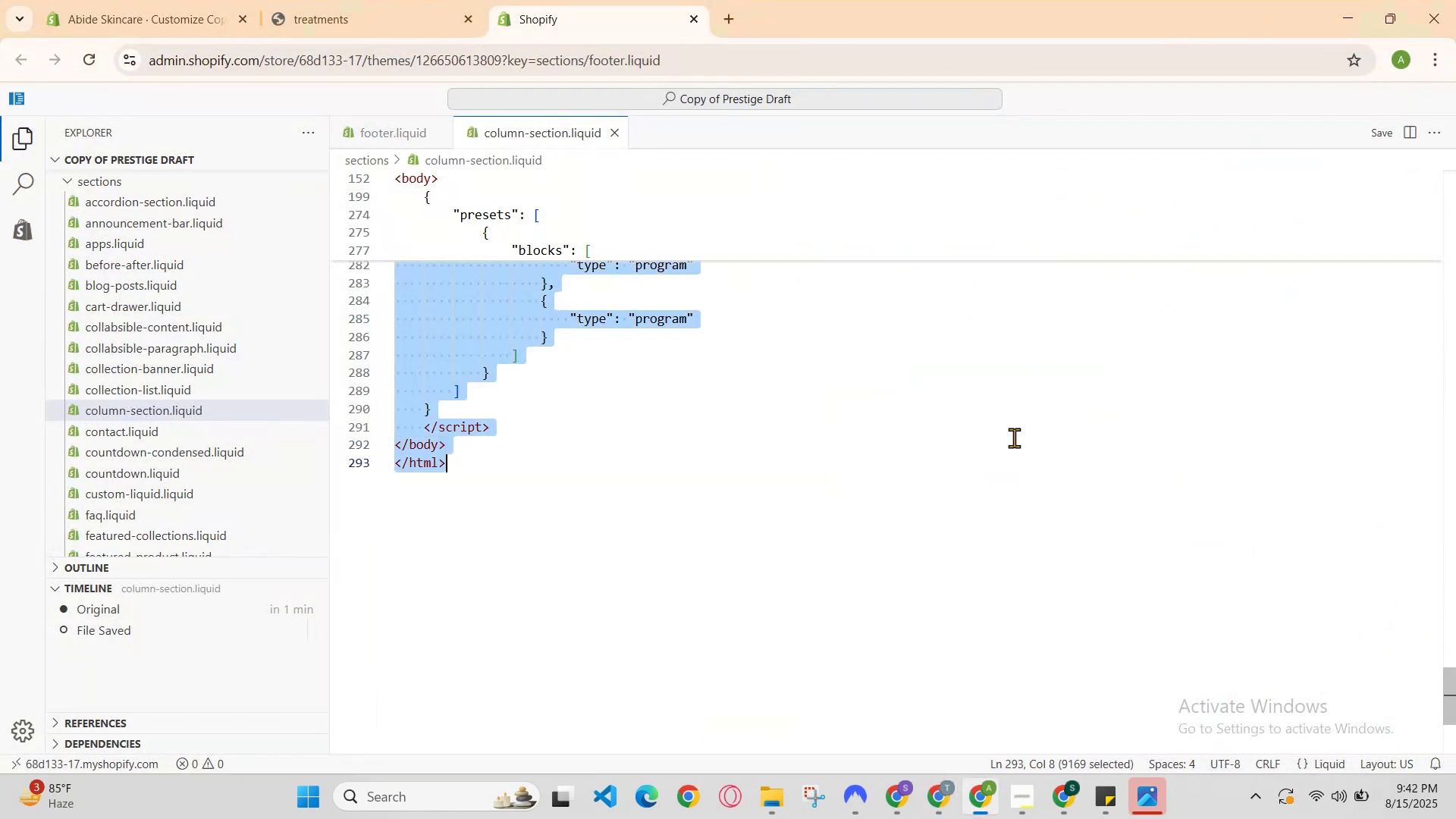 
key(Control+V)
 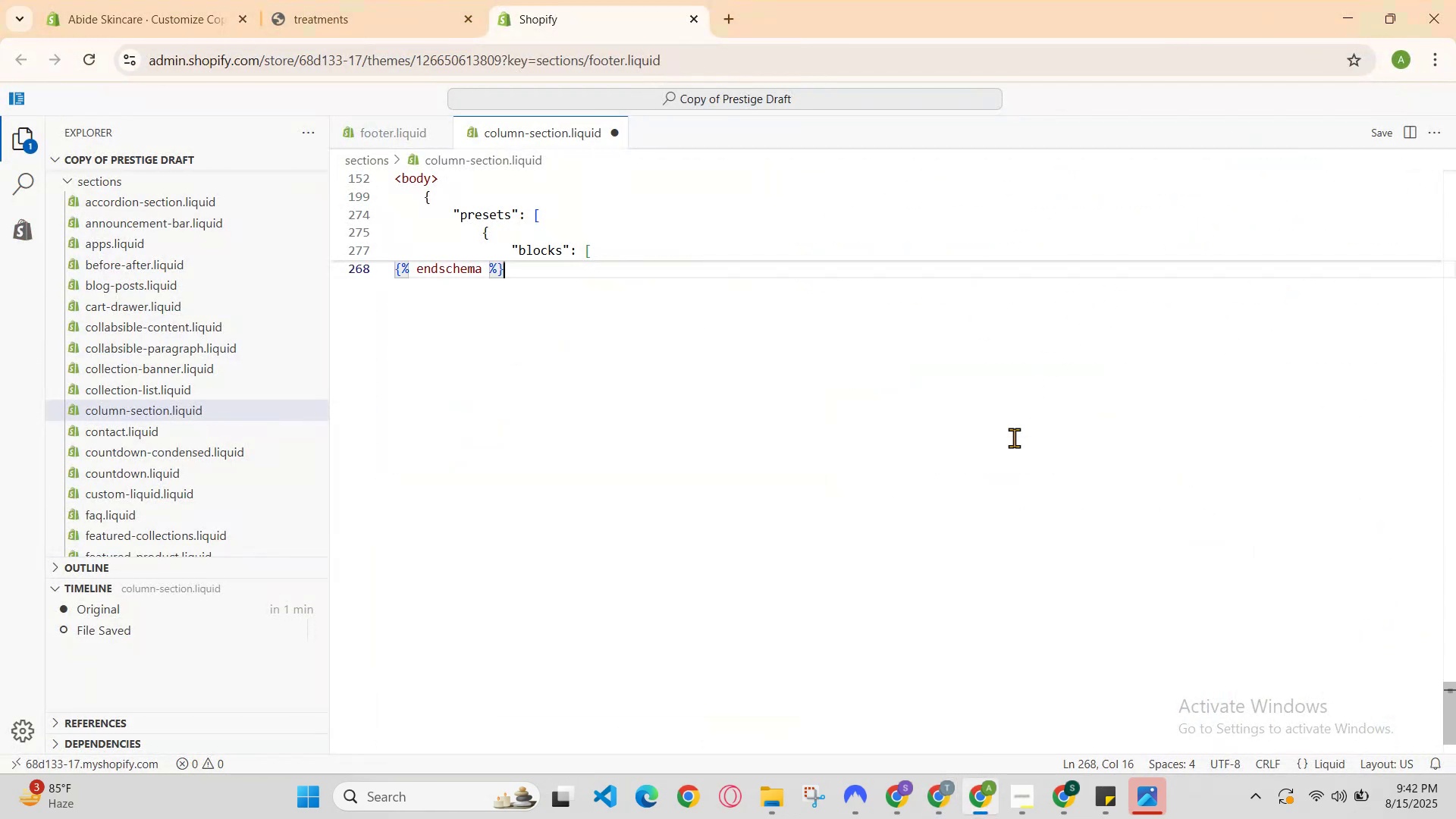 
scroll: coordinate [997, 444], scroll_direction: up, amount: 7.0
 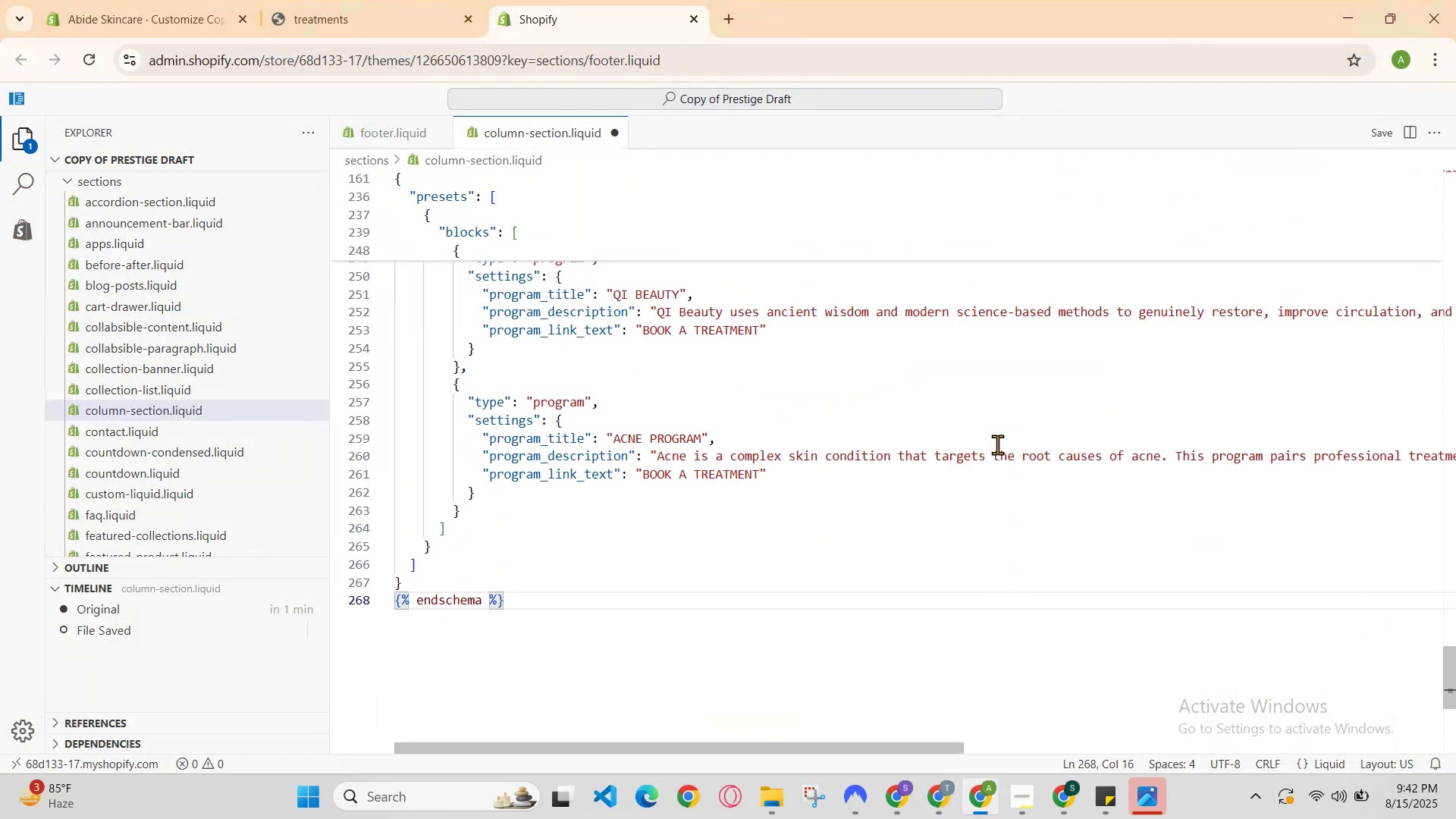 
key(Control+S)
 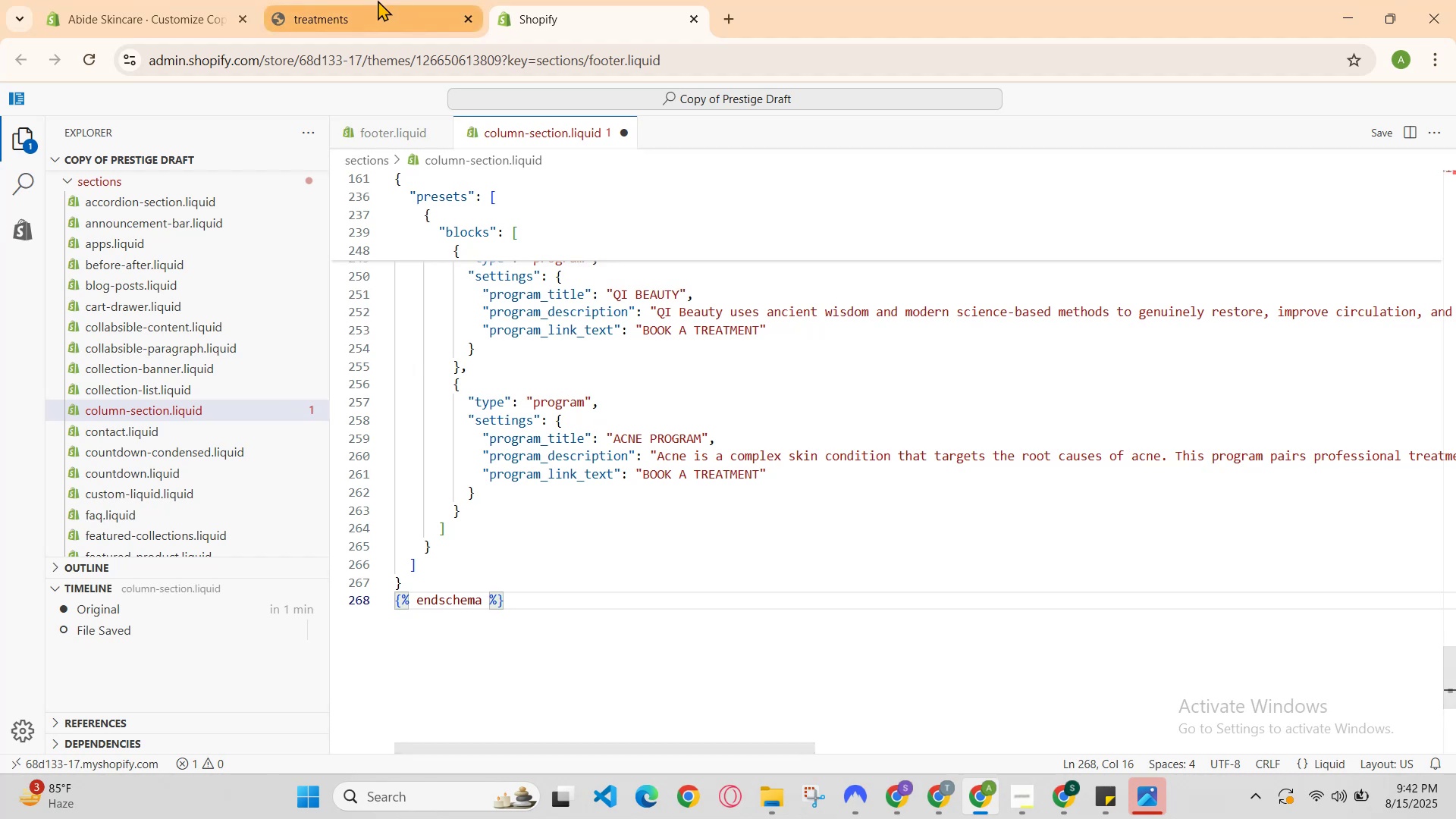 
left_click([375, 0])
 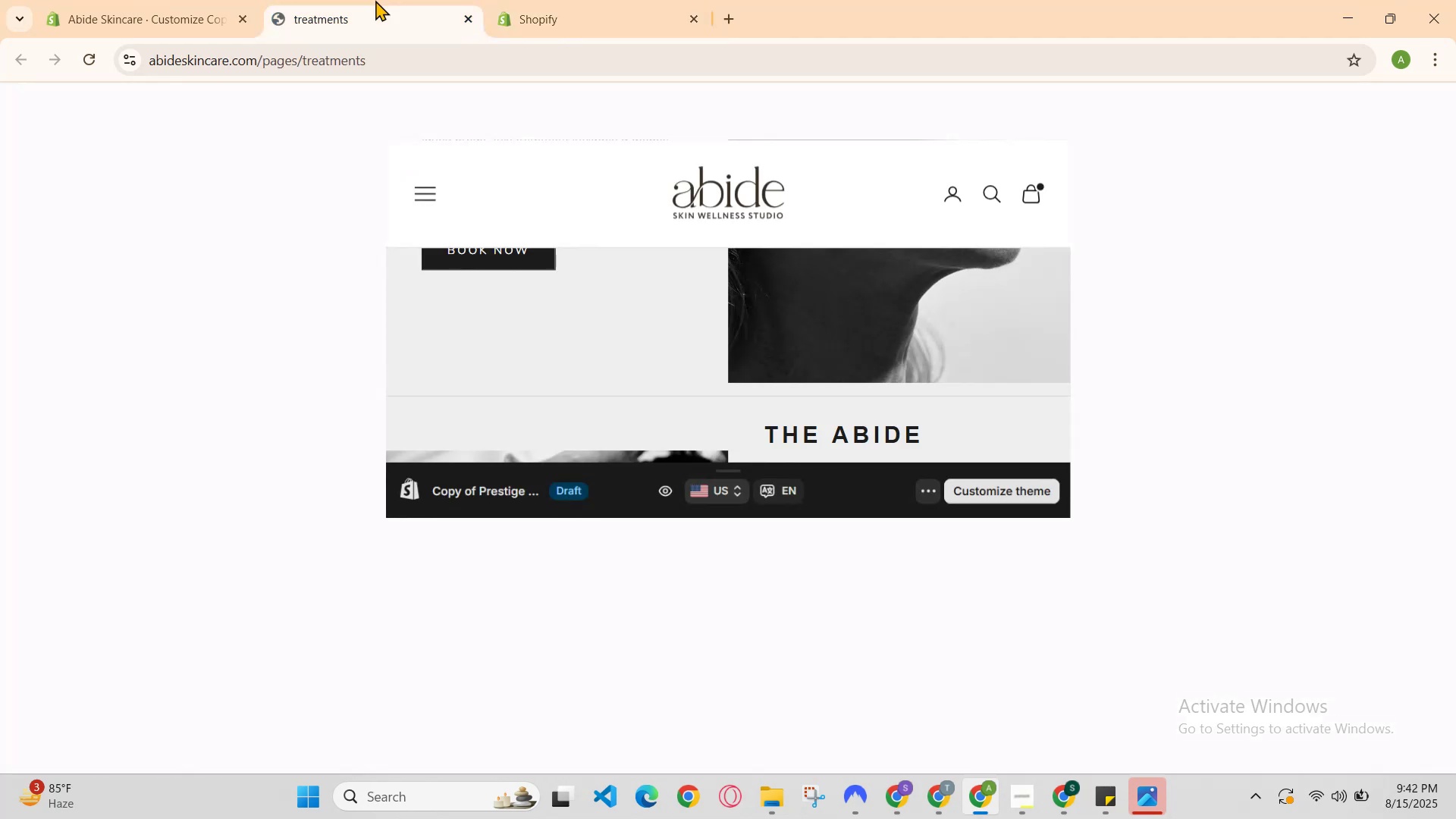 
key(Control+ControlLeft)
 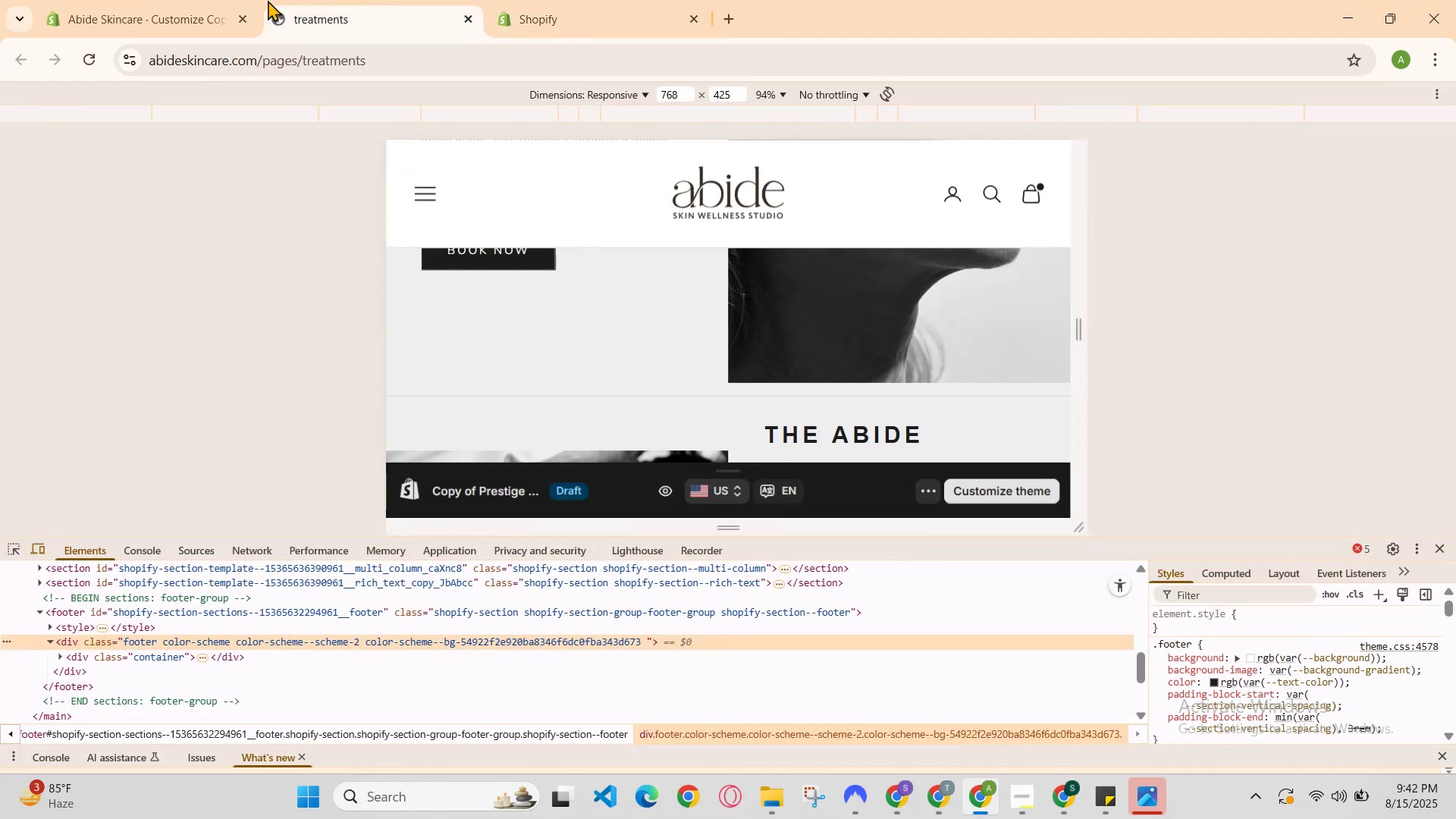 
left_click([247, 0])
 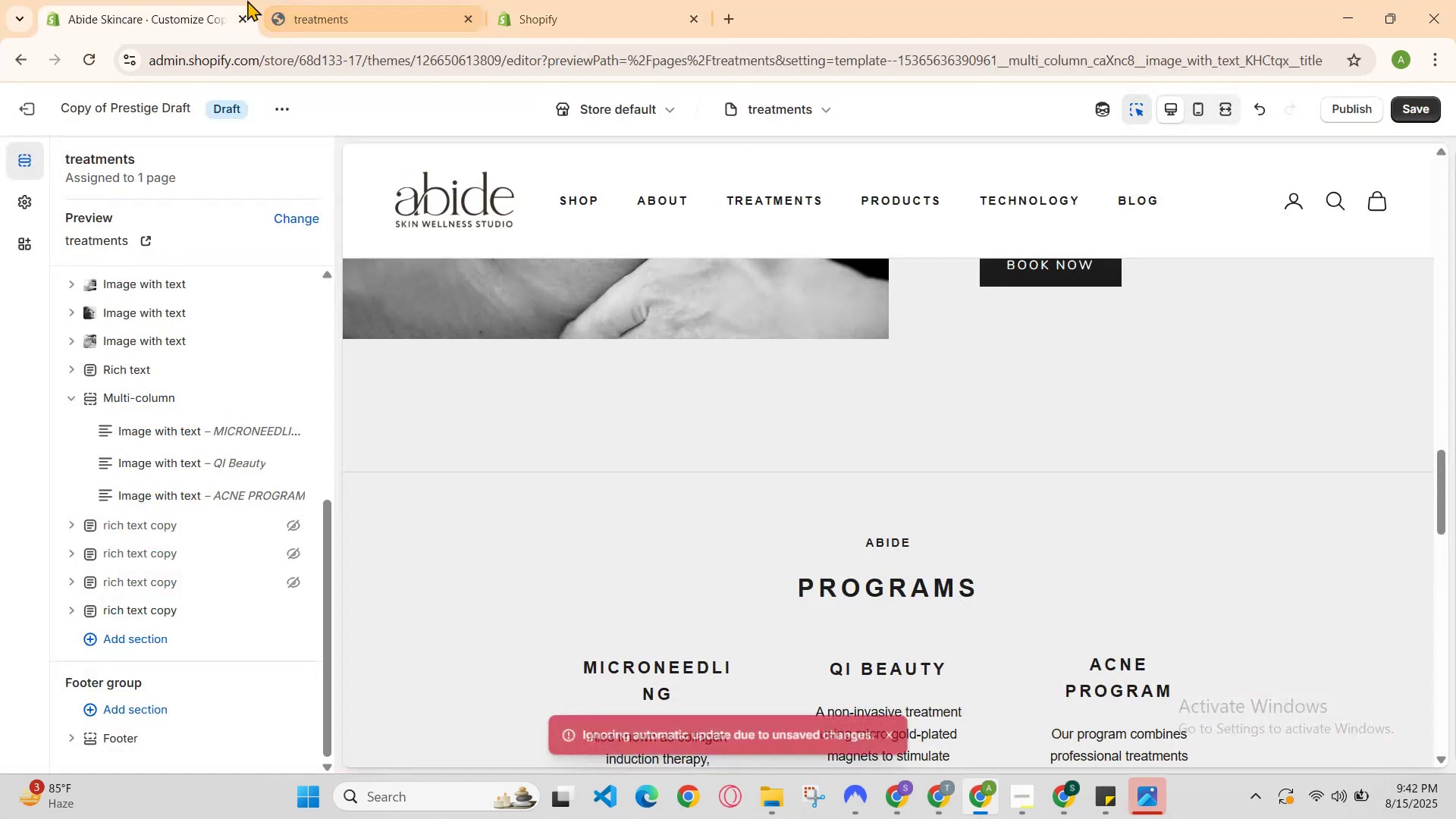 
key(Control+R)
 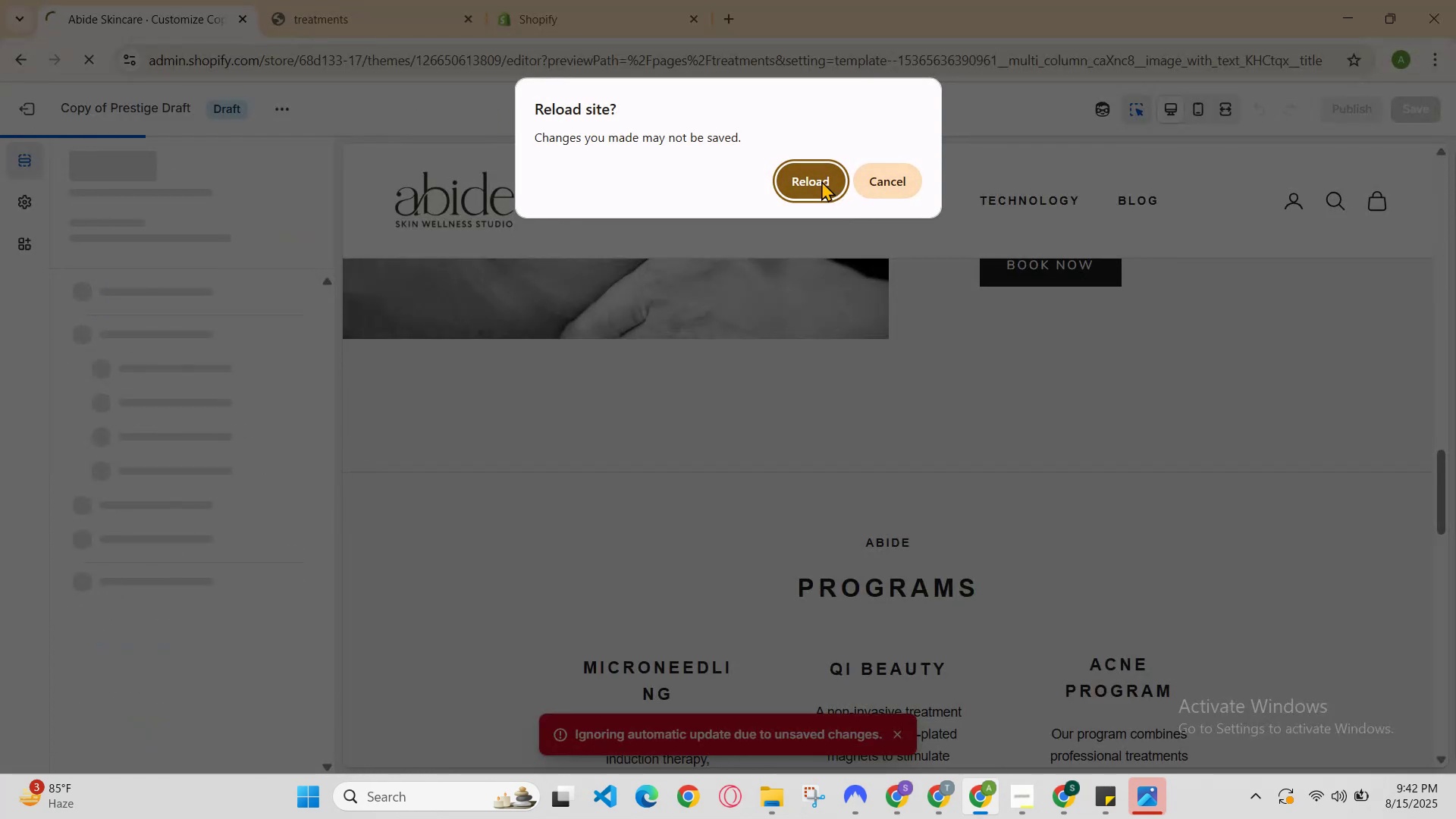 
scroll: coordinate [161, 296], scroll_direction: down, amount: 8.0
 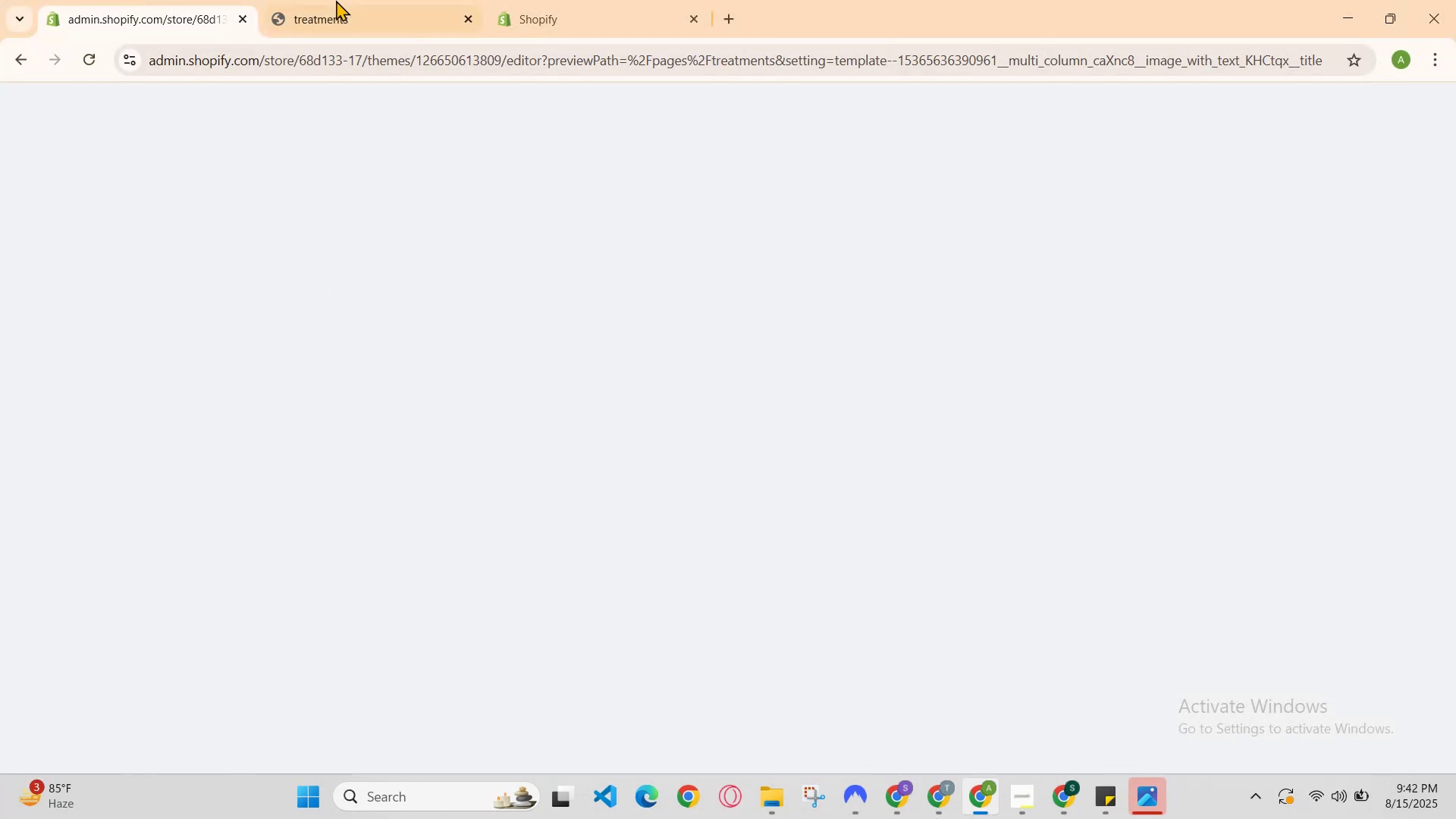 
left_click([347, 0])
 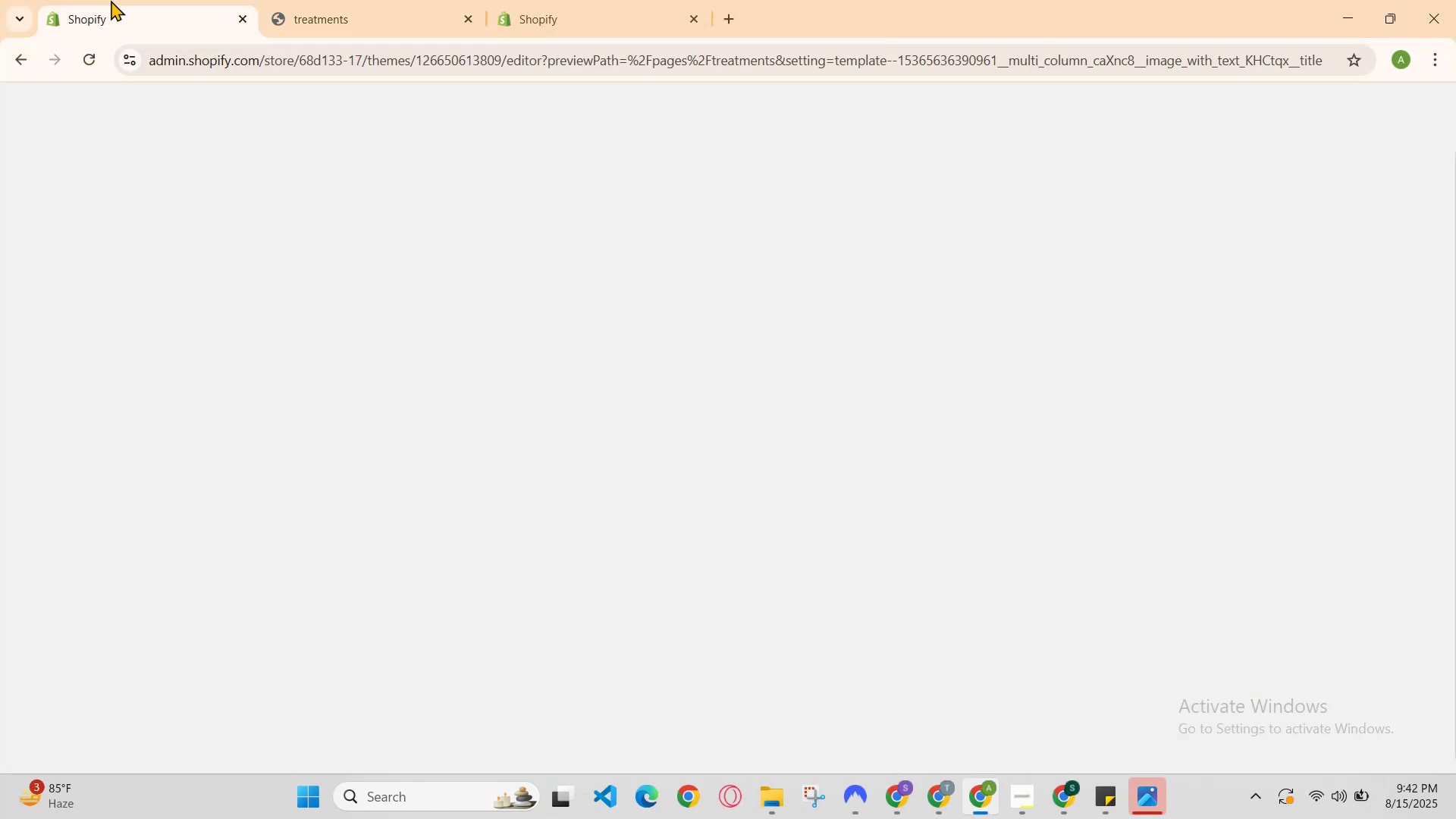 
scroll: coordinate [428, 224], scroll_direction: down, amount: 4.0
 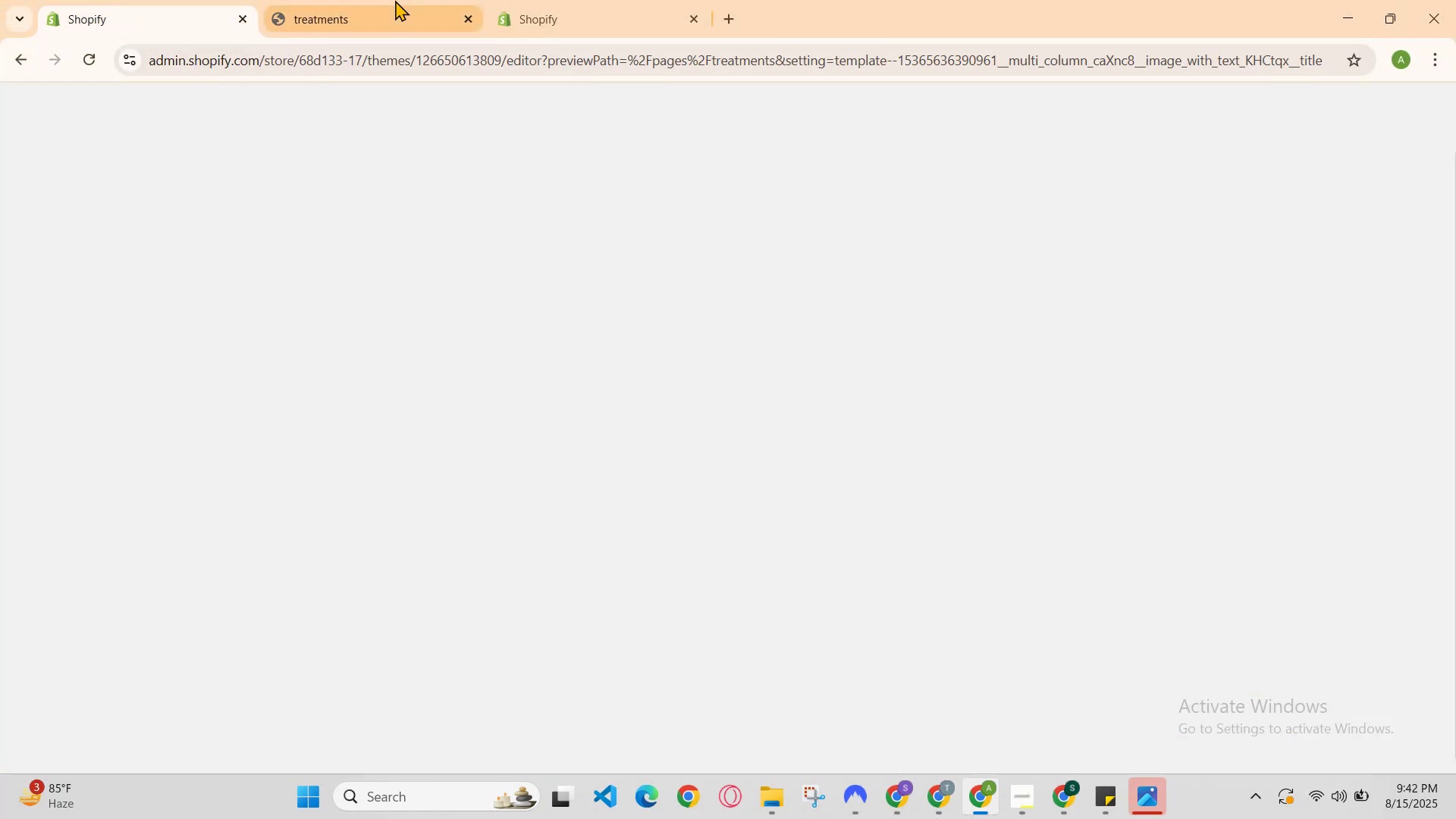 
left_click([389, 0])
 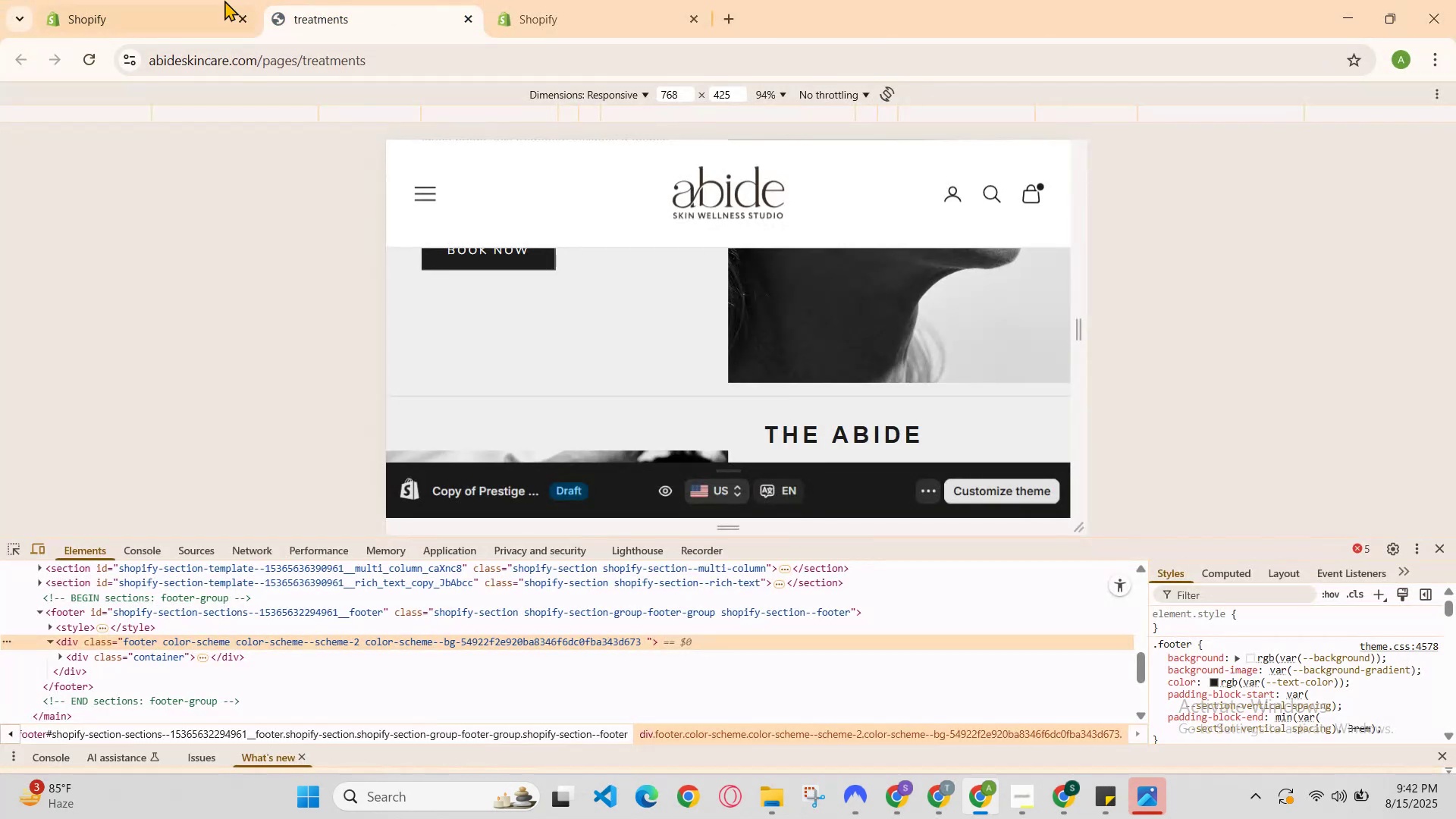 
left_click([202, 2])
 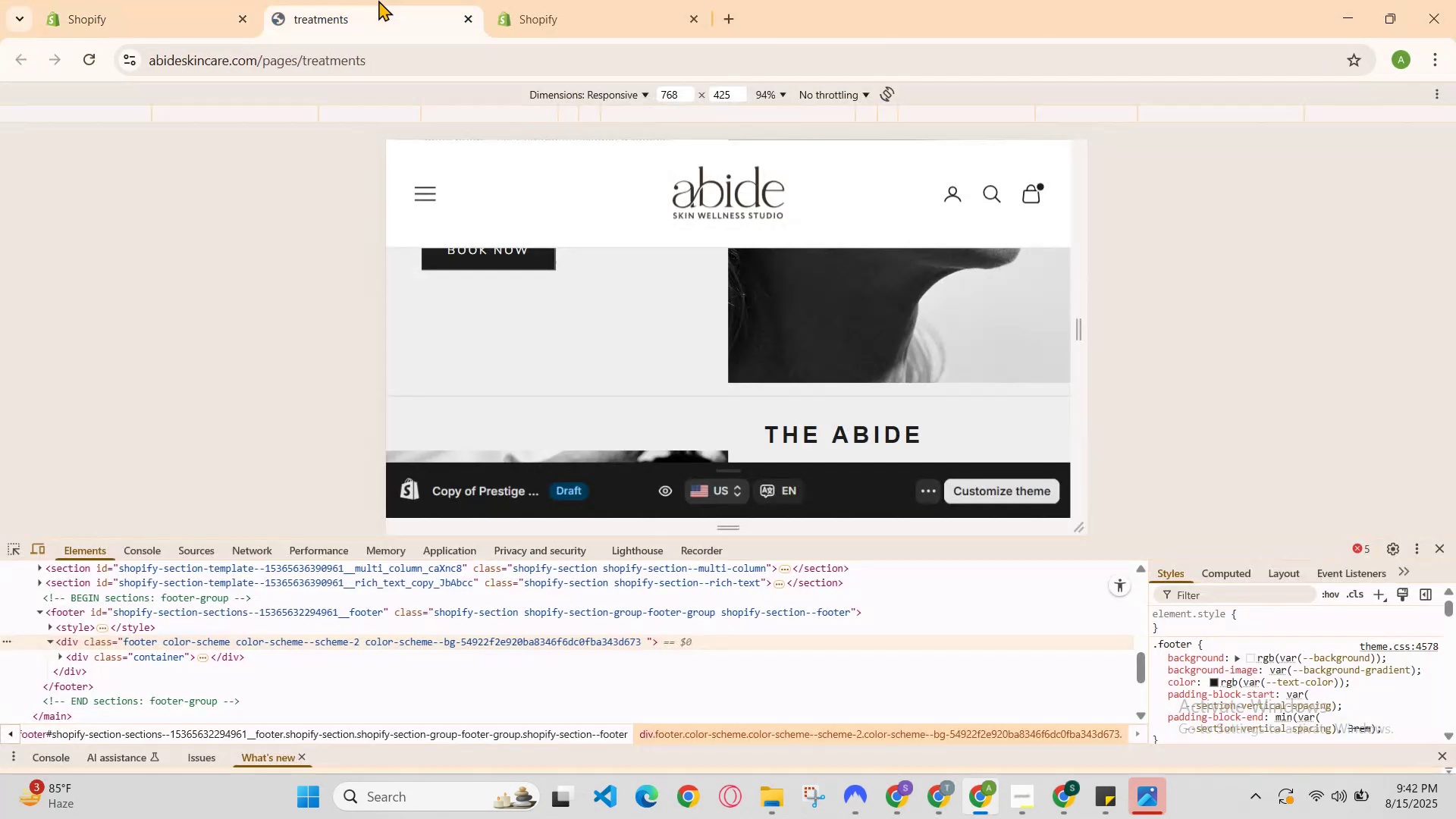 
left_click([197, 12])
 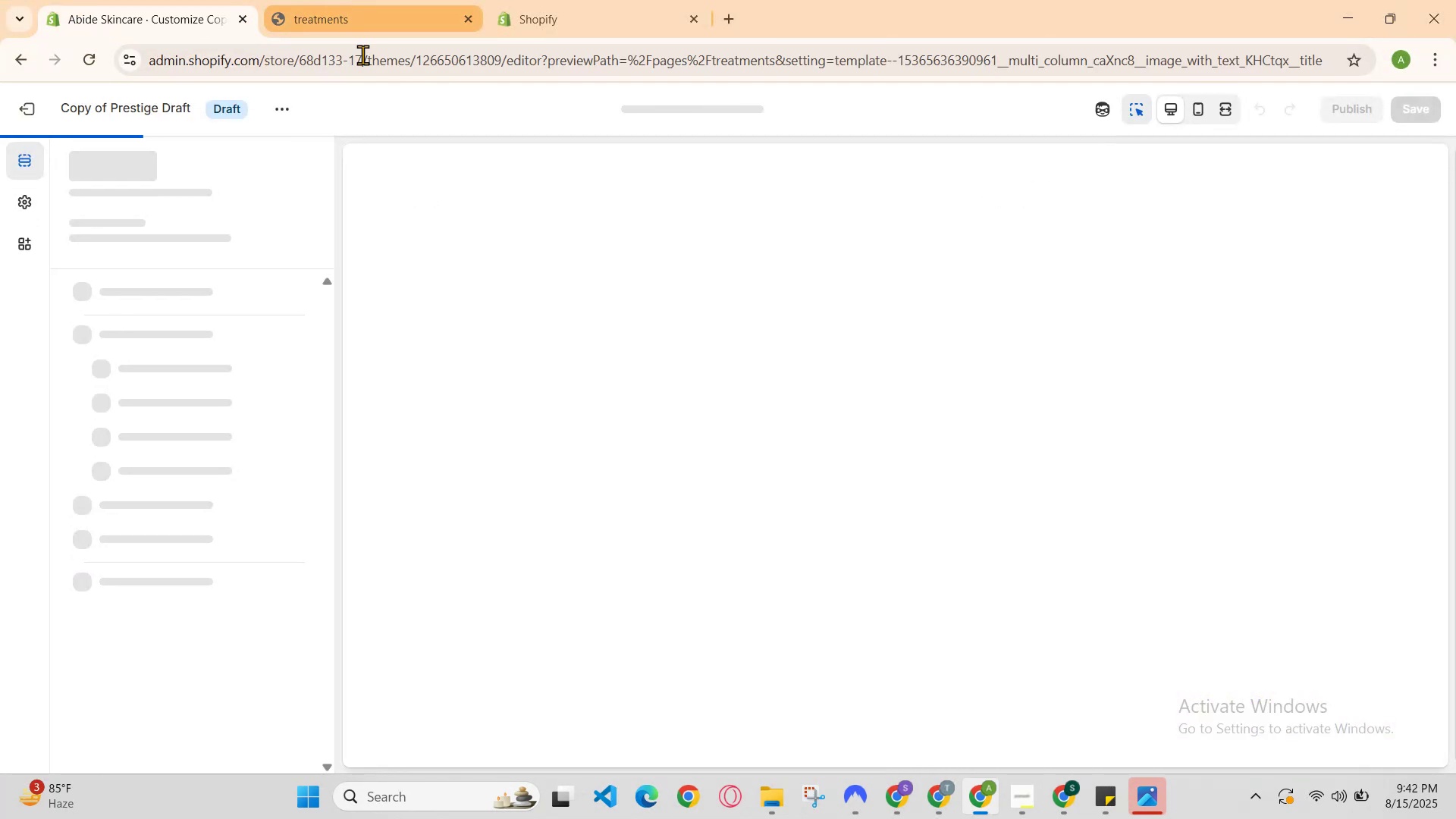 
scroll: coordinate [800, 630], scroll_direction: down, amount: 23.0
 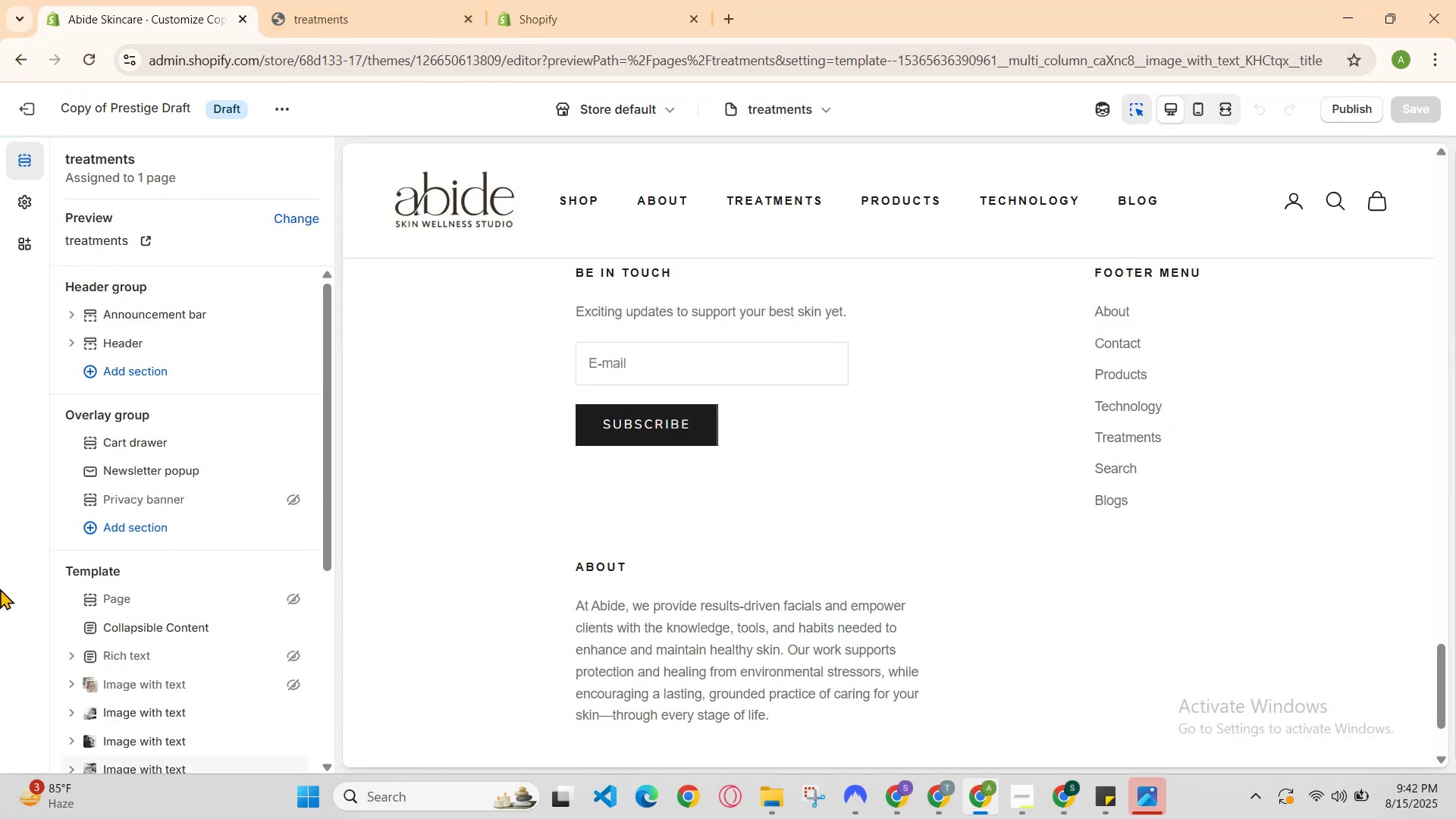 
scroll: coordinate [833, 366], scroll_direction: up, amount: 6.0
 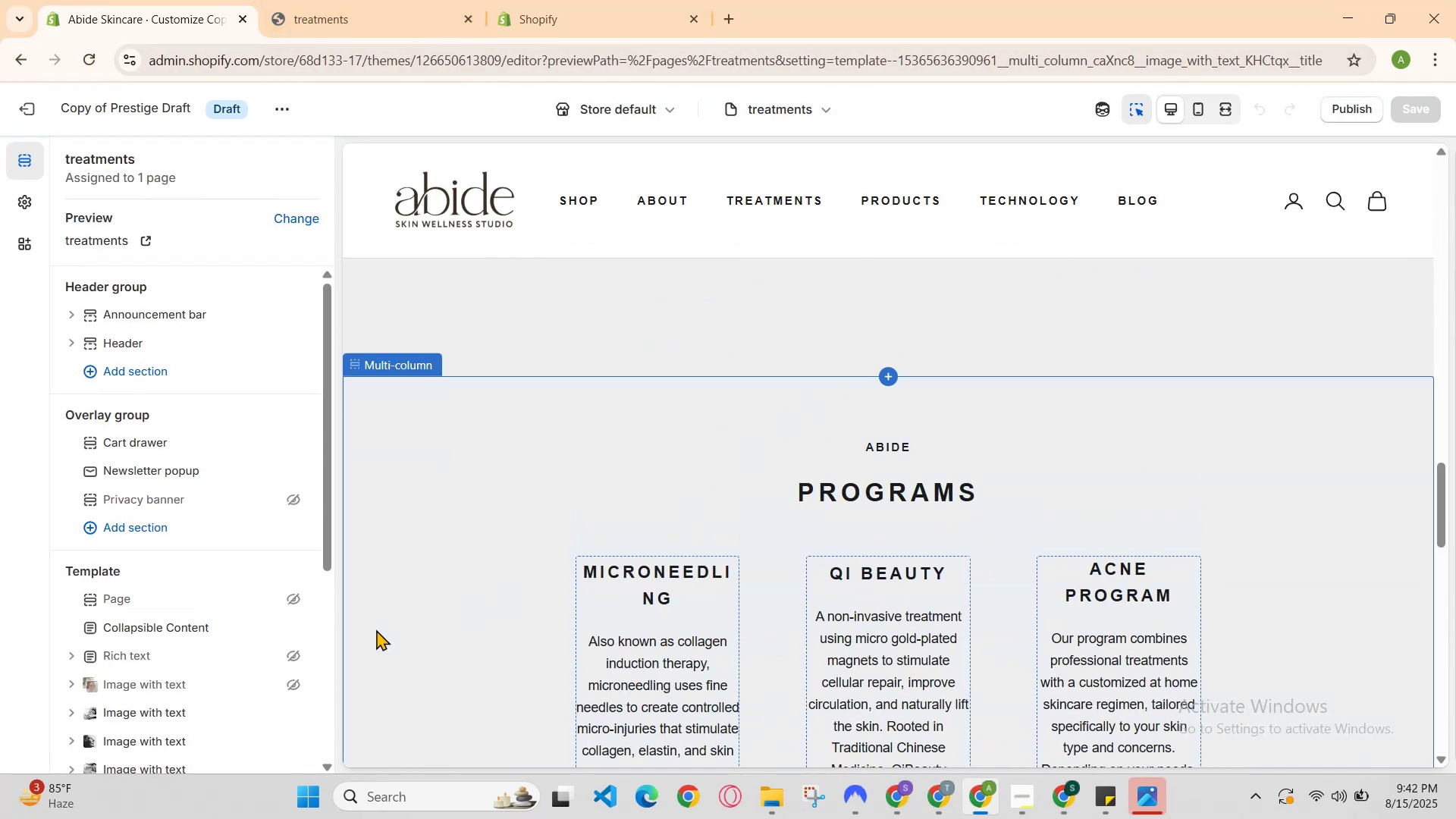 
scroll: coordinate [170, 733], scroll_direction: down, amount: 3.0
 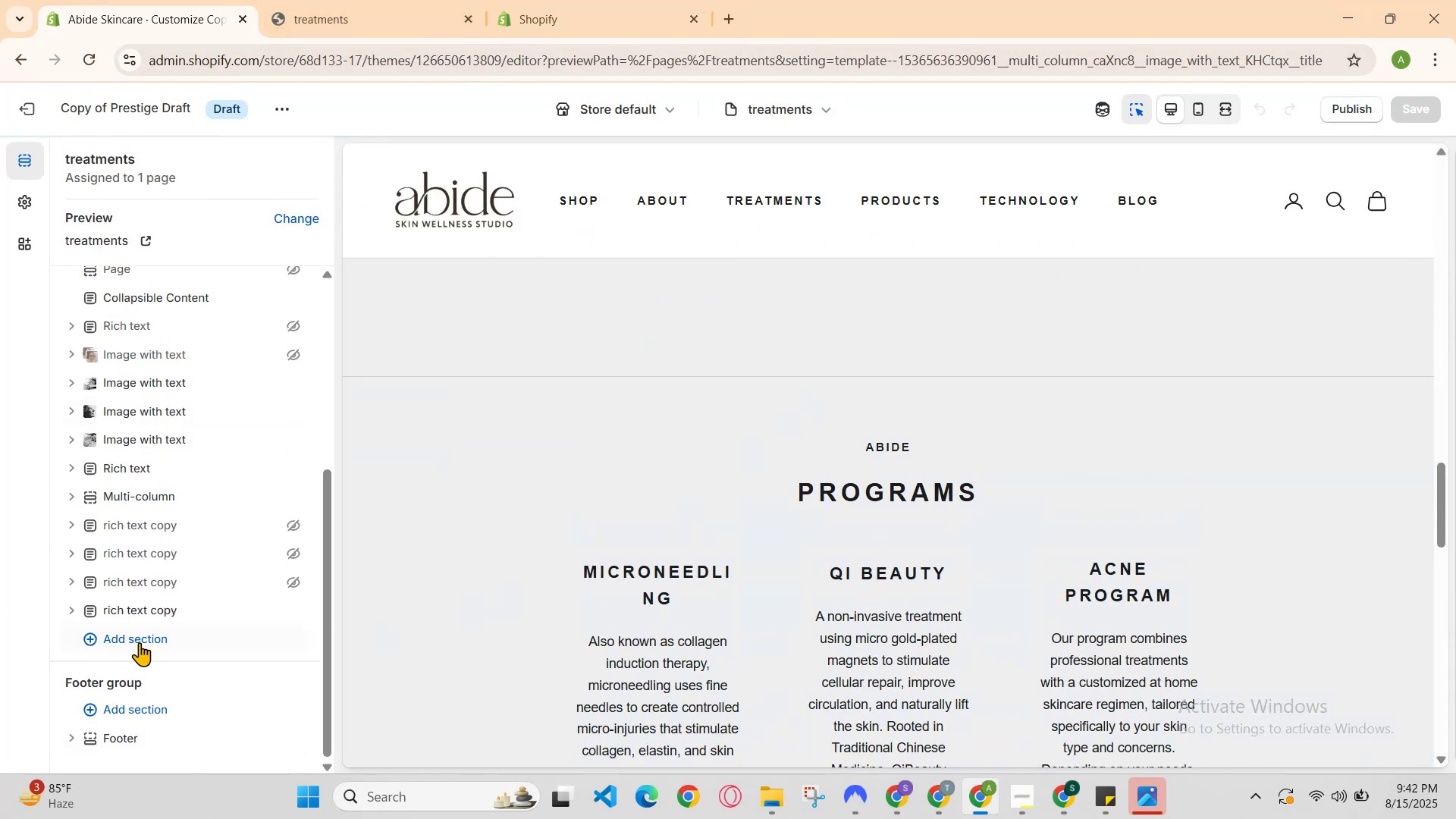 
left_click([137, 642])
 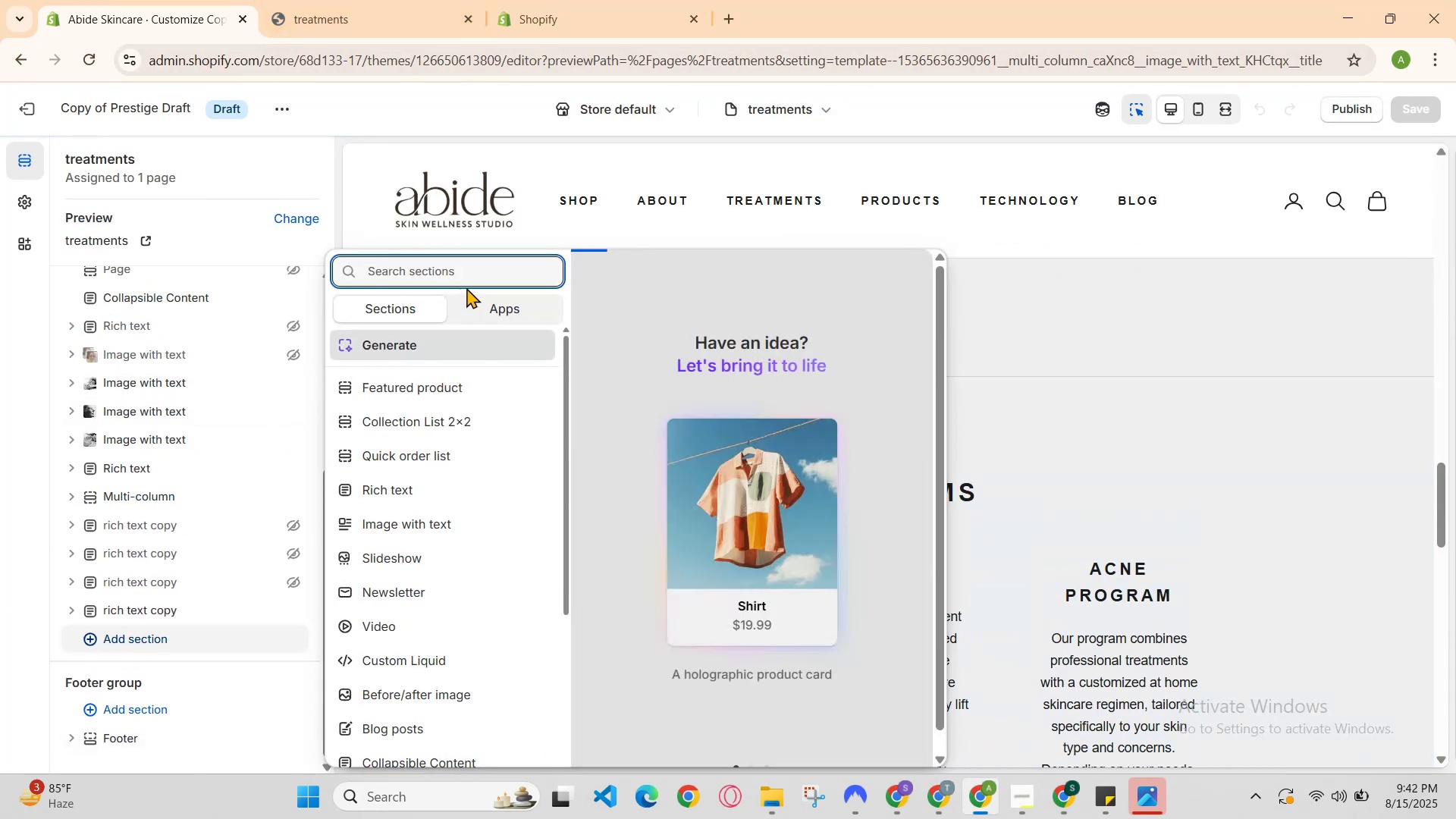 
left_click([469, 275])
 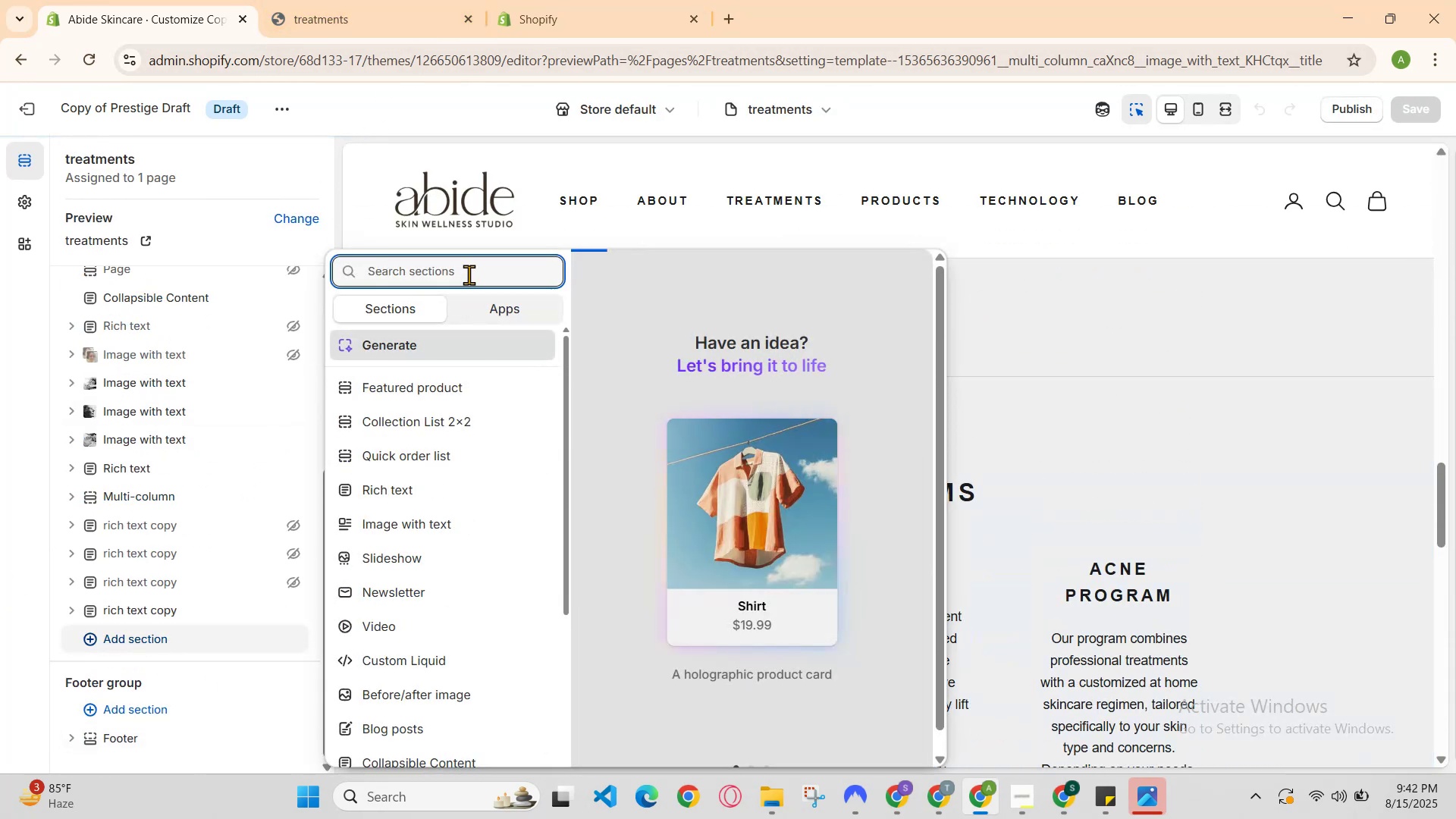 
type(col)
 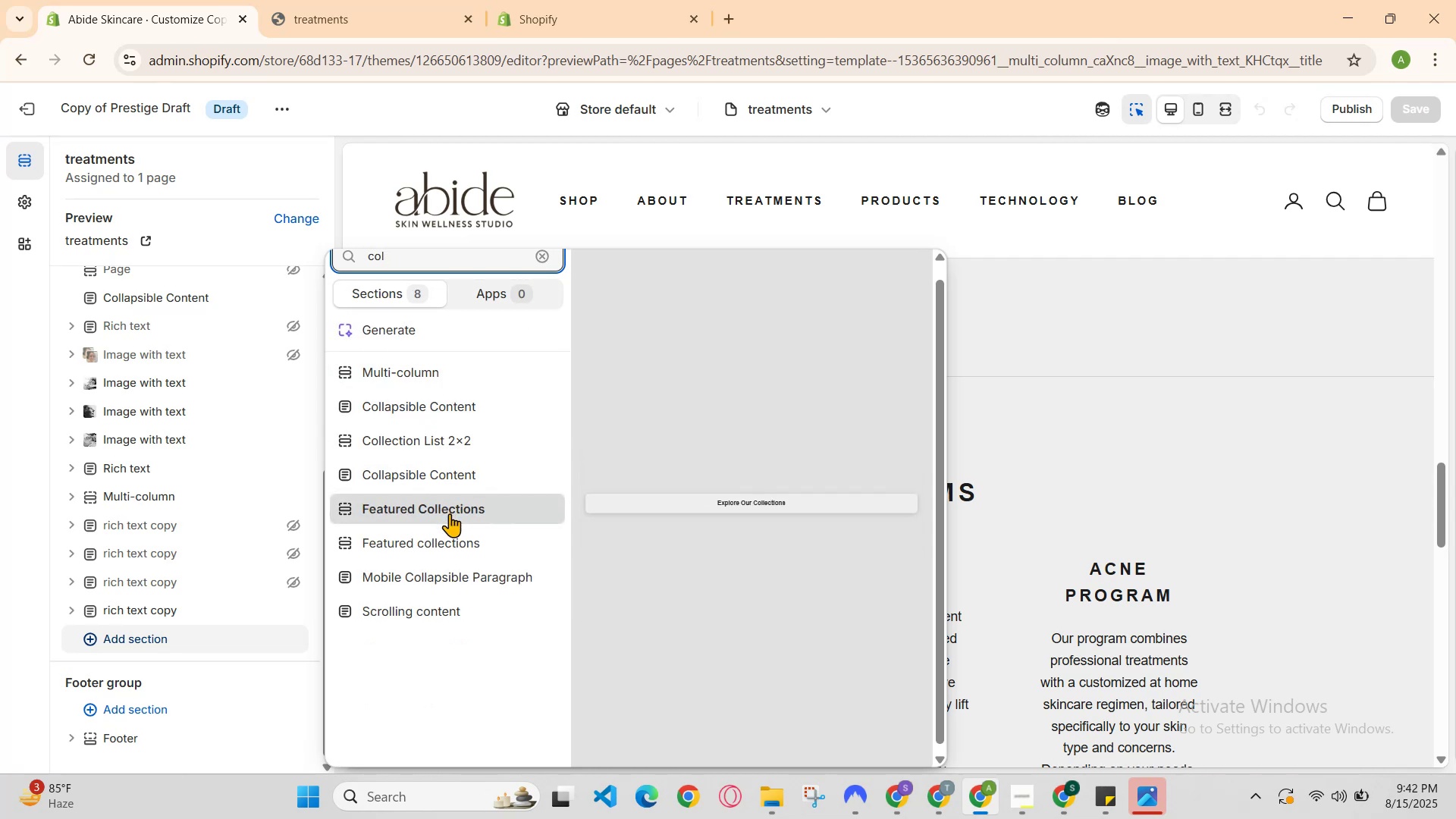 
wait(8.83)
 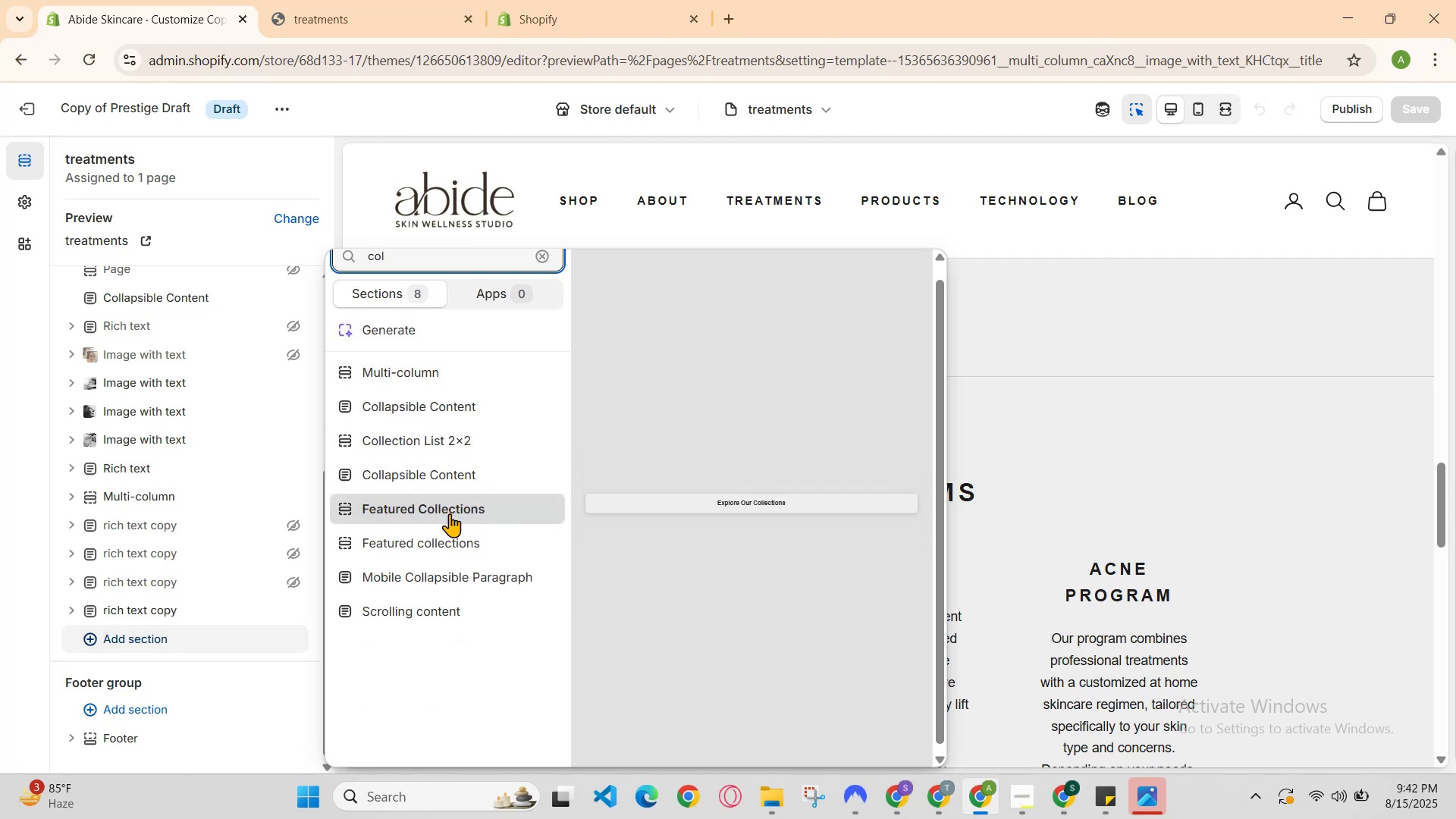 
left_click([444, 257])
 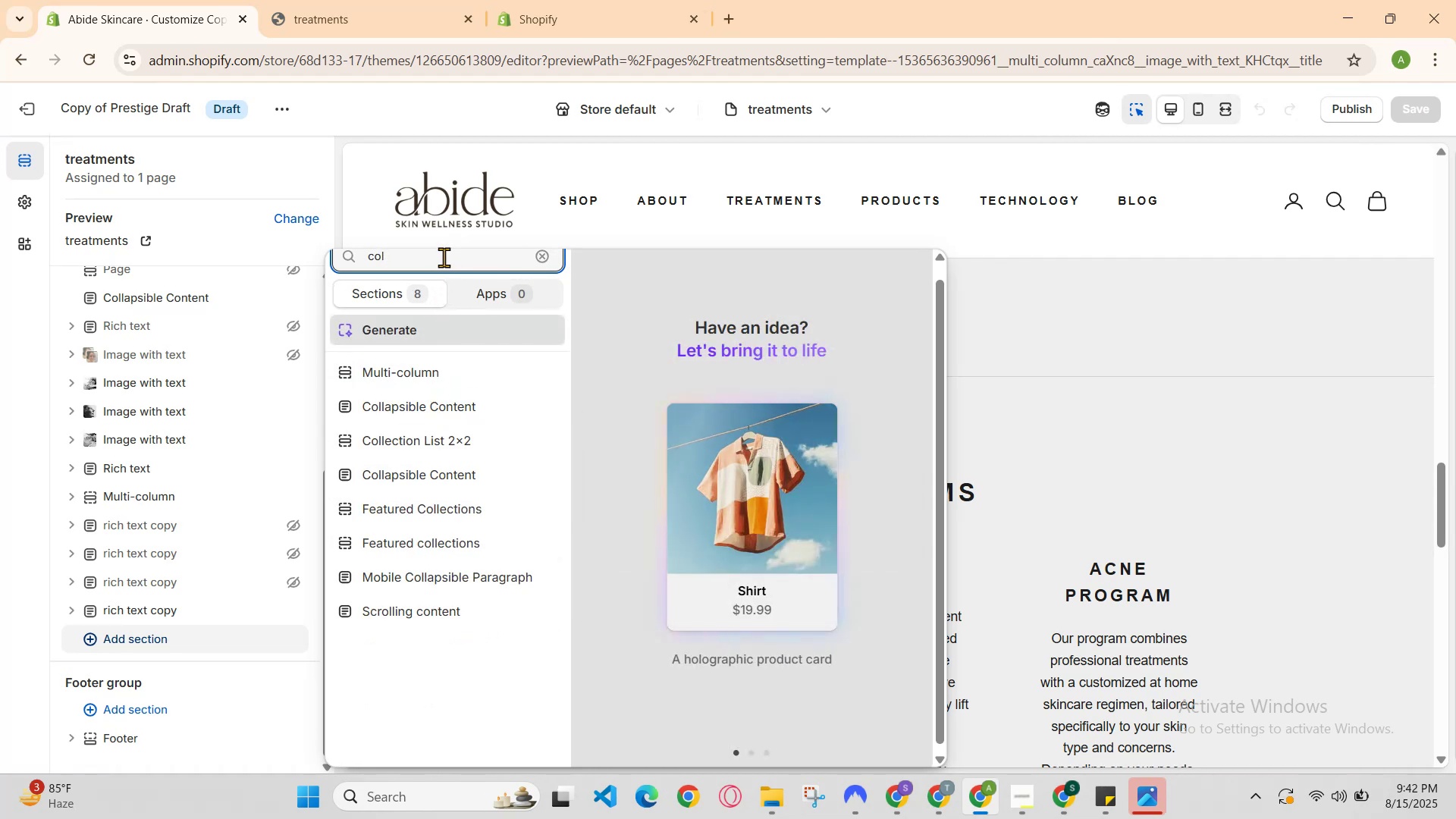 
key(Backspace)
 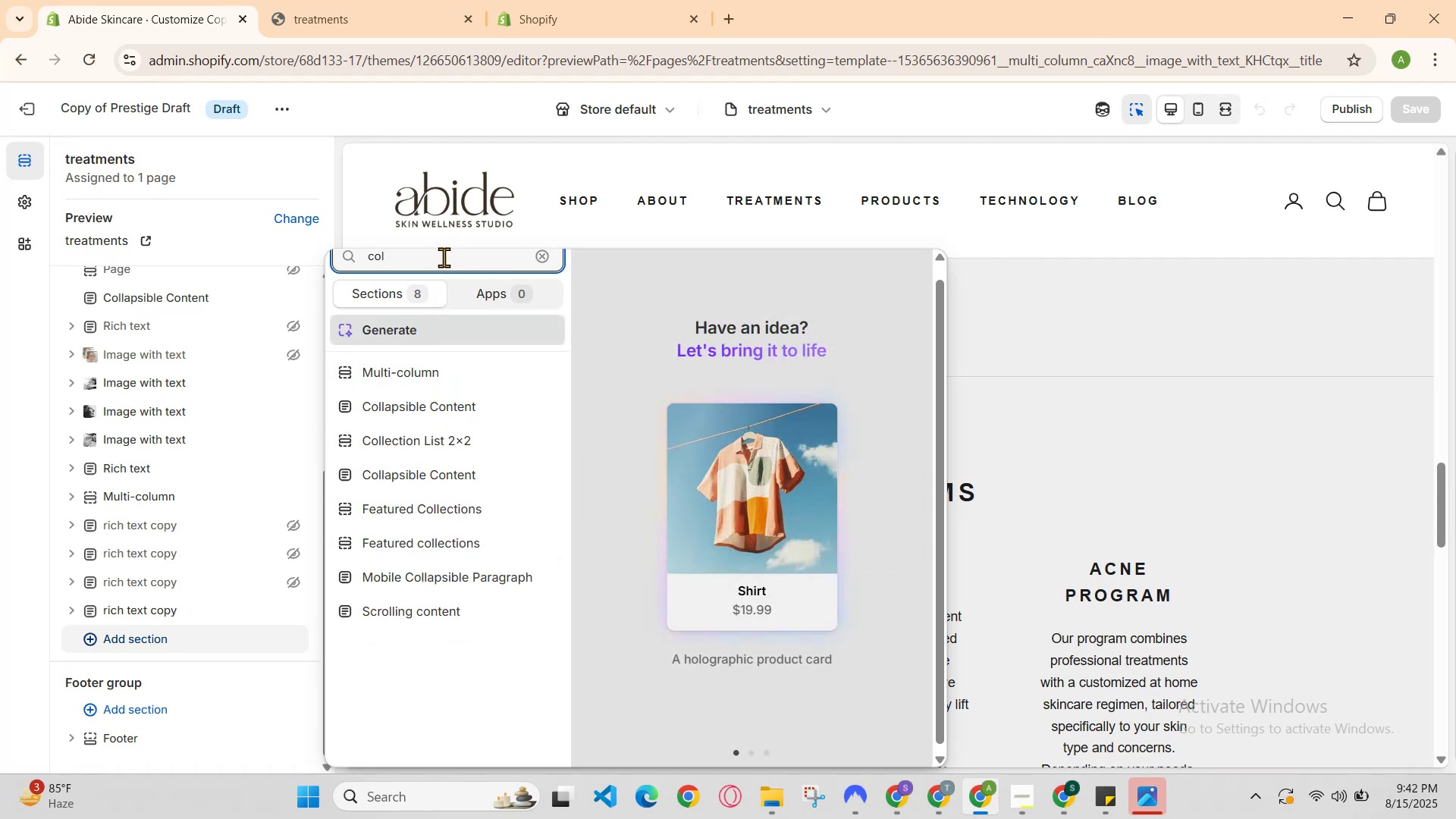 
key(Backspace)
 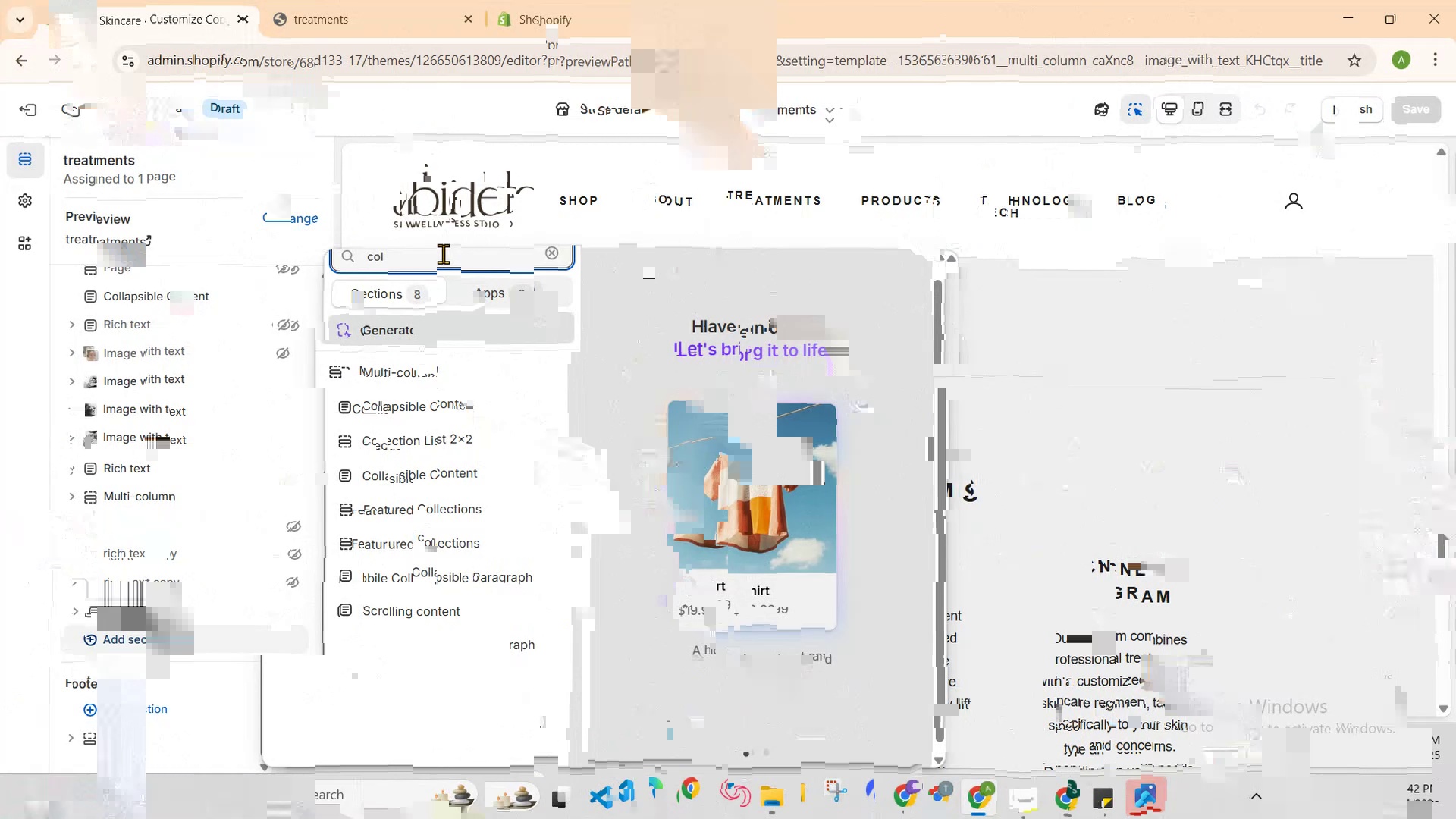 
scroll: coordinate [474, 690], scroll_direction: down, amount: 2.0
 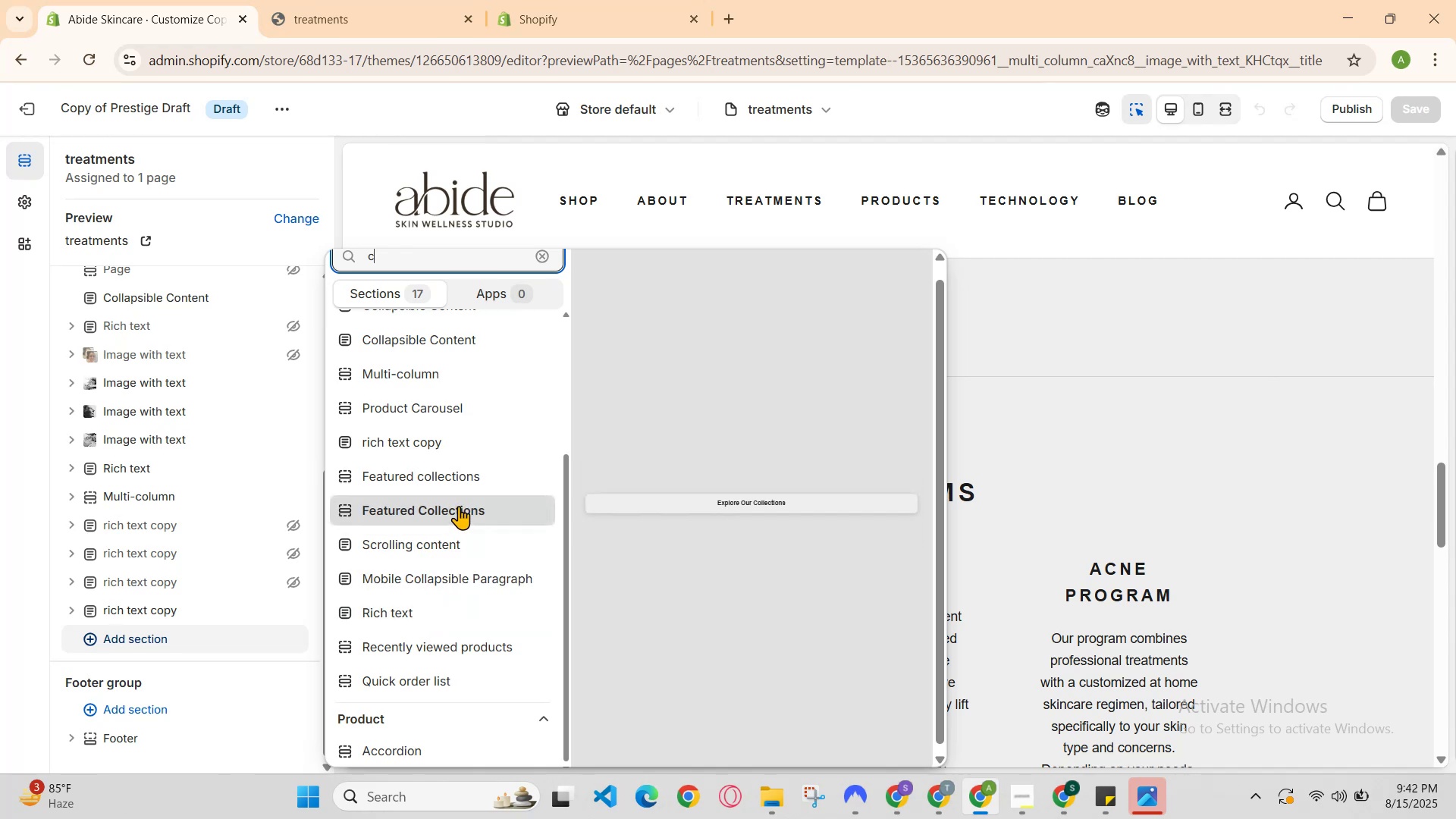 
wait(9.39)
 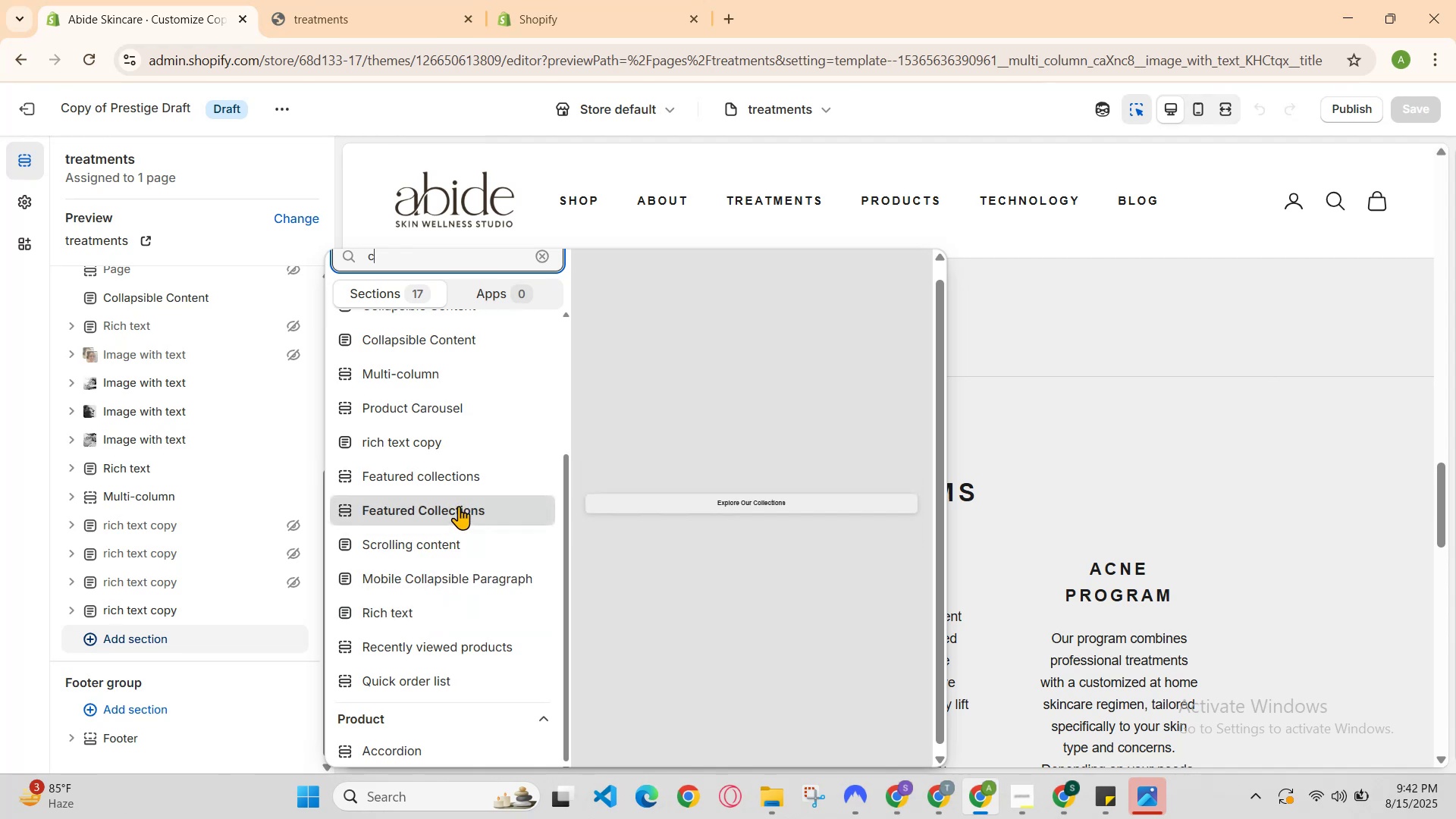 
left_click([469, 588])
 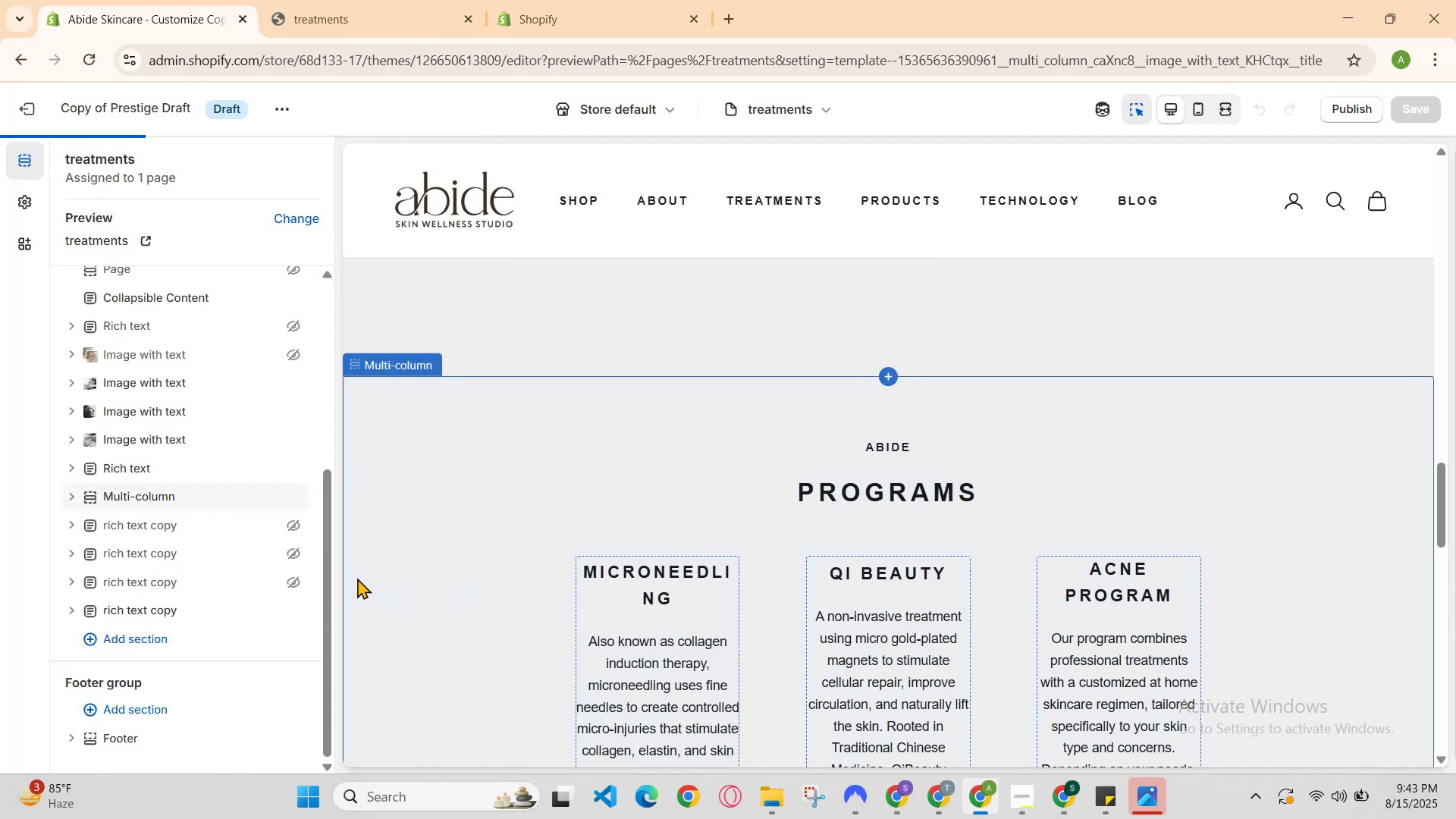 
scroll: coordinate [708, 520], scroll_direction: down, amount: 4.0
 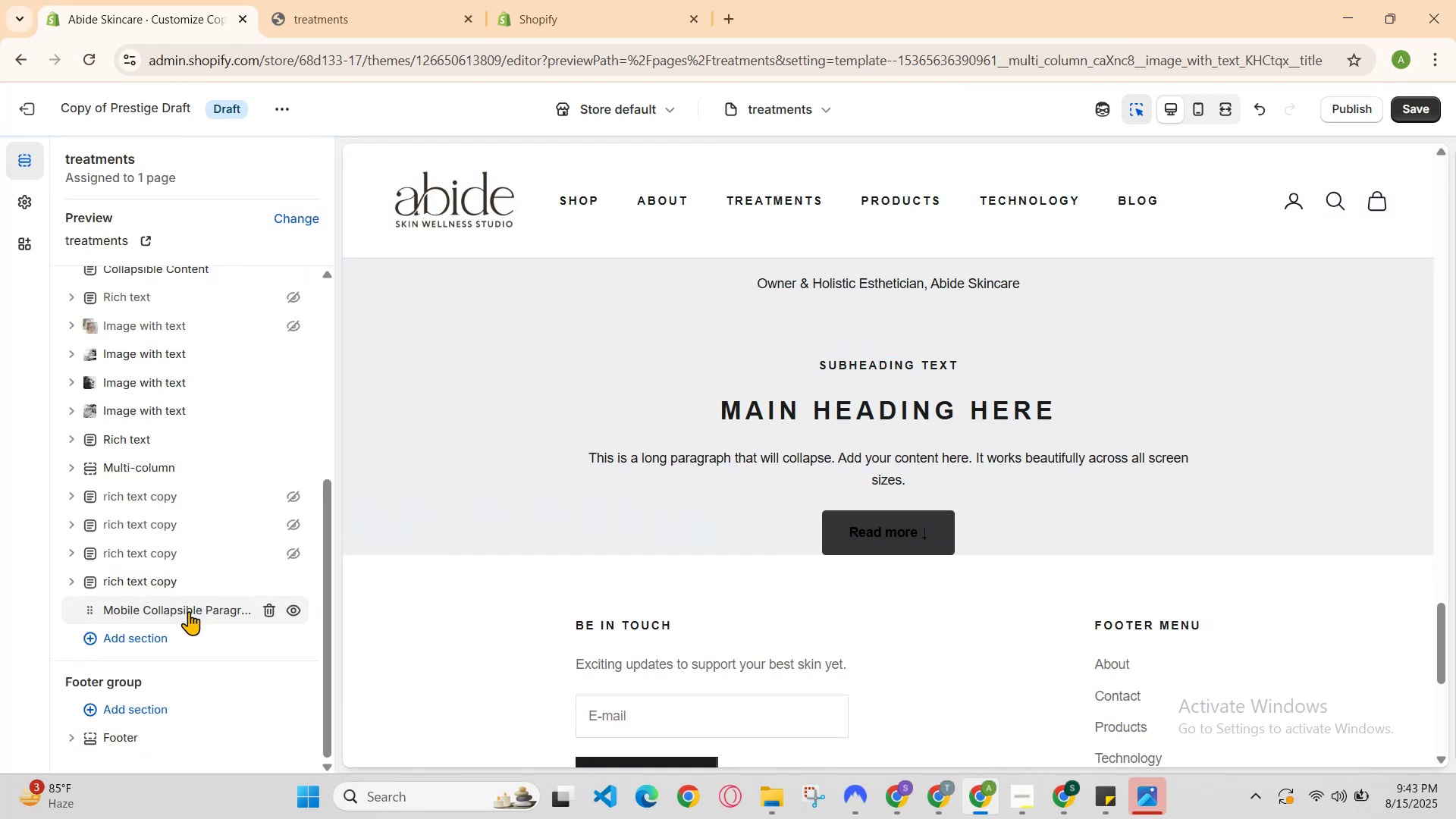 
left_click([270, 612])
 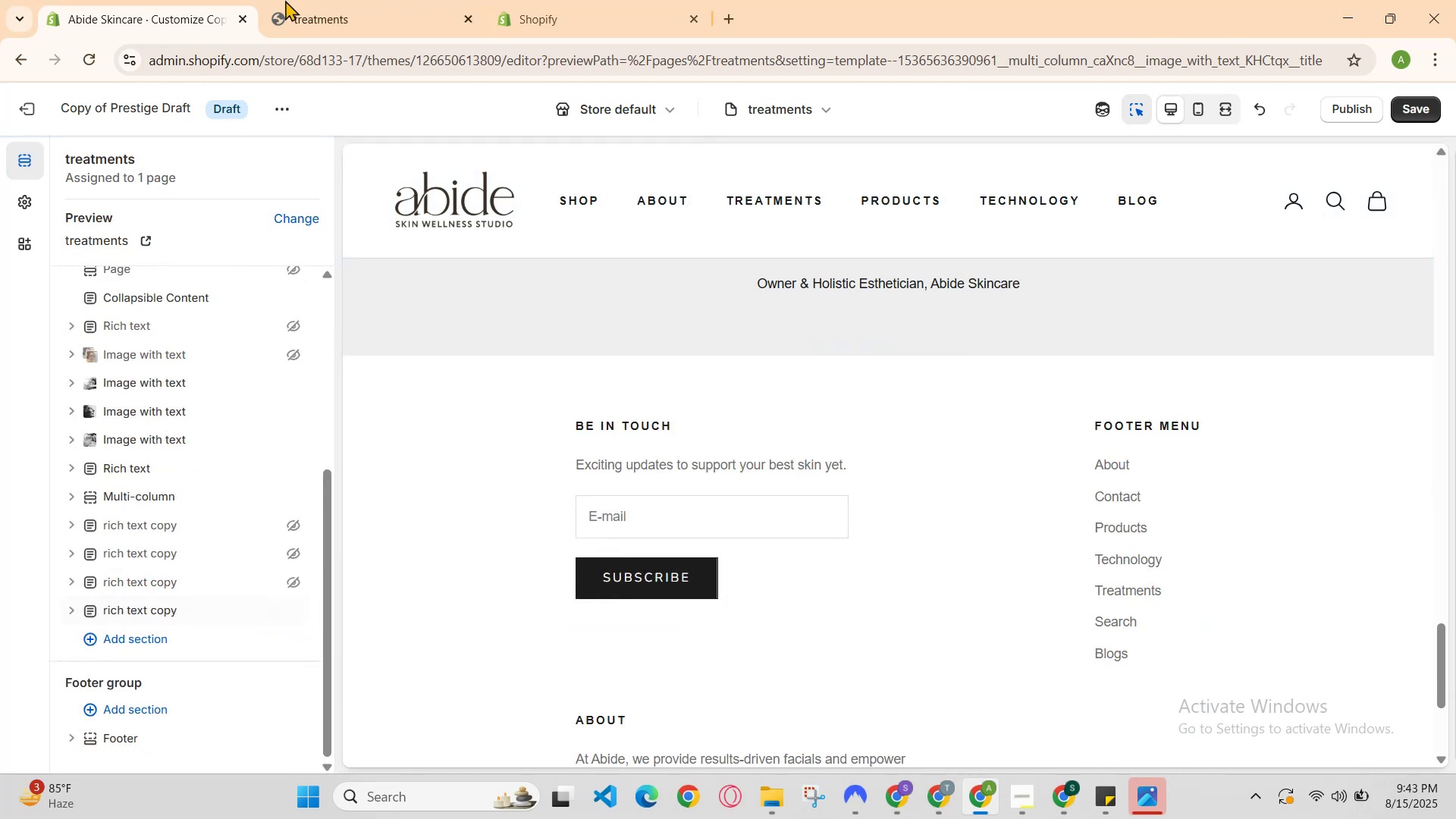 
left_click([316, 0])
 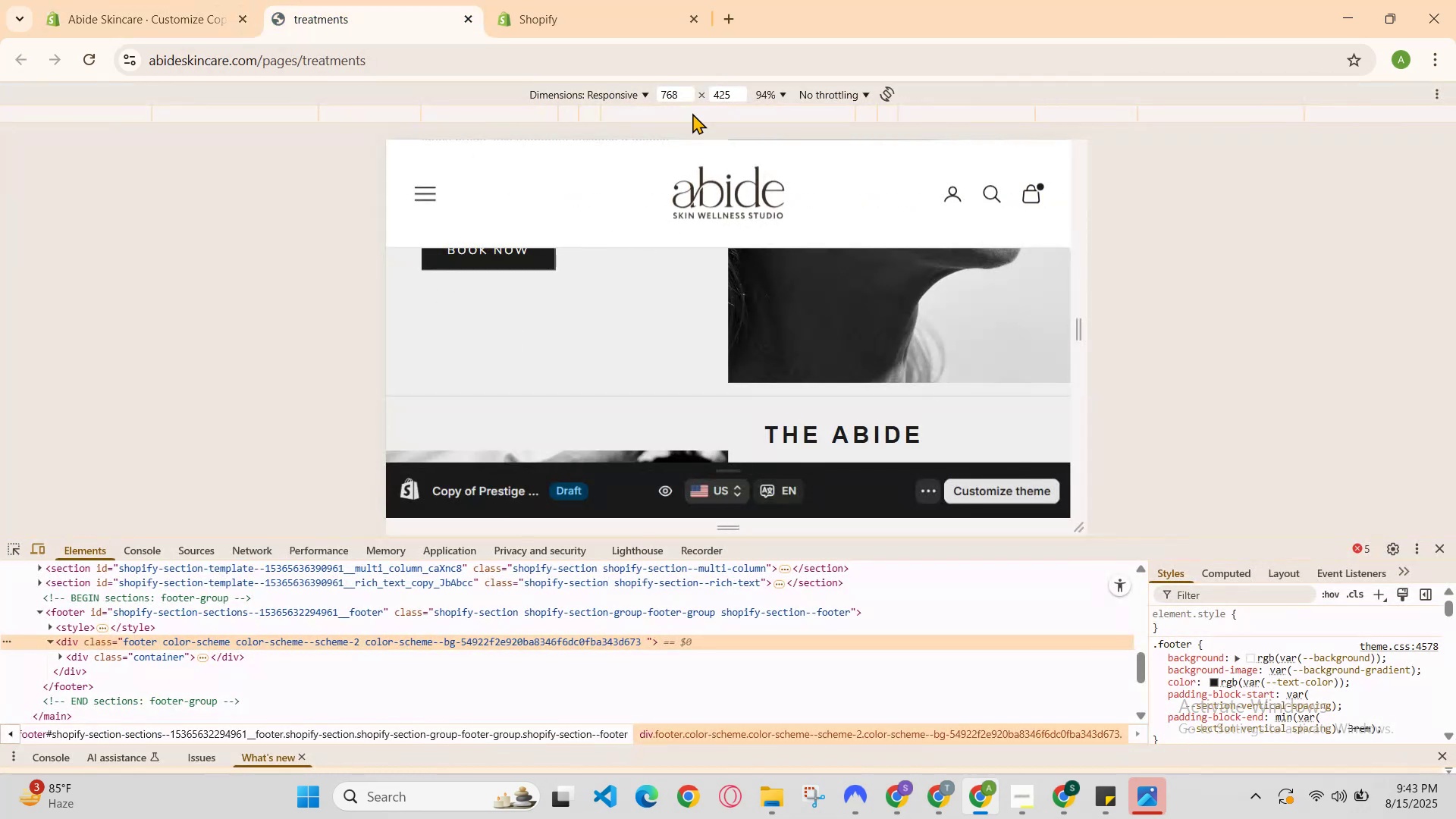 
left_click([606, 0])
 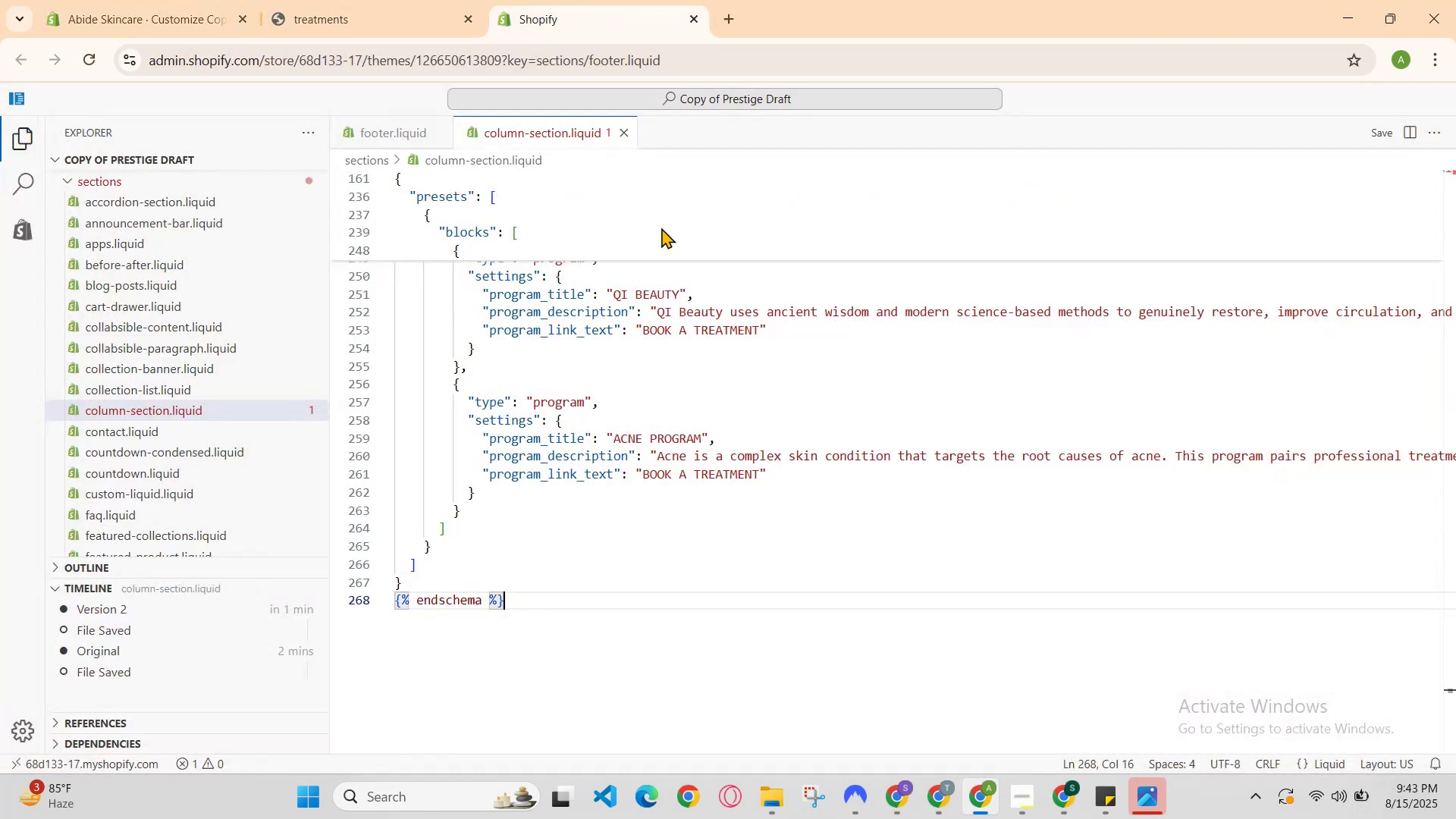 
scroll: coordinate [775, 539], scroll_direction: up, amount: 98.0
 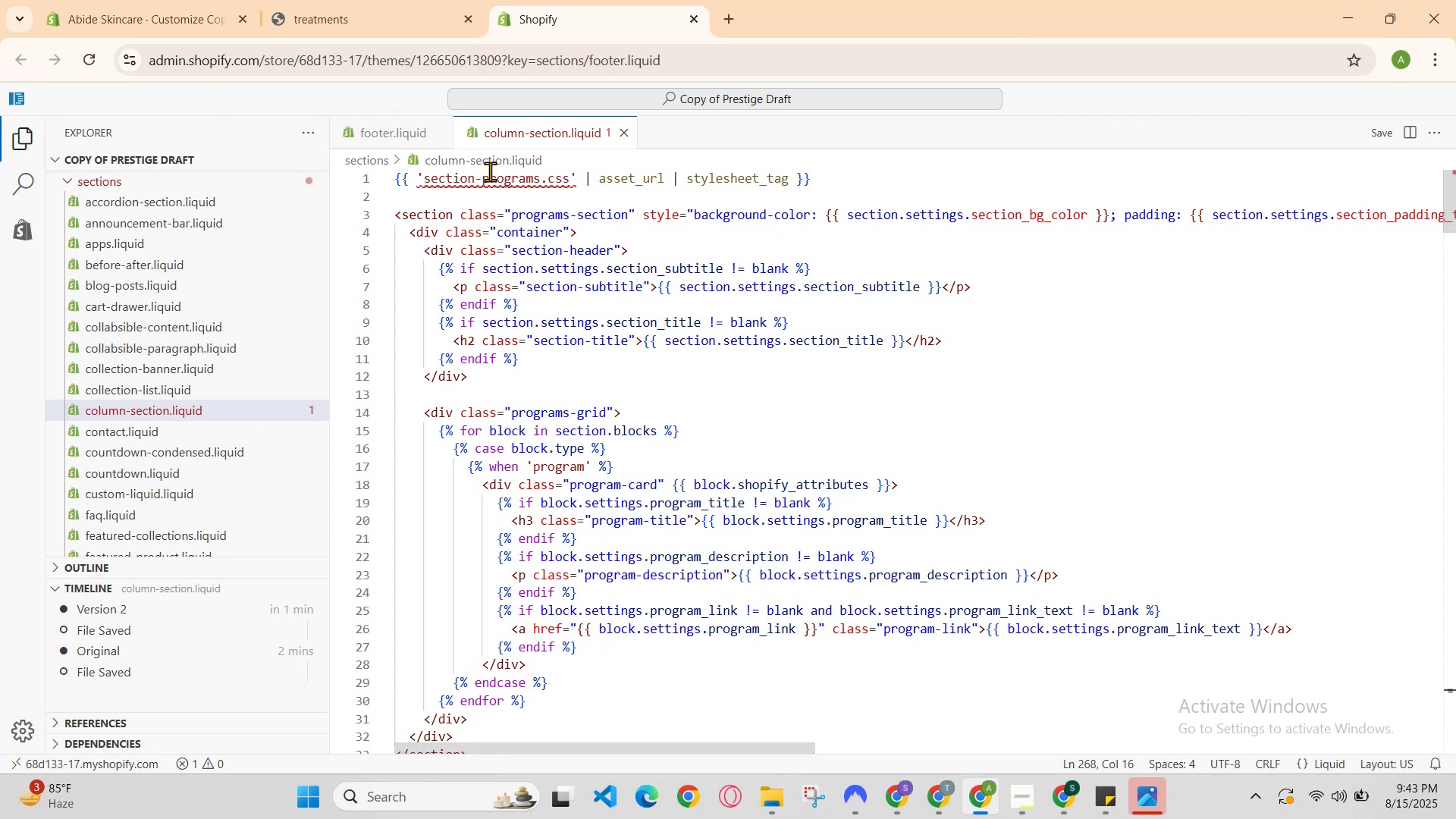 
left_click([507, 180])
 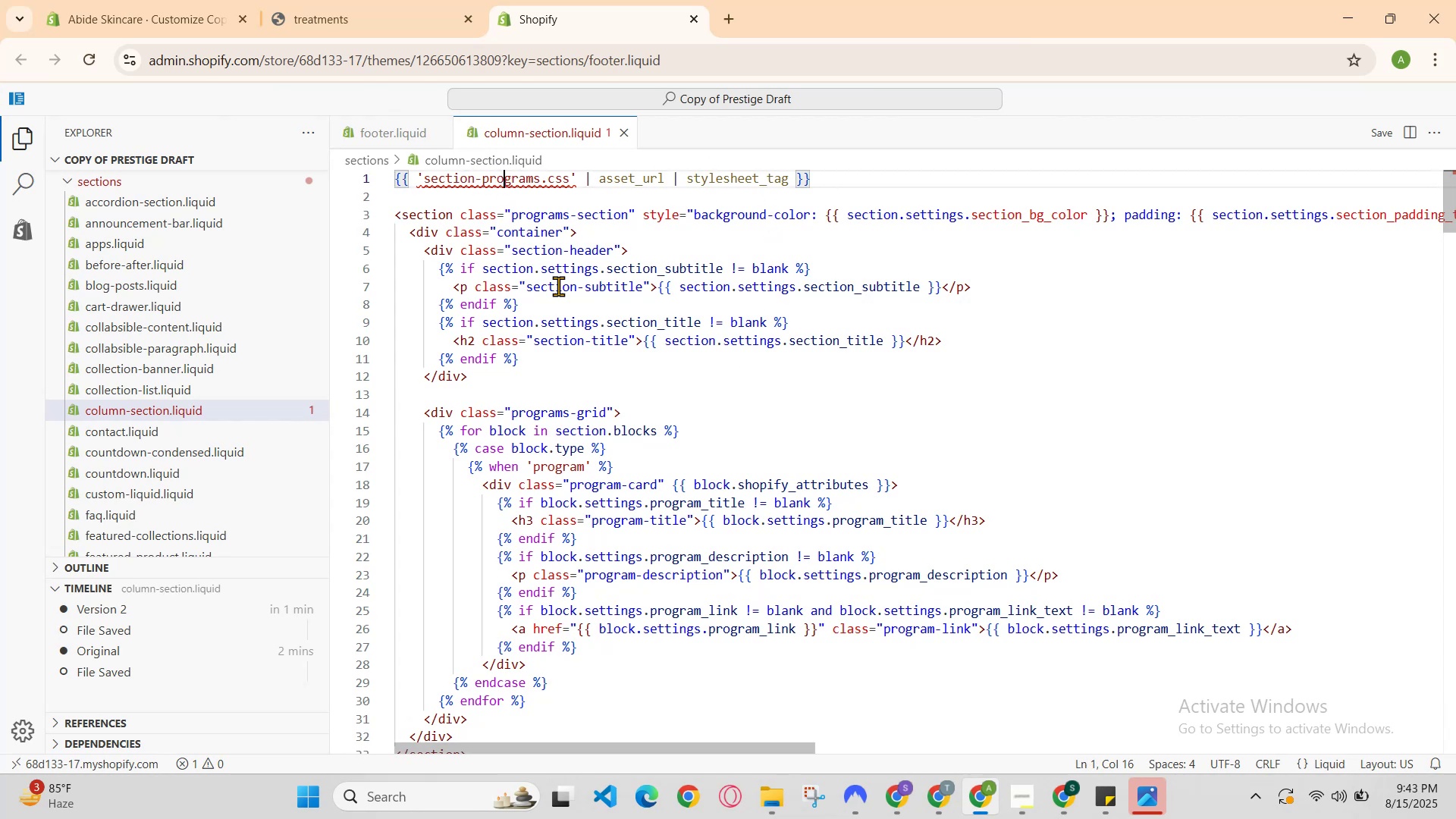 
scroll: coordinate [725, 615], scroll_direction: down, amount: 5.0
 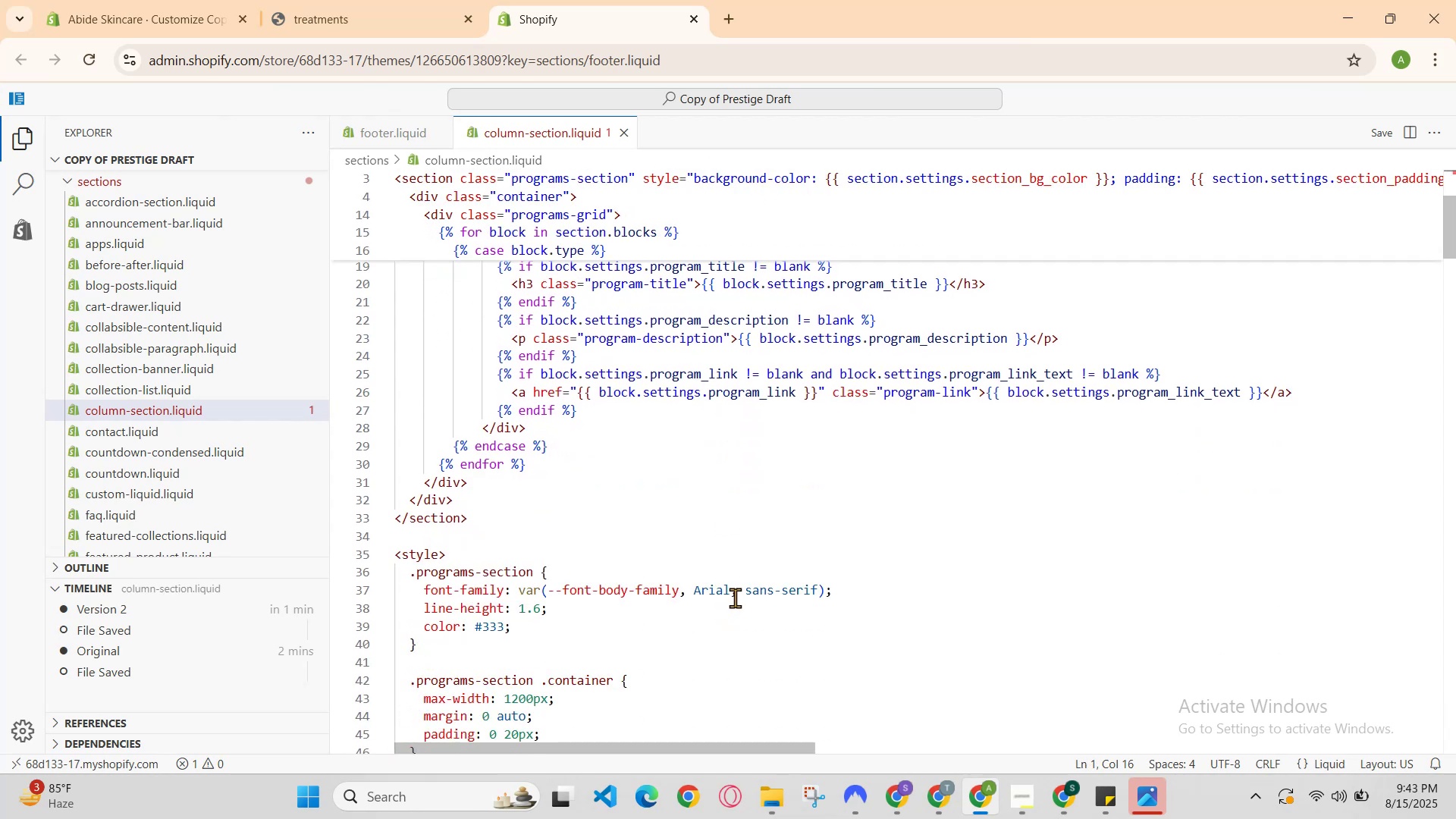 
left_click([828, 536])
 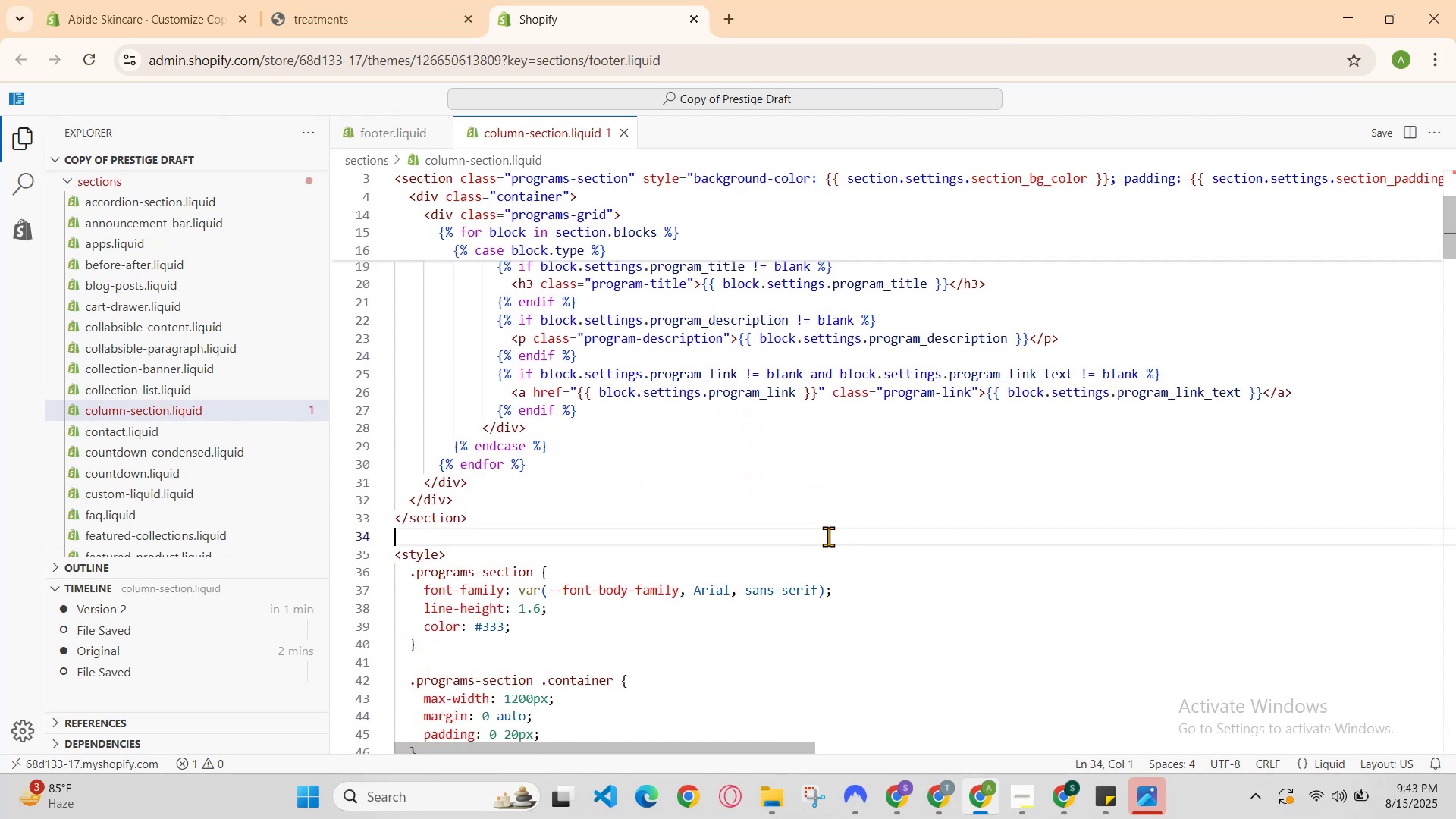 
key(Control+A)
 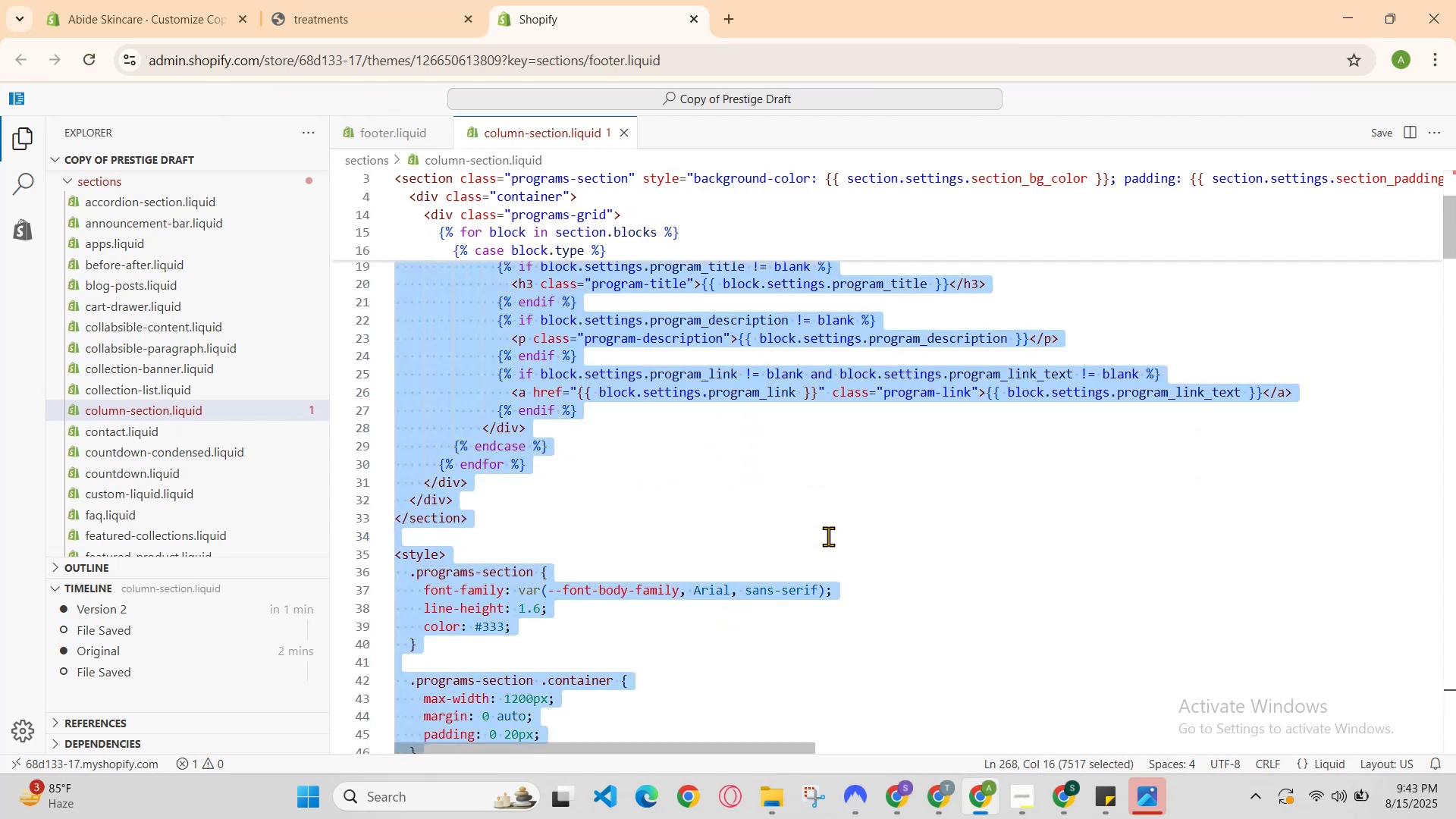 
key(Control+C)
 